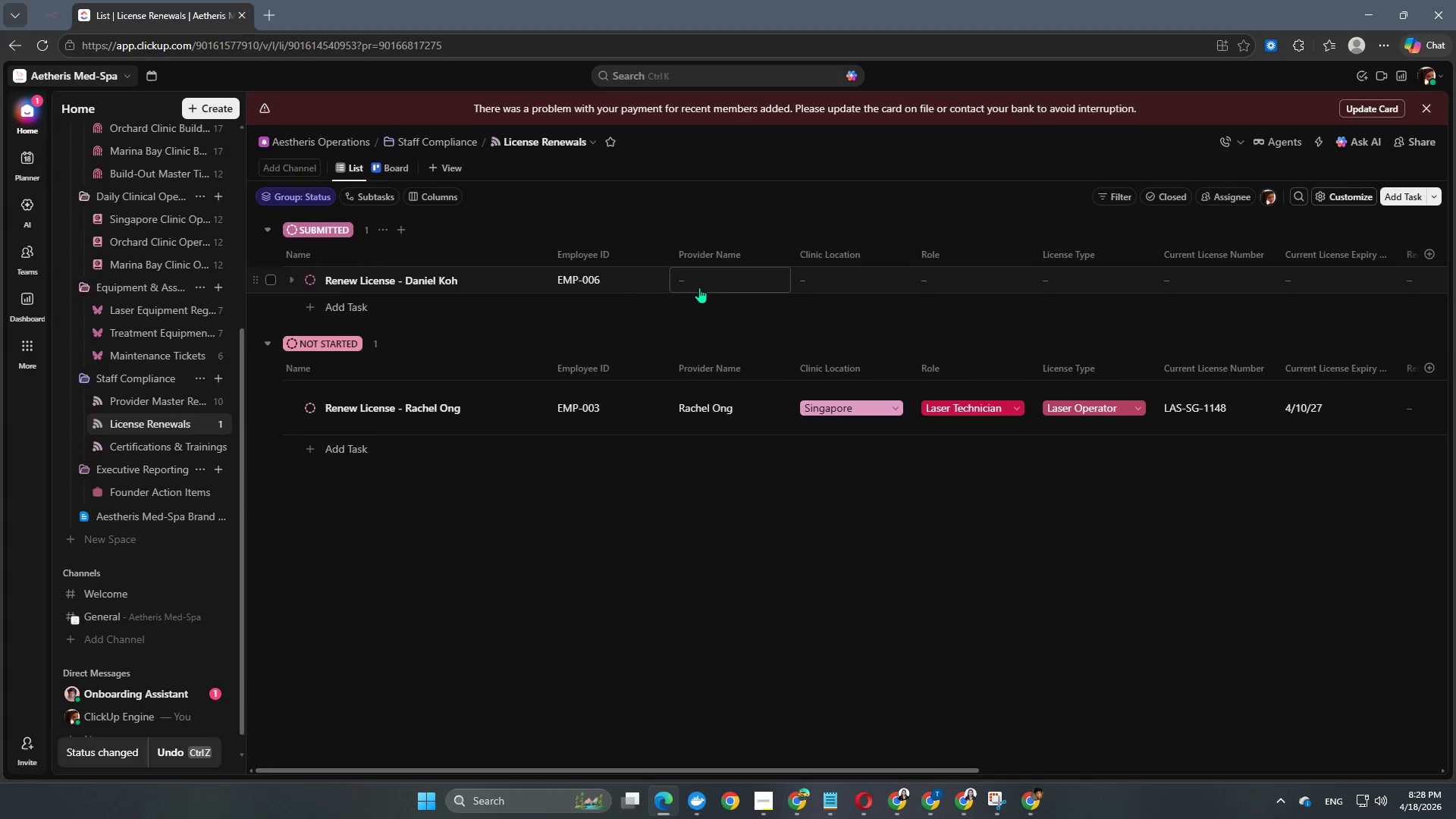 
left_click([701, 287])
 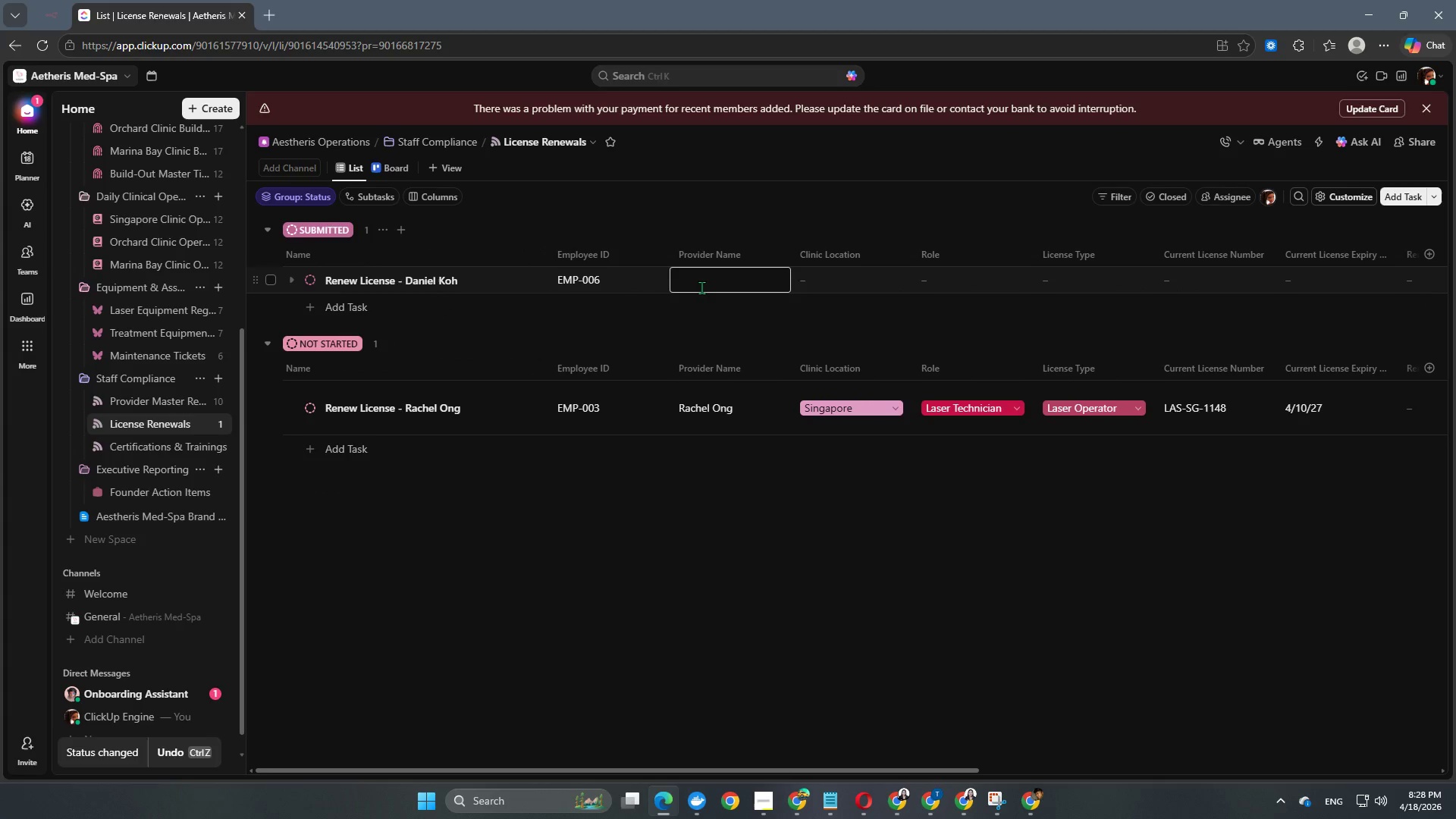 
type(Daniel Koh)
 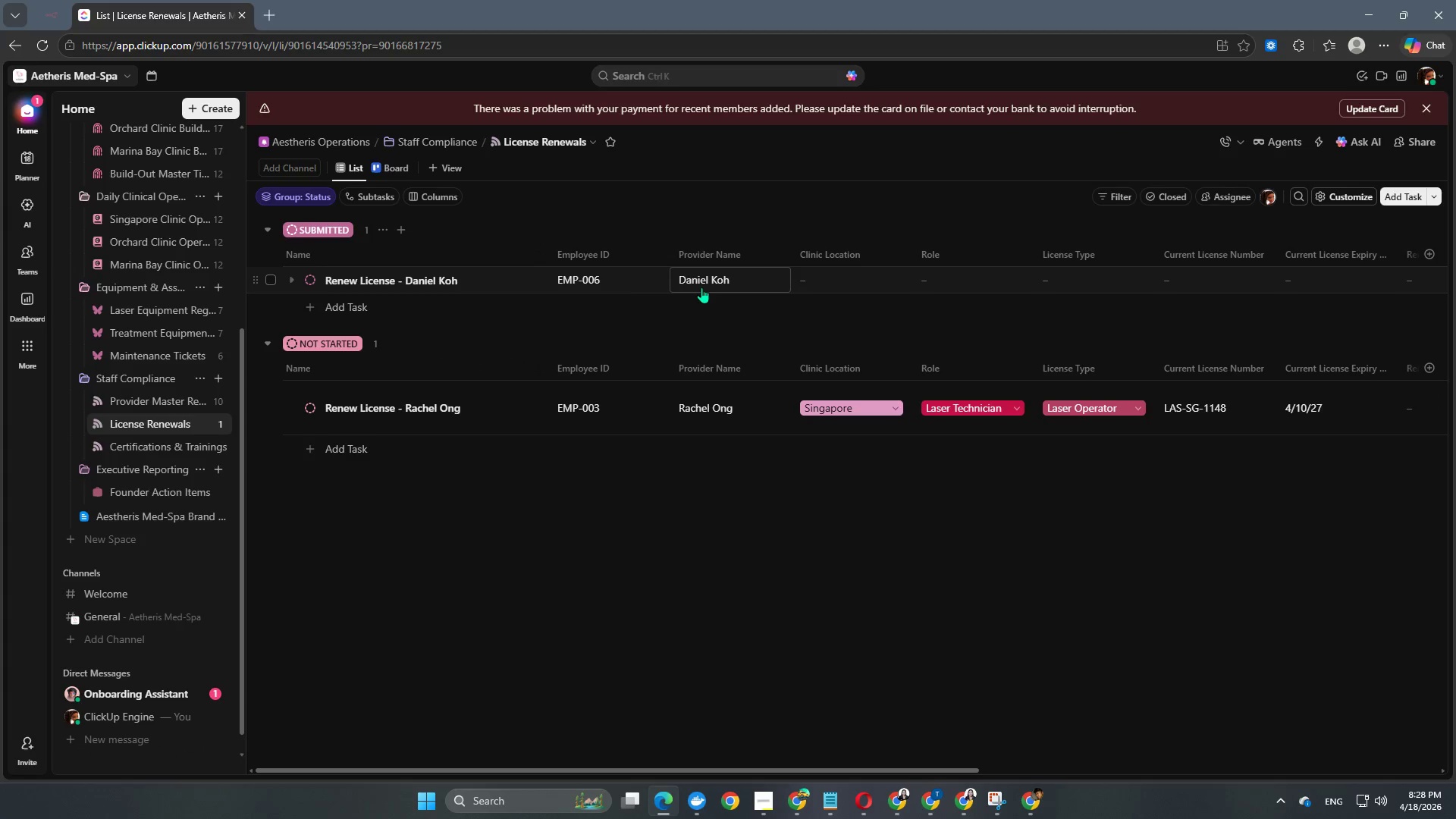 
 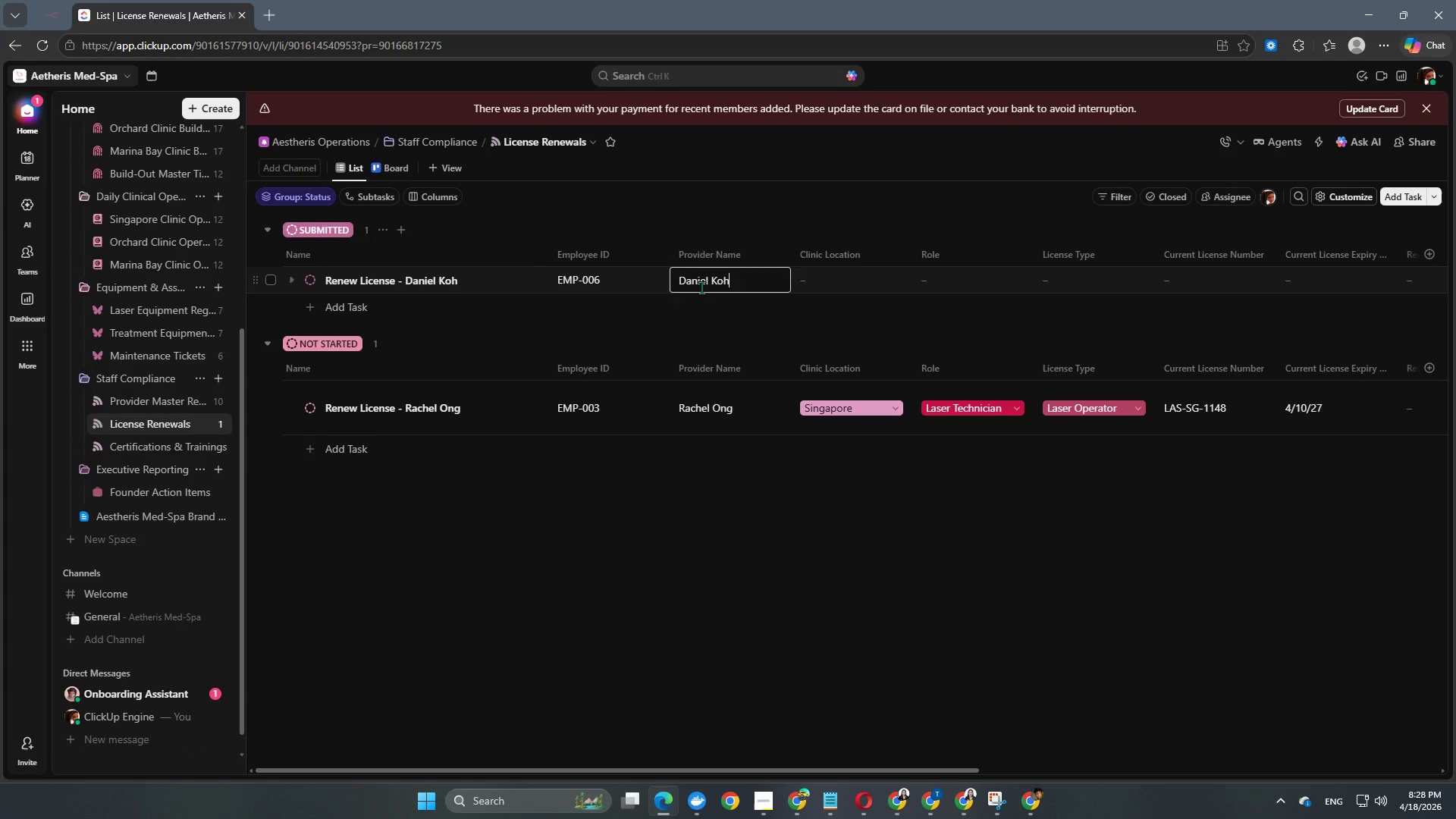 
key(Enter)
 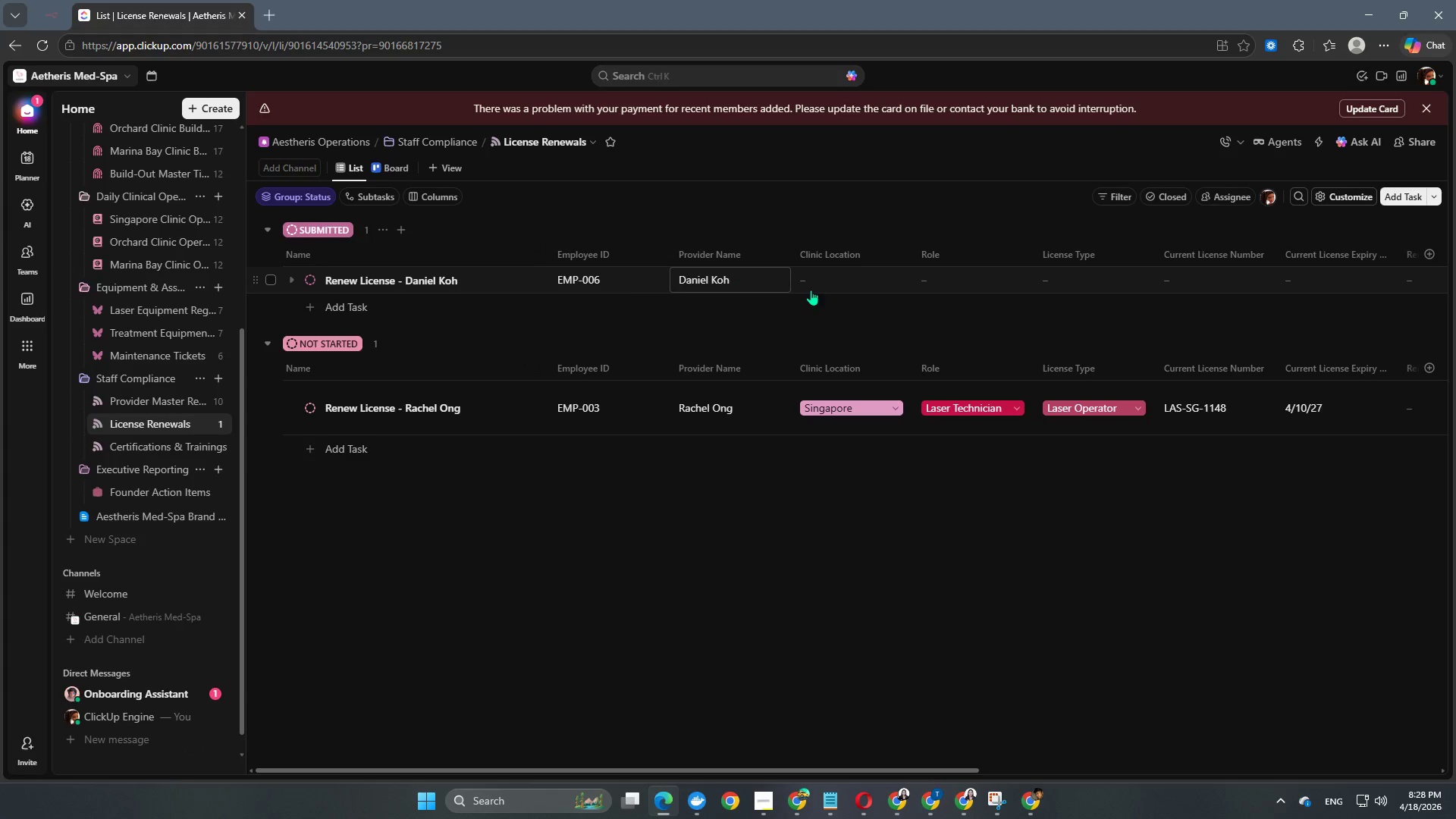 
left_click([823, 290])
 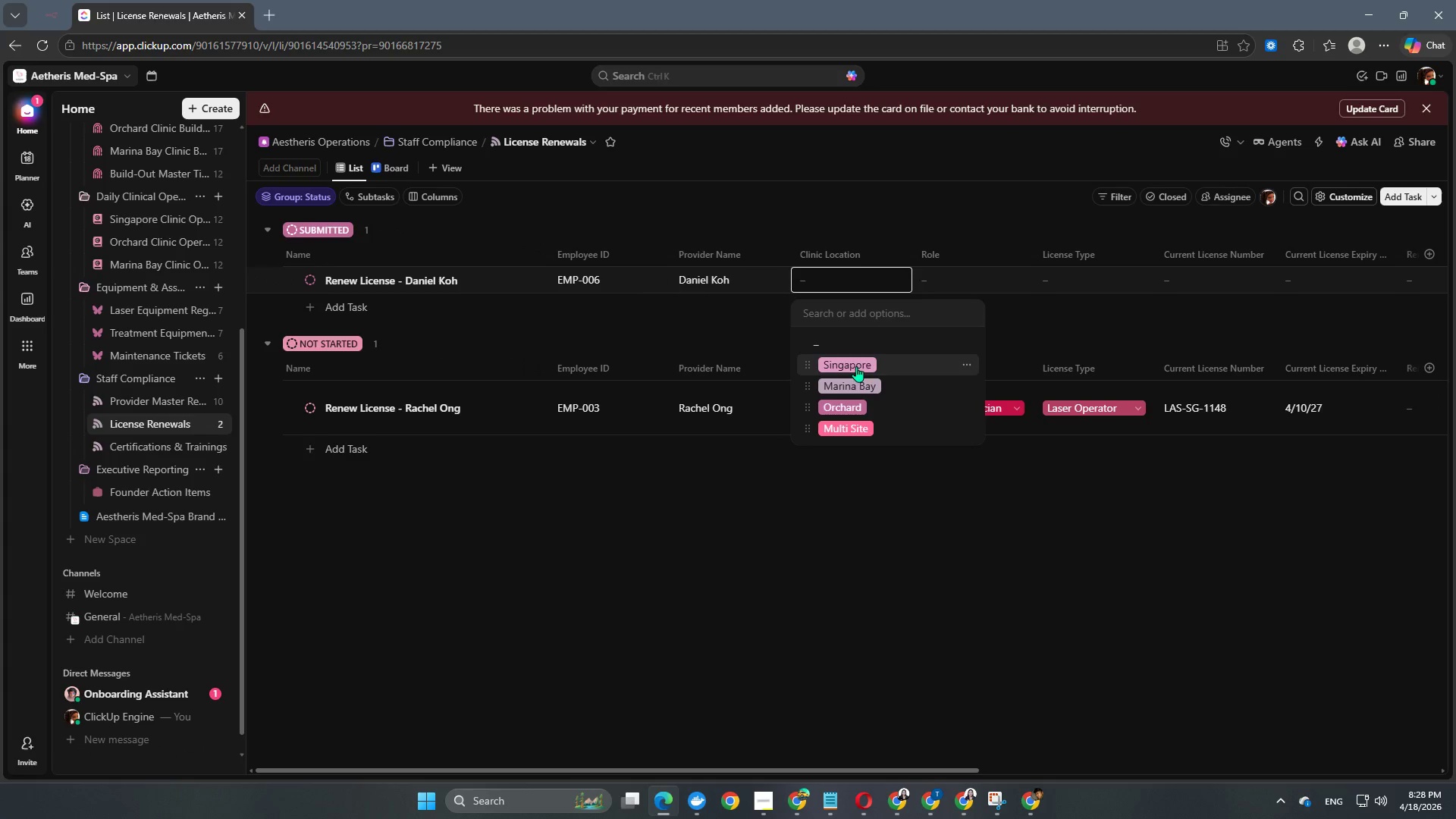 
left_click([953, 278])
 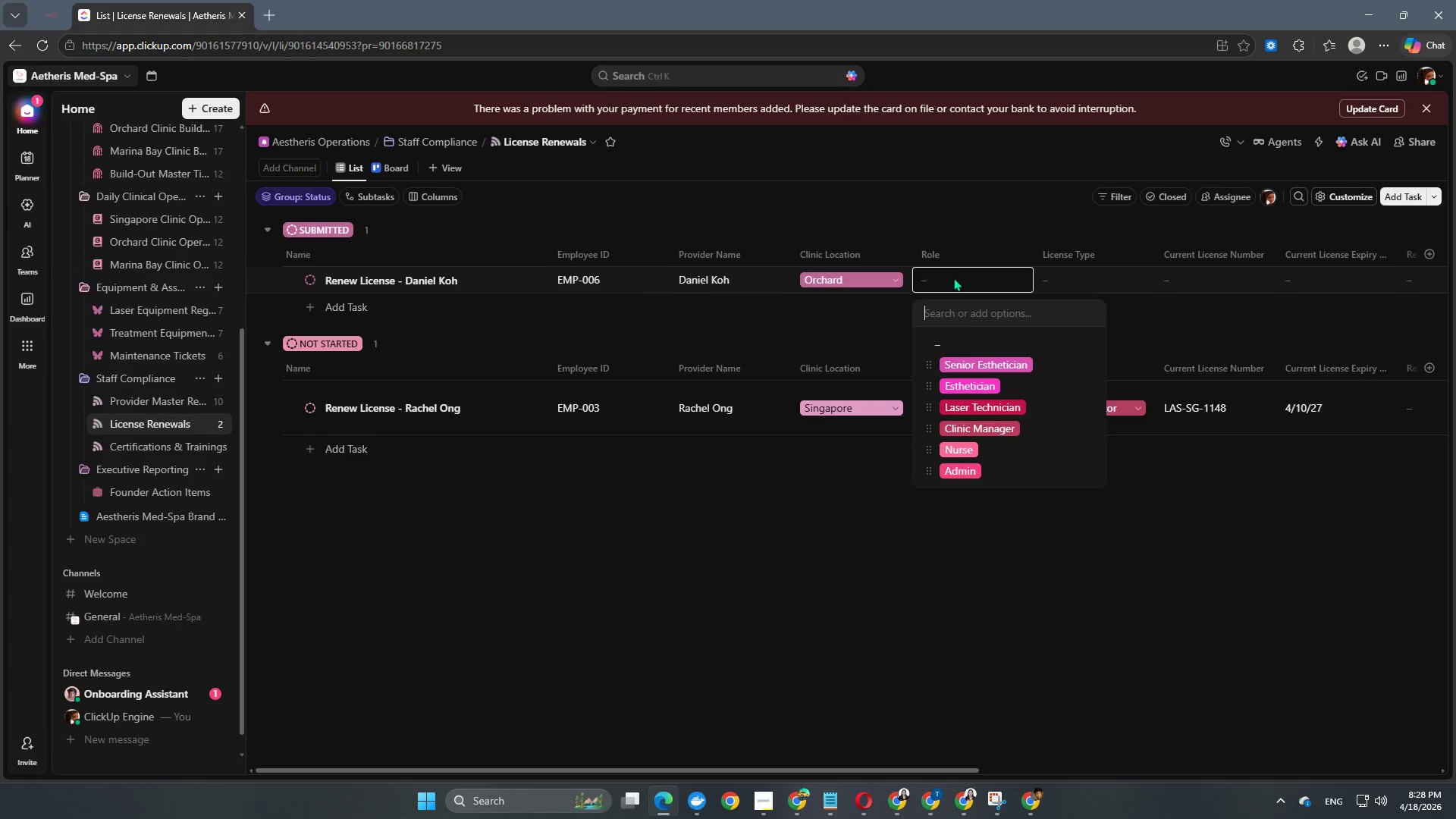 
left_click([1031, 410])
 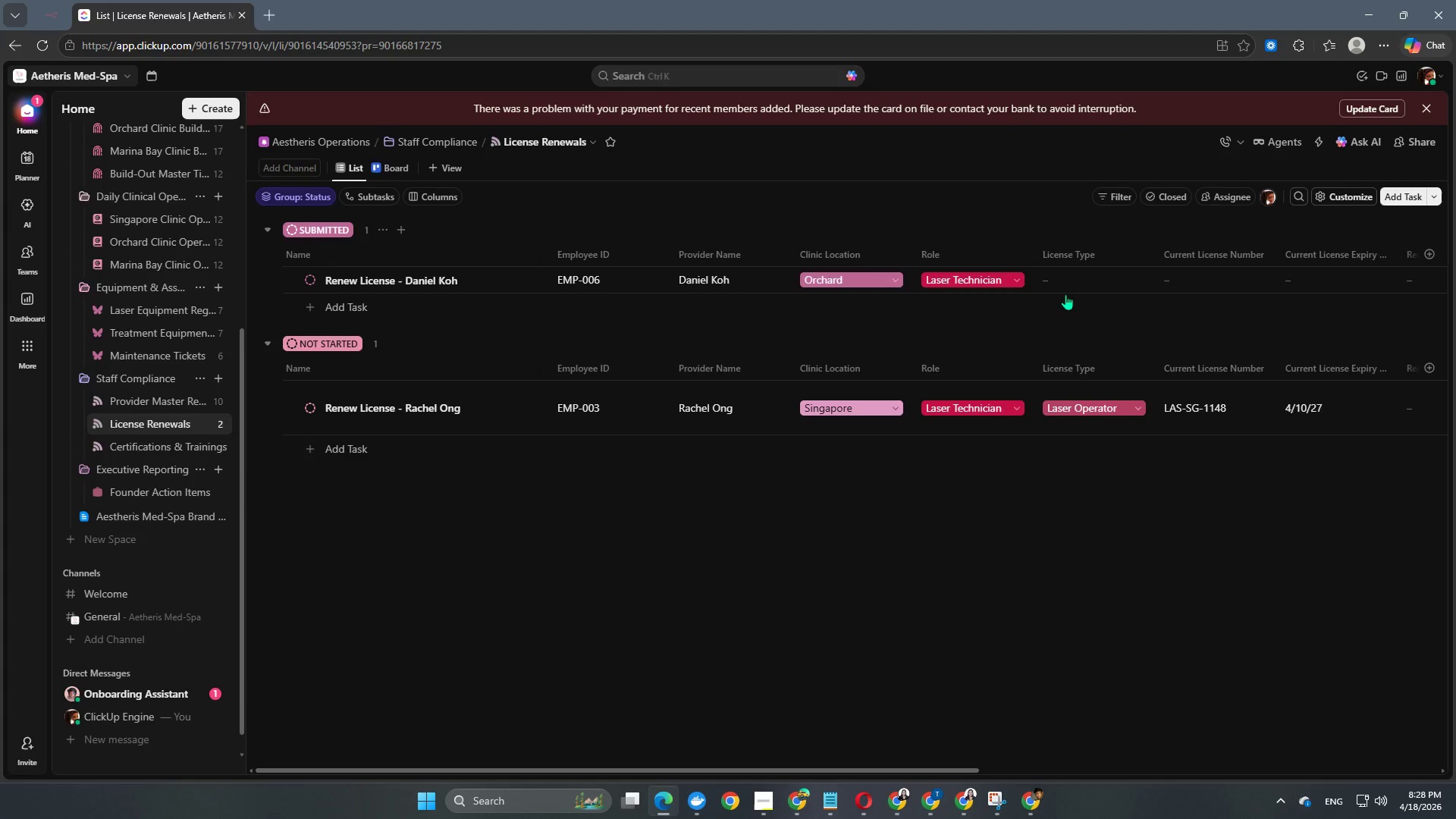 
left_click([1080, 274])
 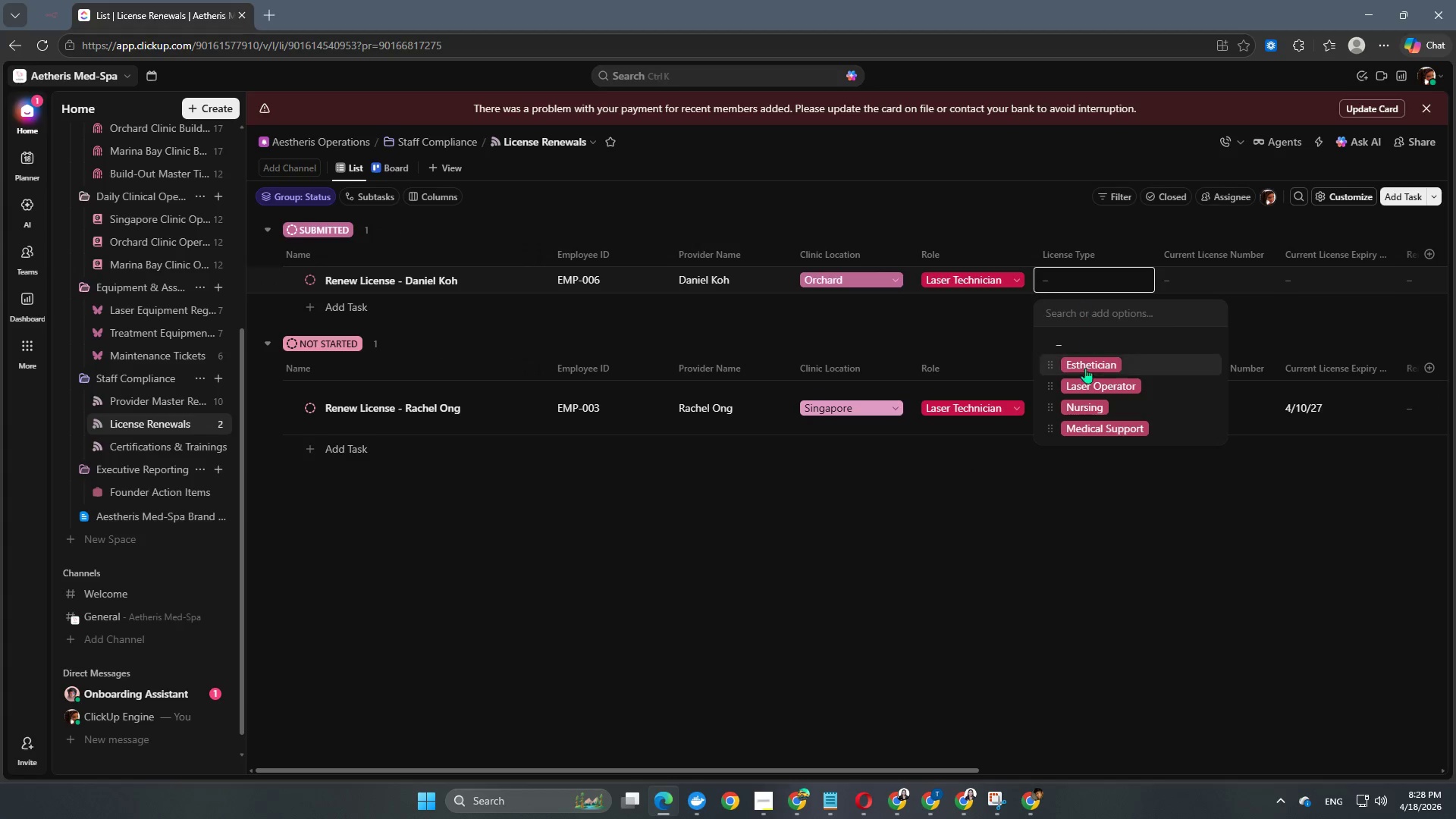 
left_click([1104, 387])
 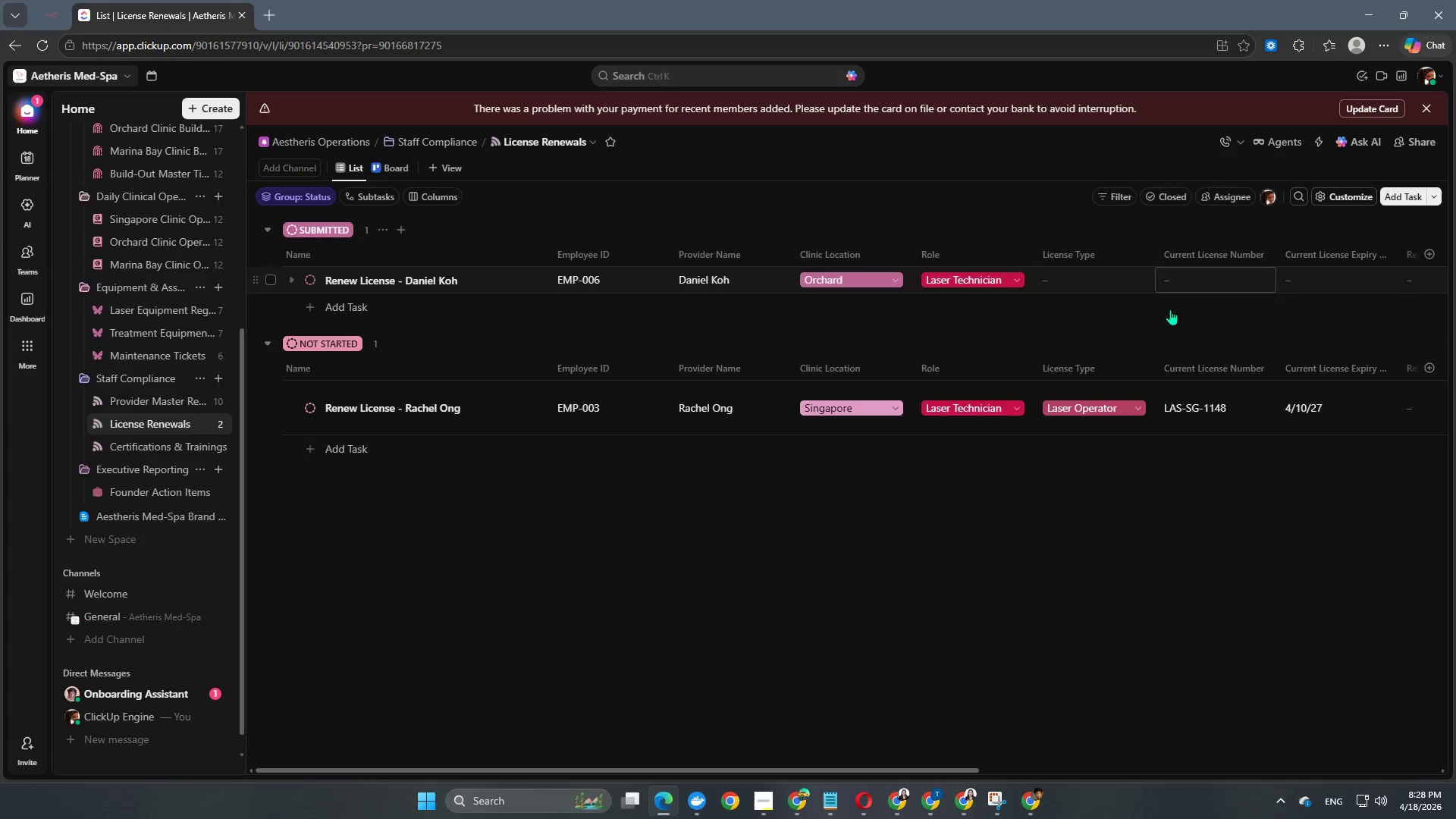 
left_click([1103, 288])
 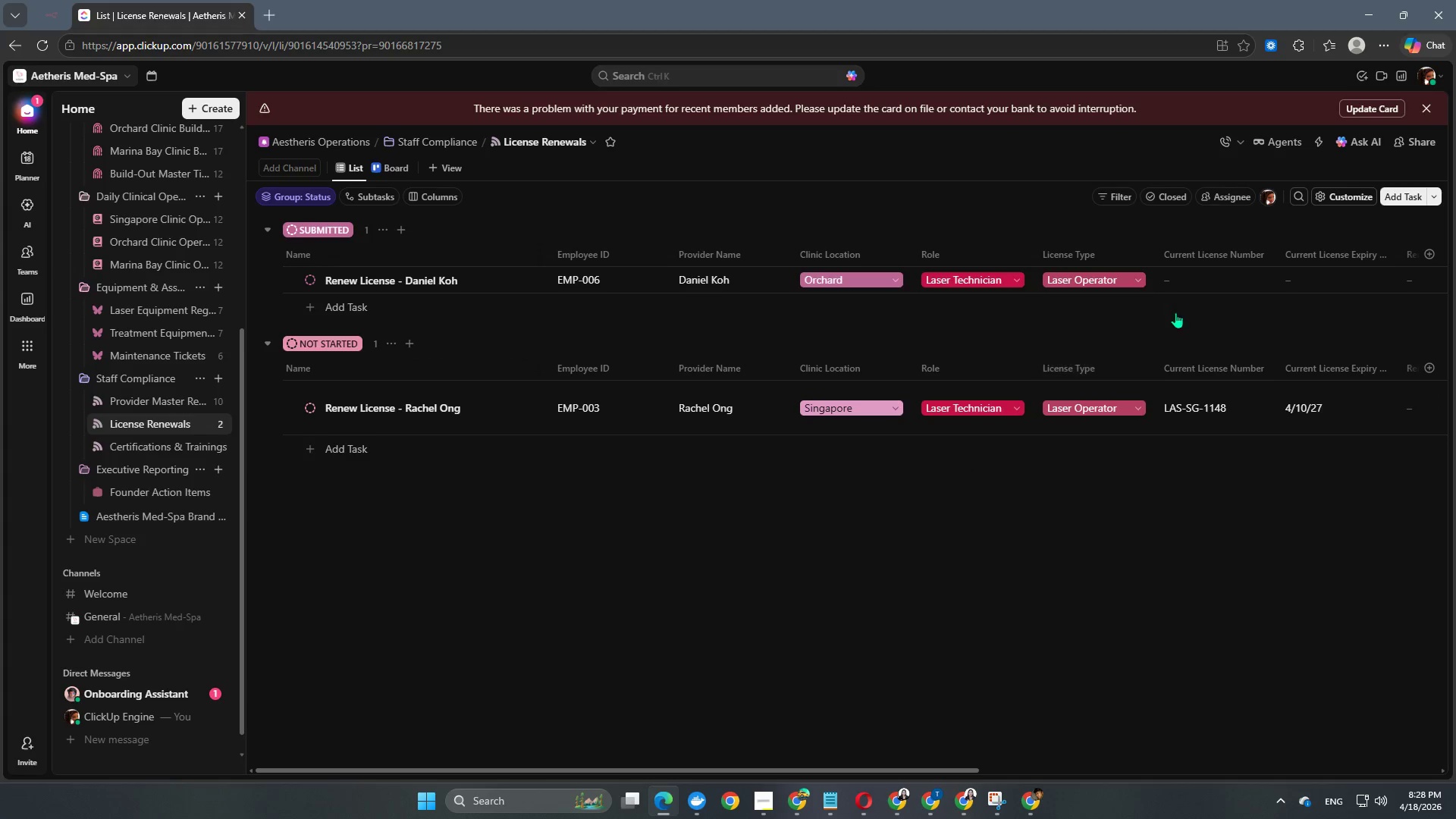 
left_click([1207, 284])
 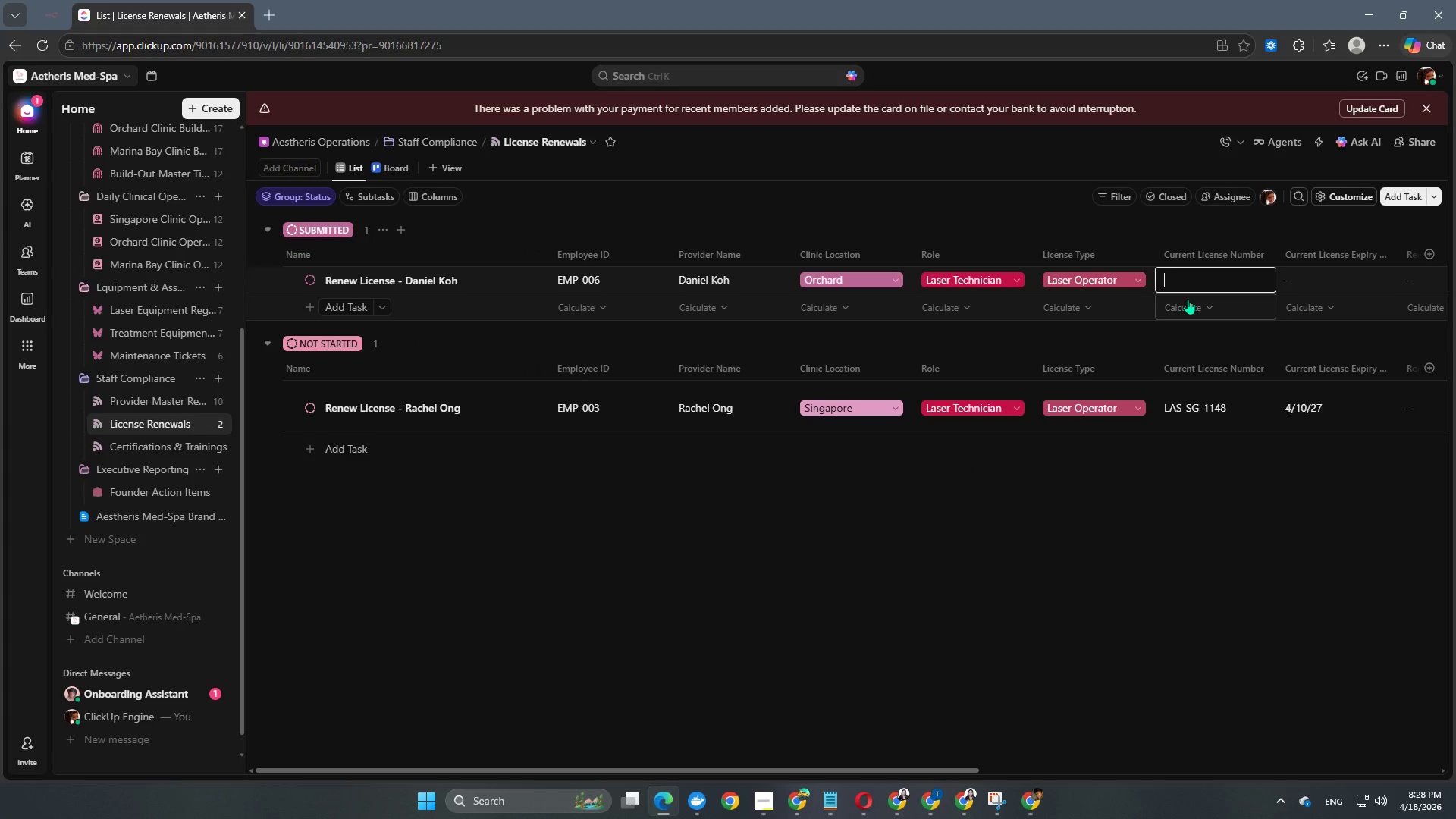 
type(LAS-S)
 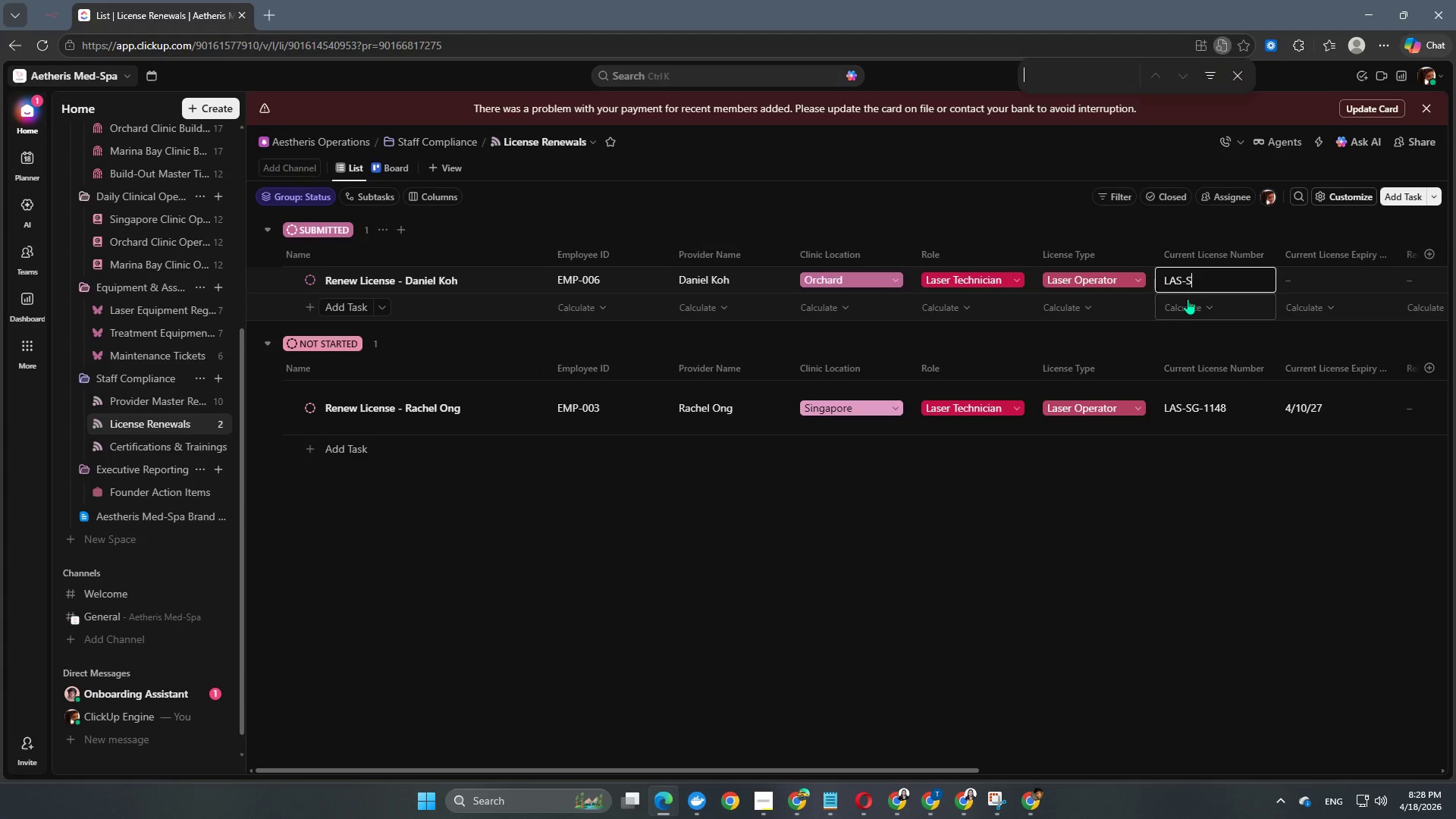 
key(Control+Shift+G)
 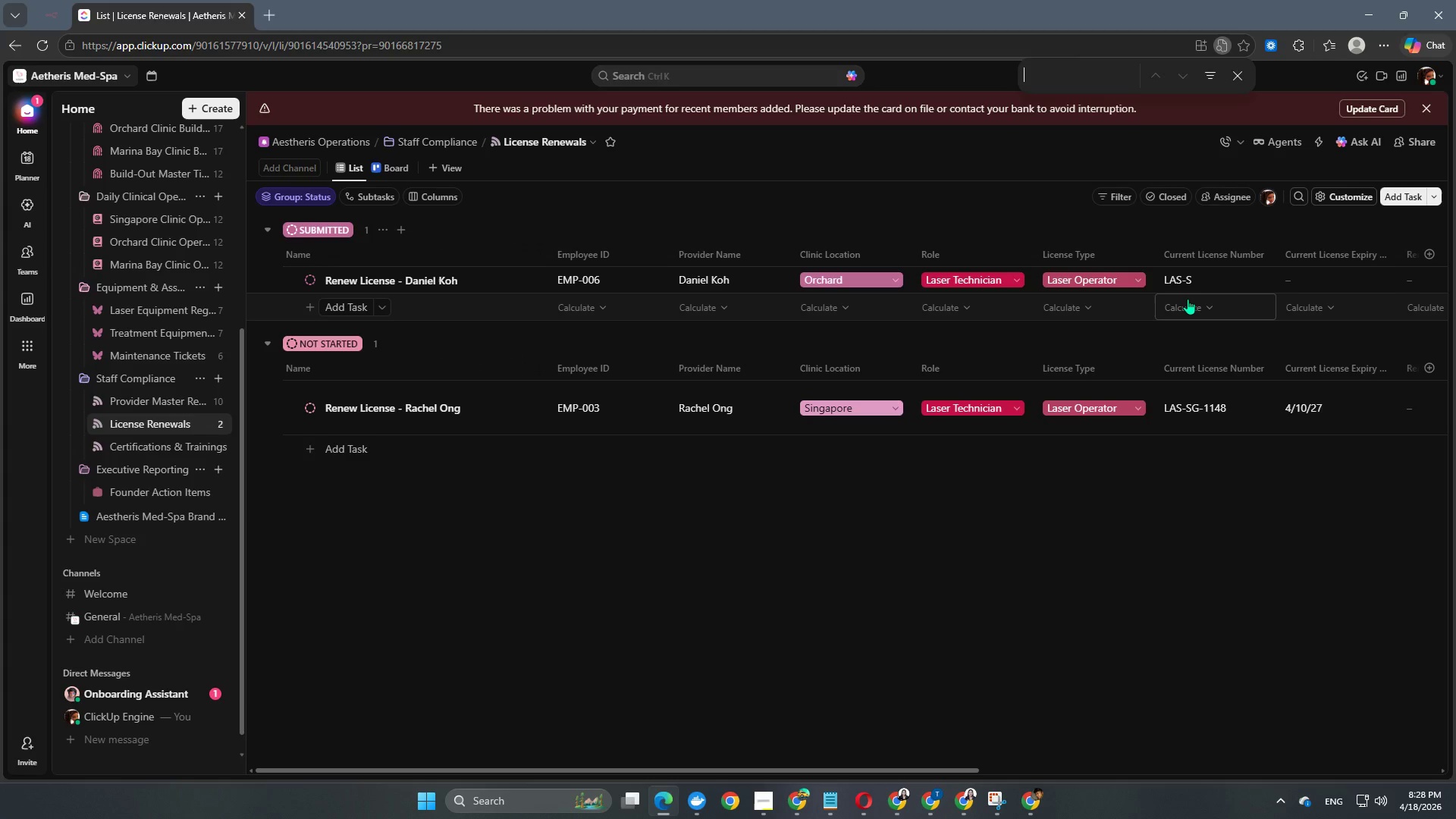 
key(NumpadSubtract)
 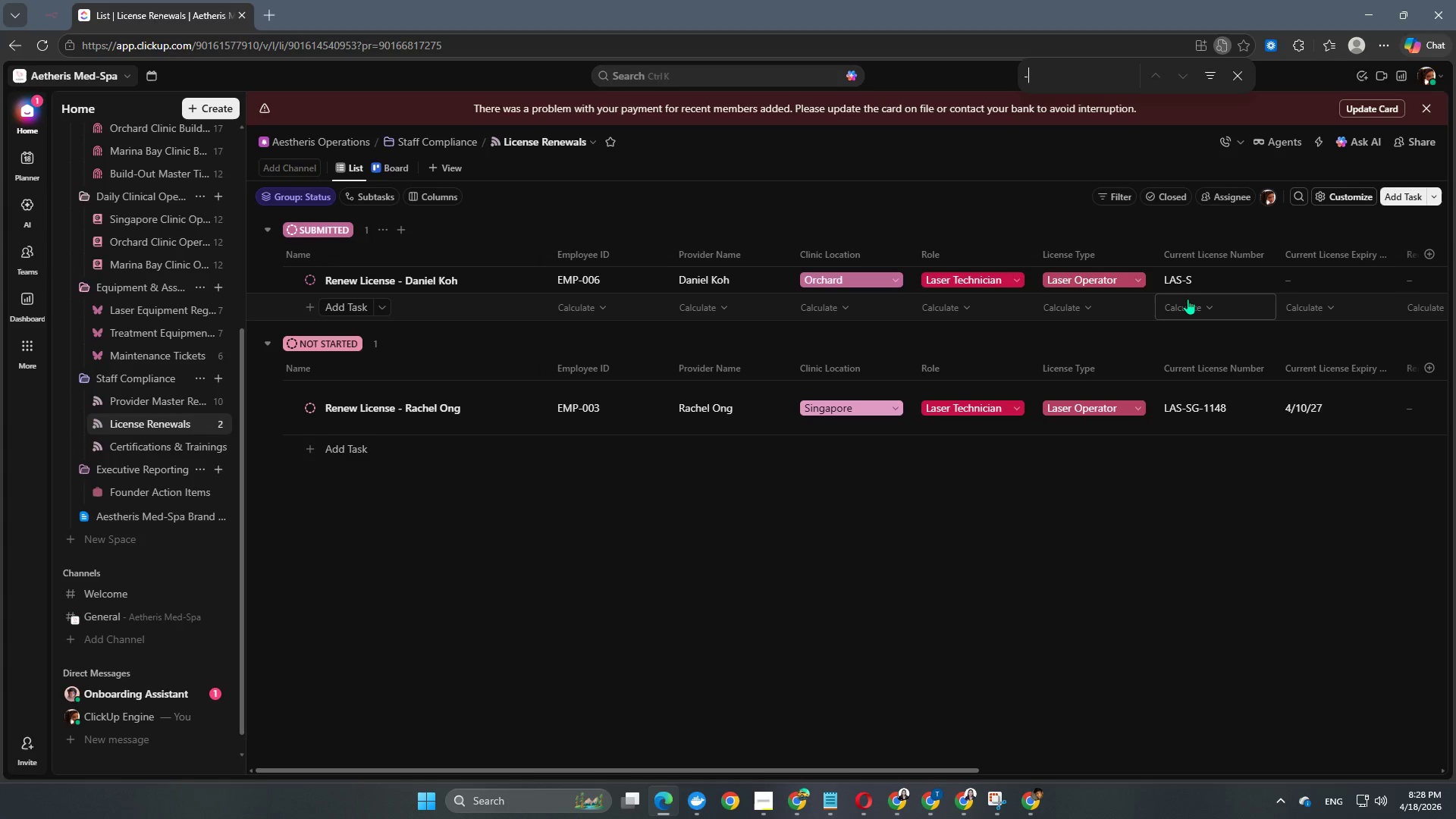 
key(Shift+ShiftLeft)
 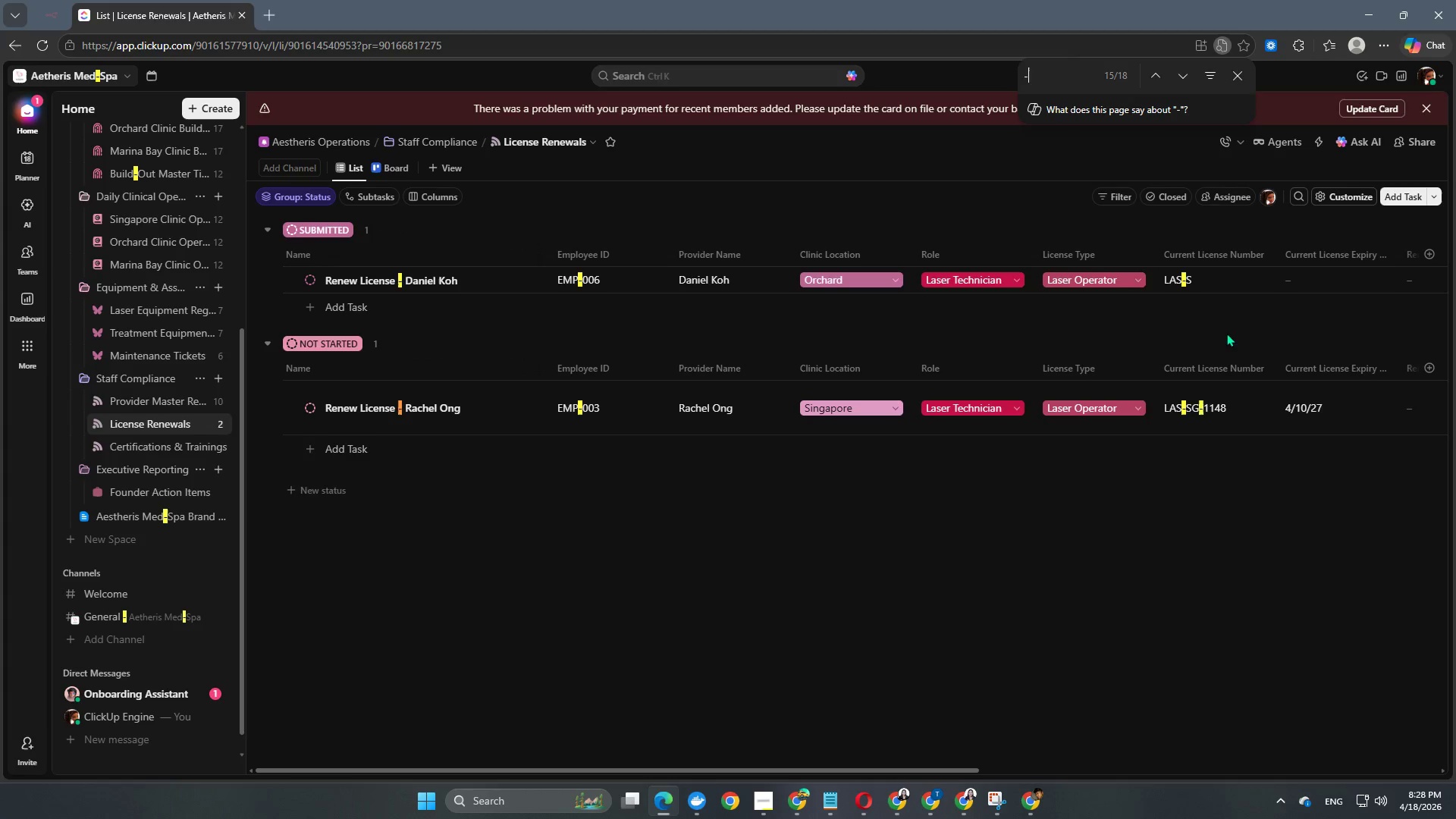 
left_click([1235, 80])
 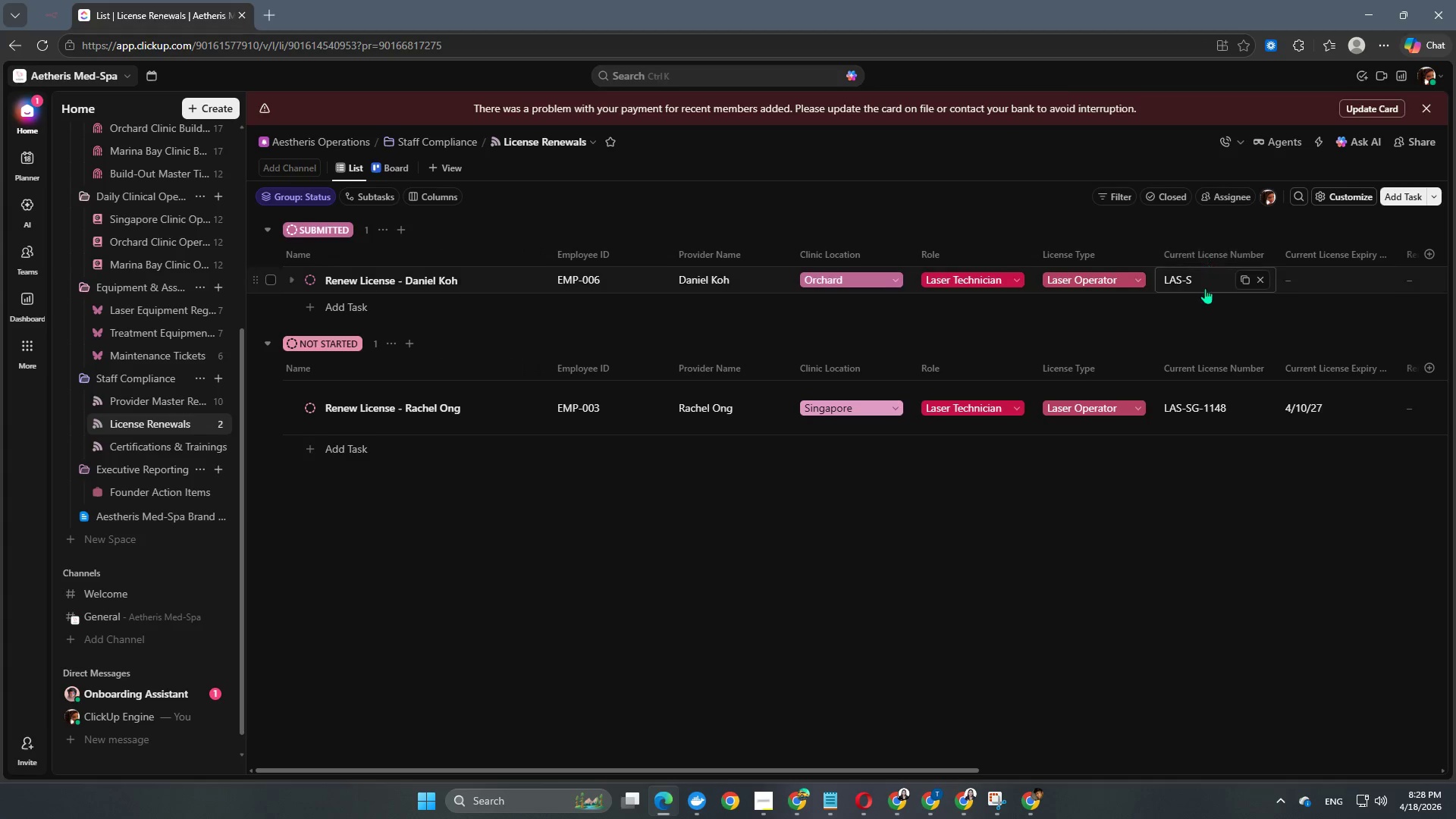 
left_click([1207, 279])
 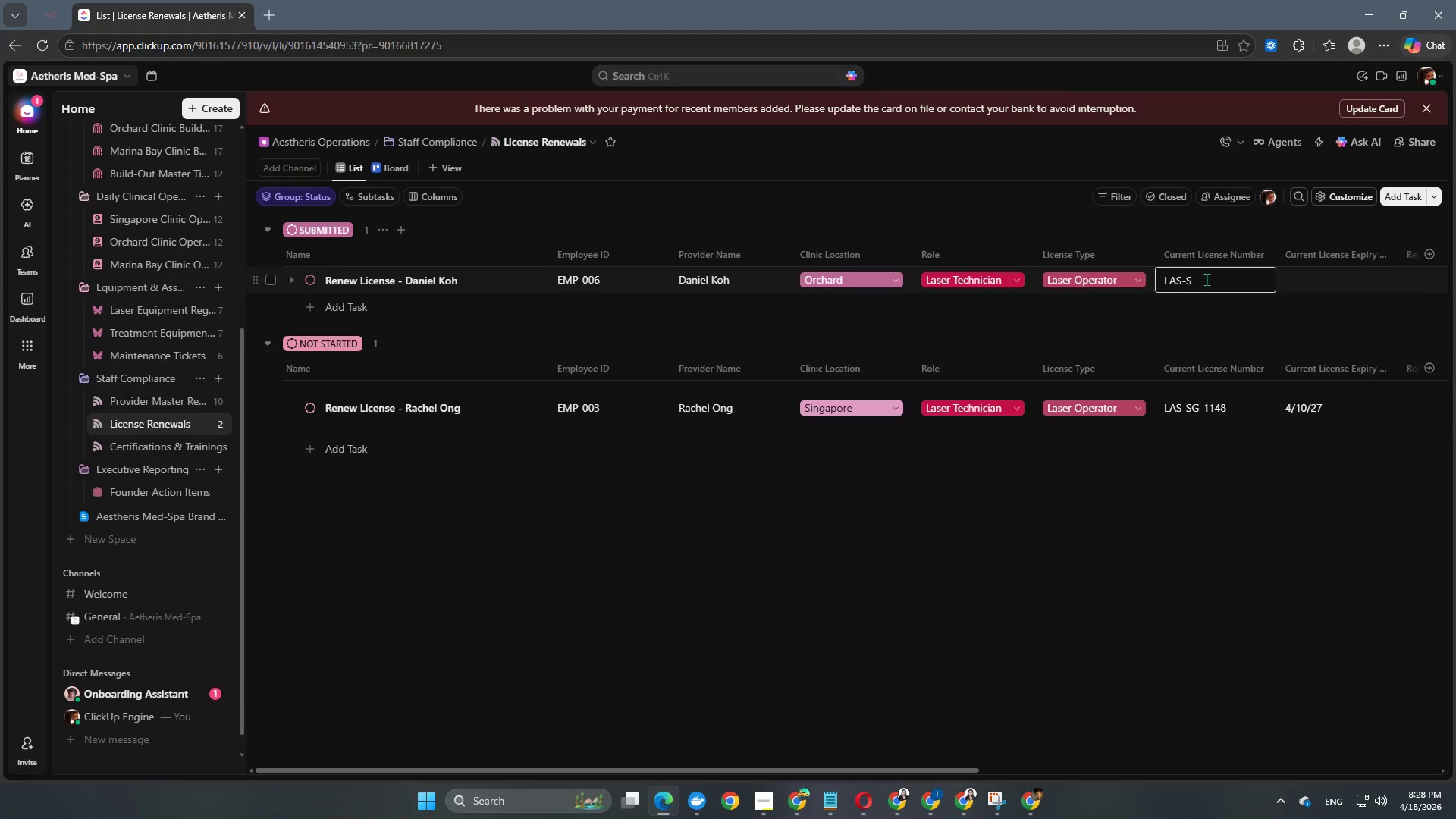 
key(Shift+G)
 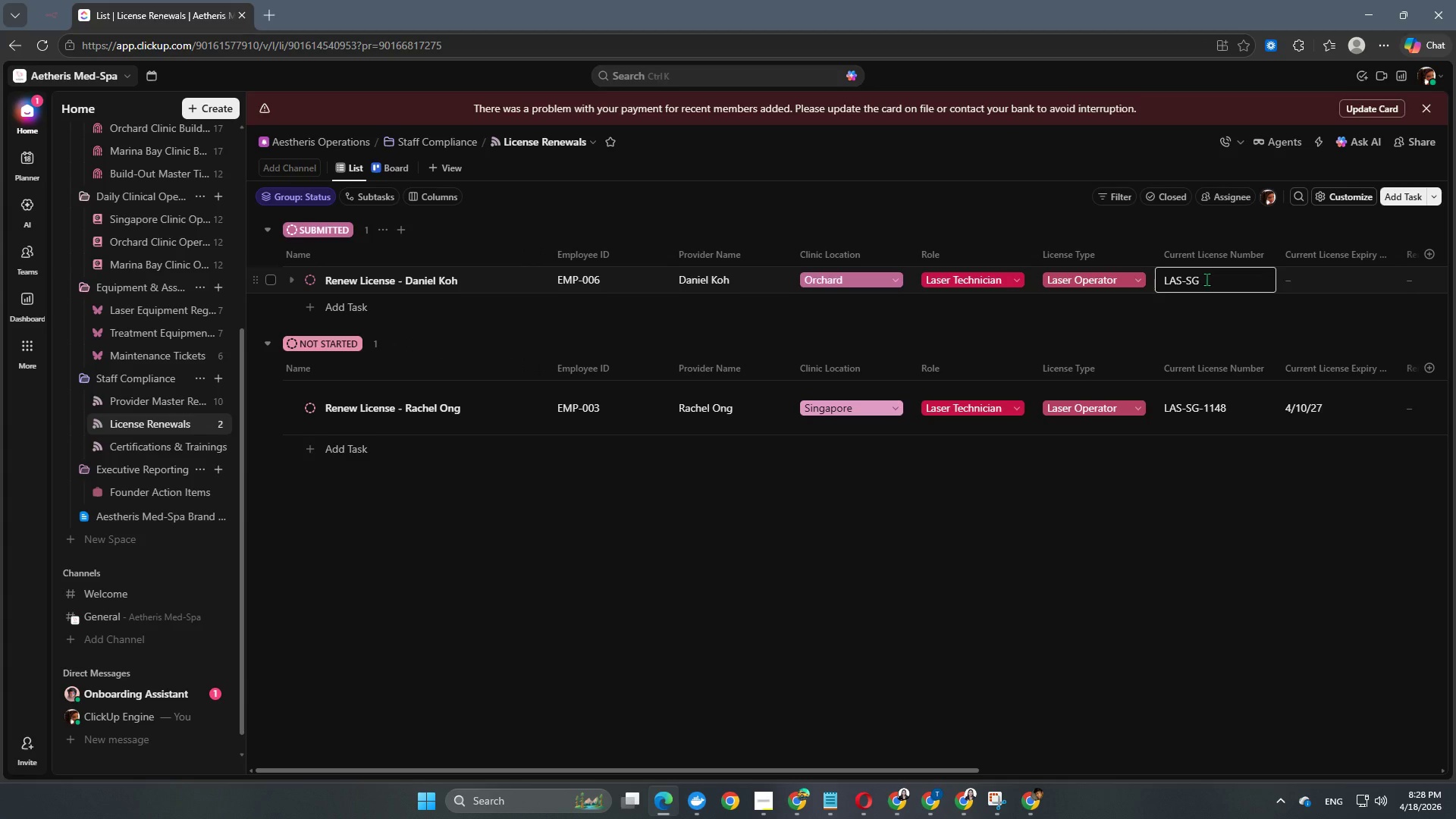 
key(NumpadSubtract)
 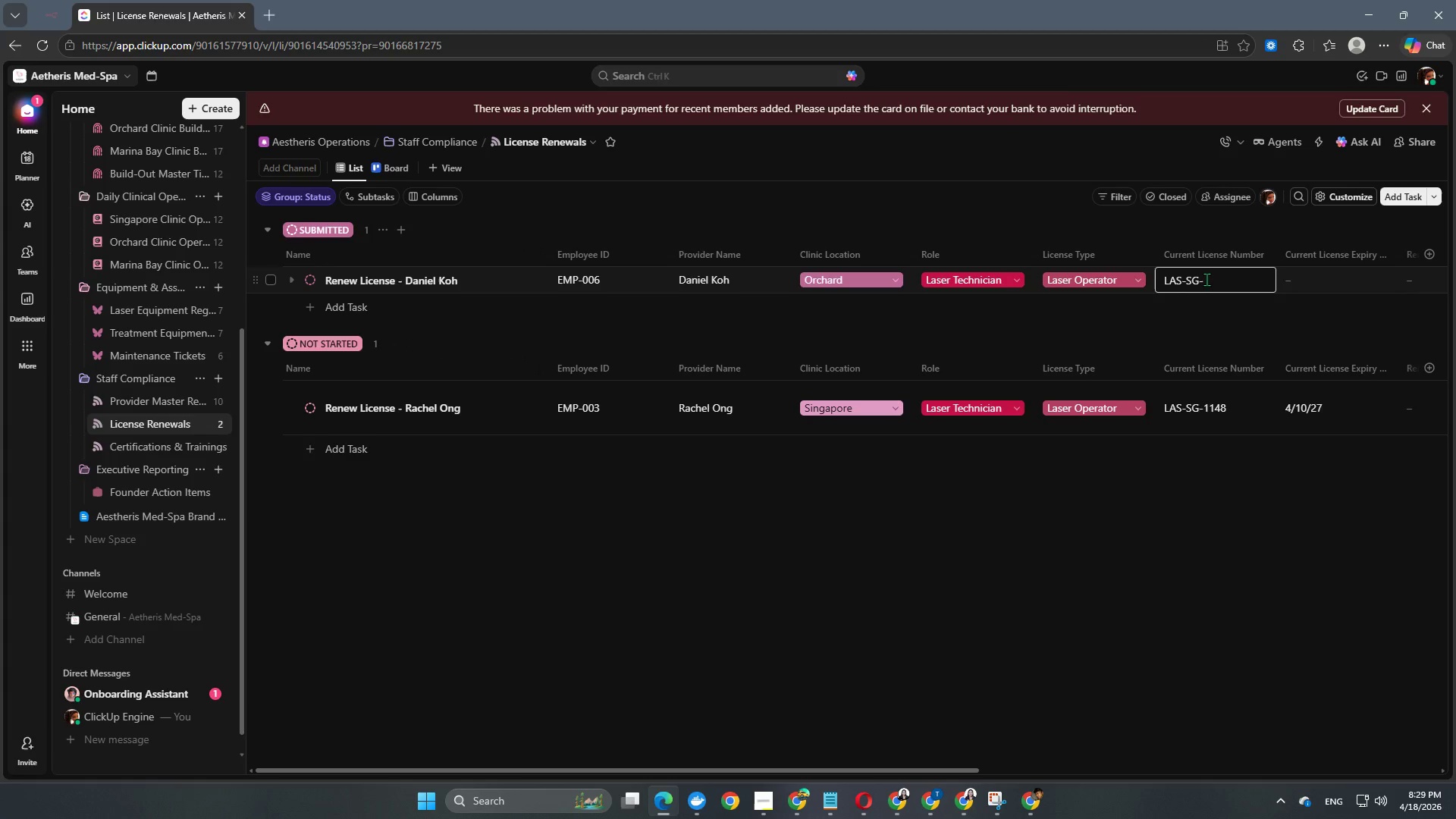 
key(Numpad2)
 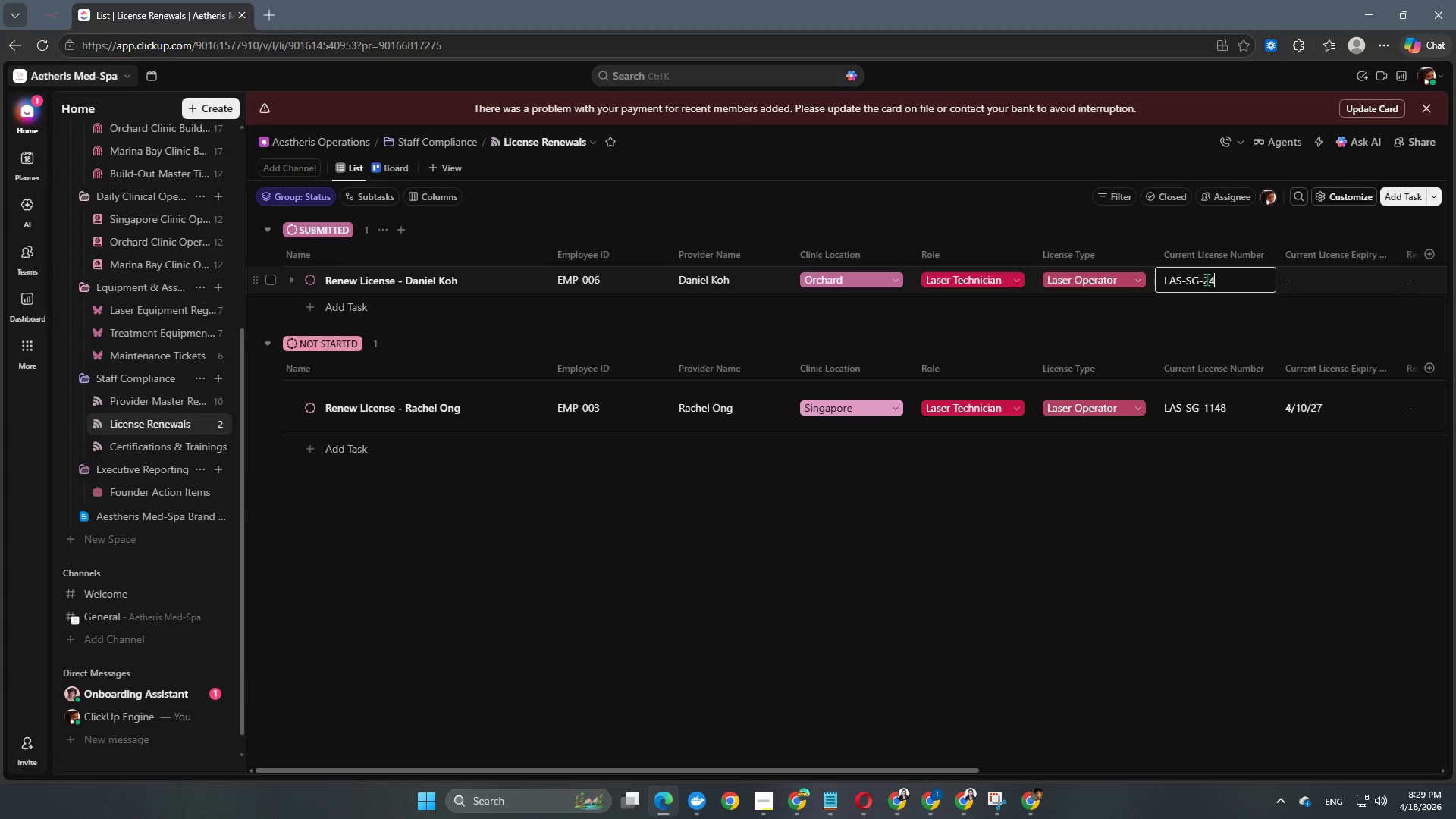 
key(Numpad4)
 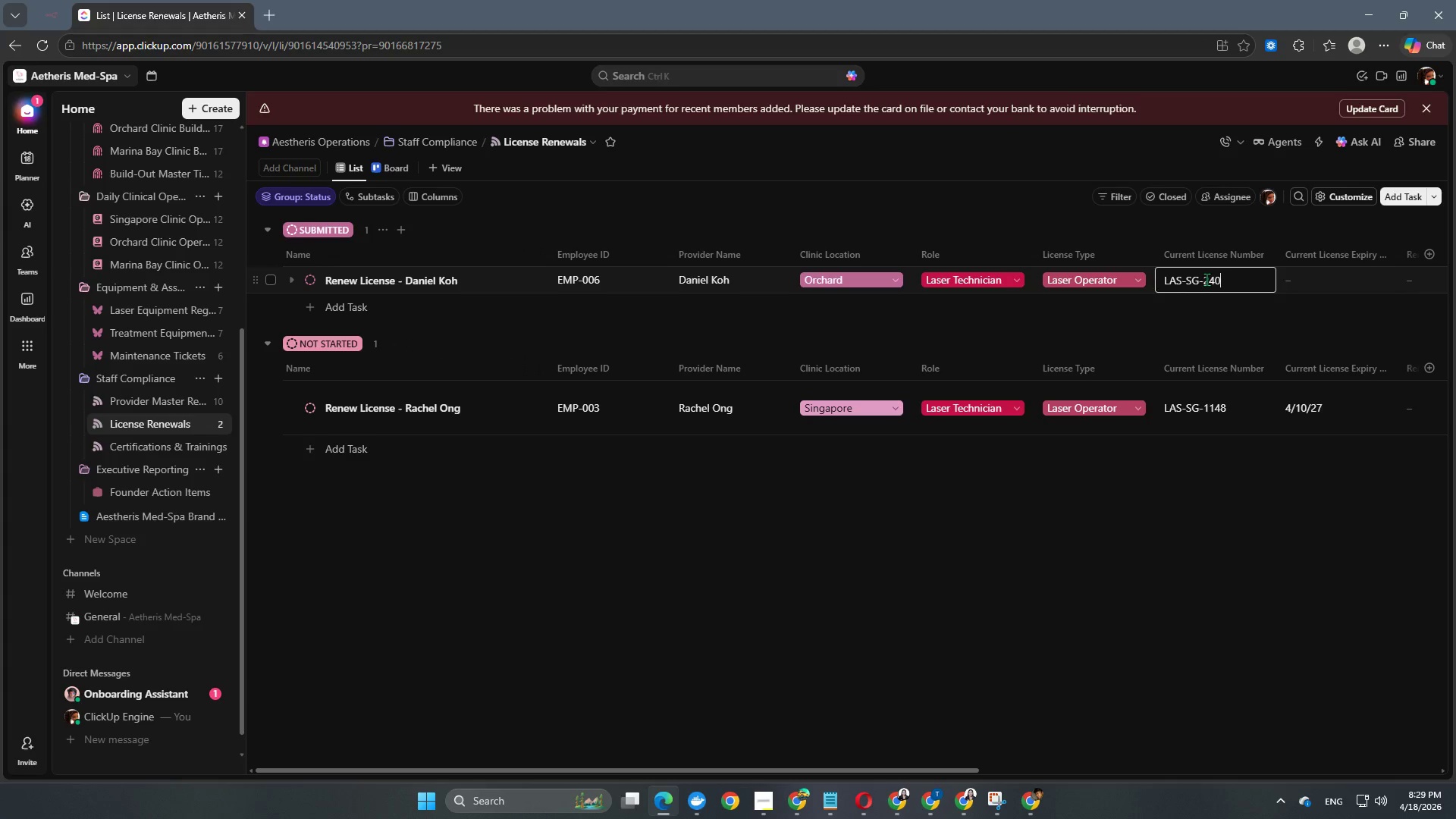 
key(Numpad0)
 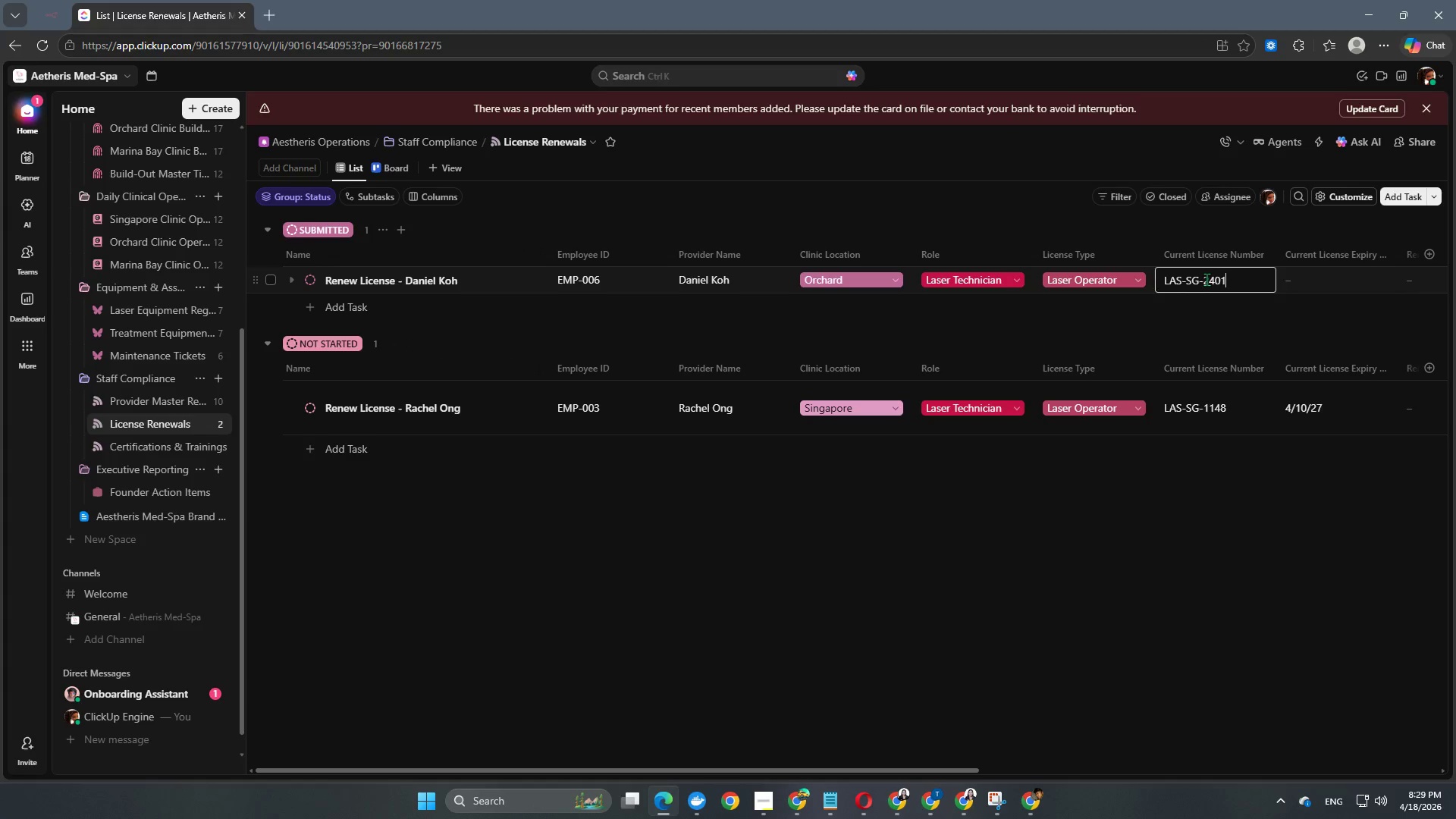 
key(Numpad1)
 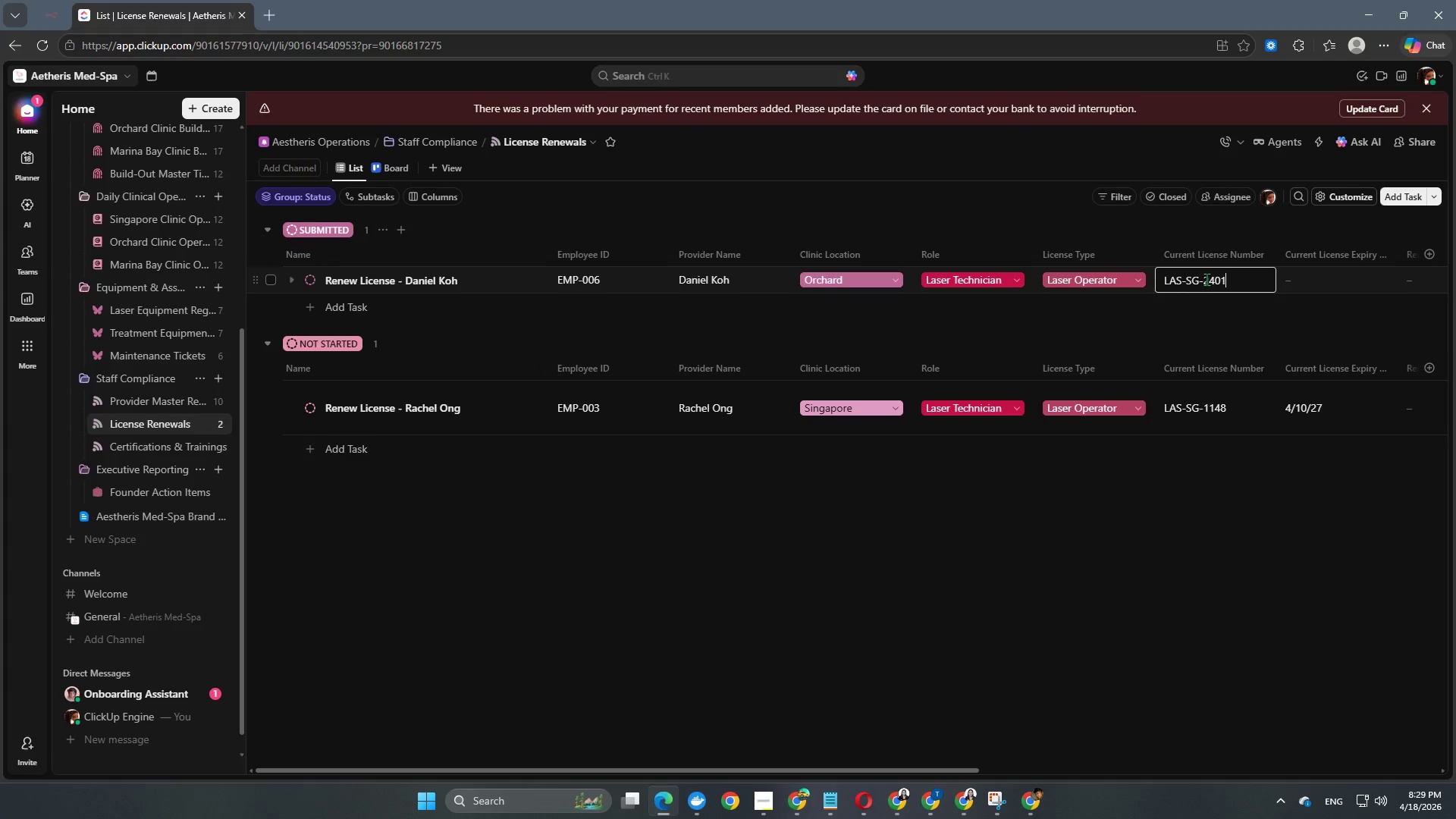 
key(NumpadEnter)
 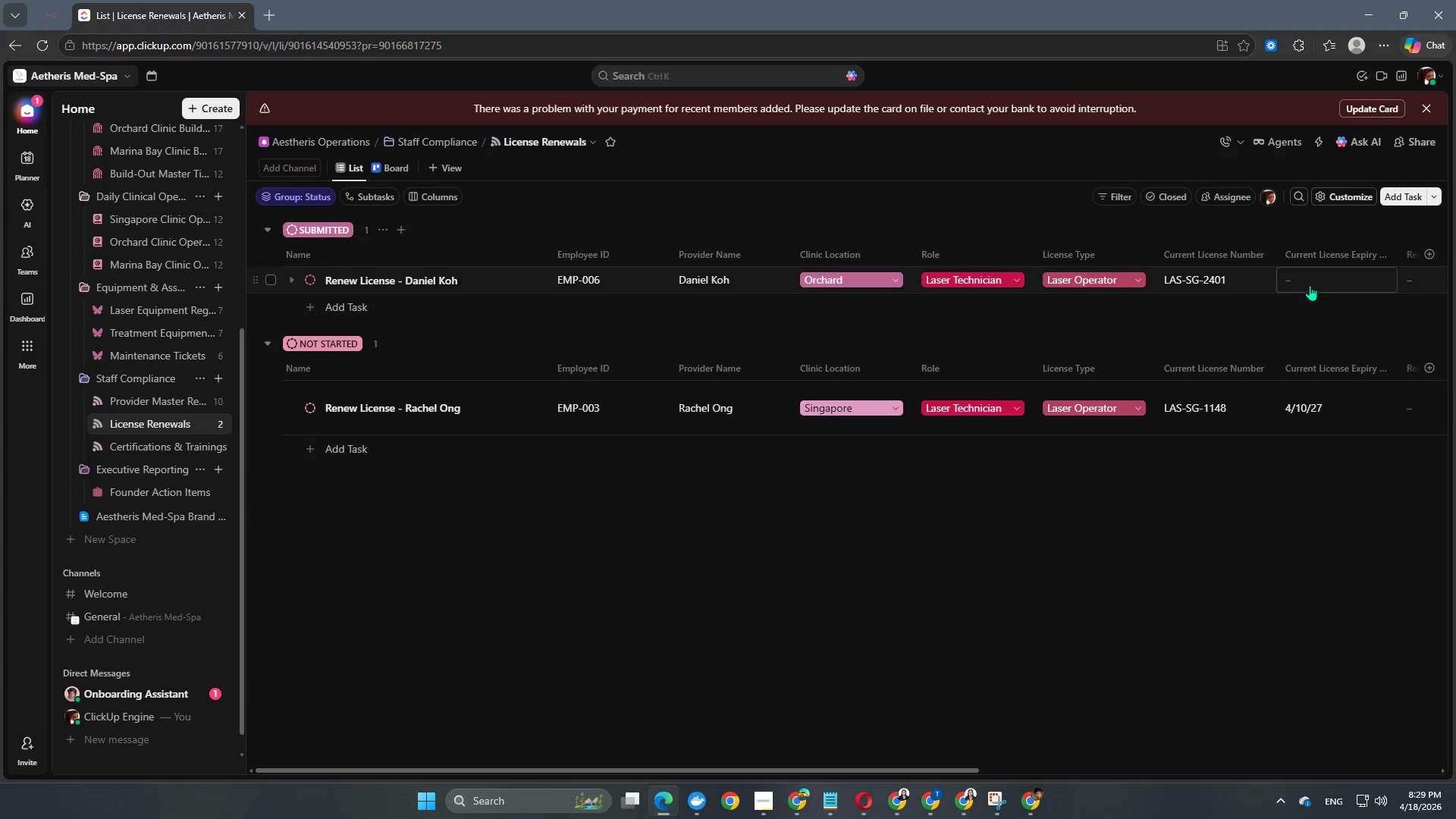 
left_click([1313, 277])
 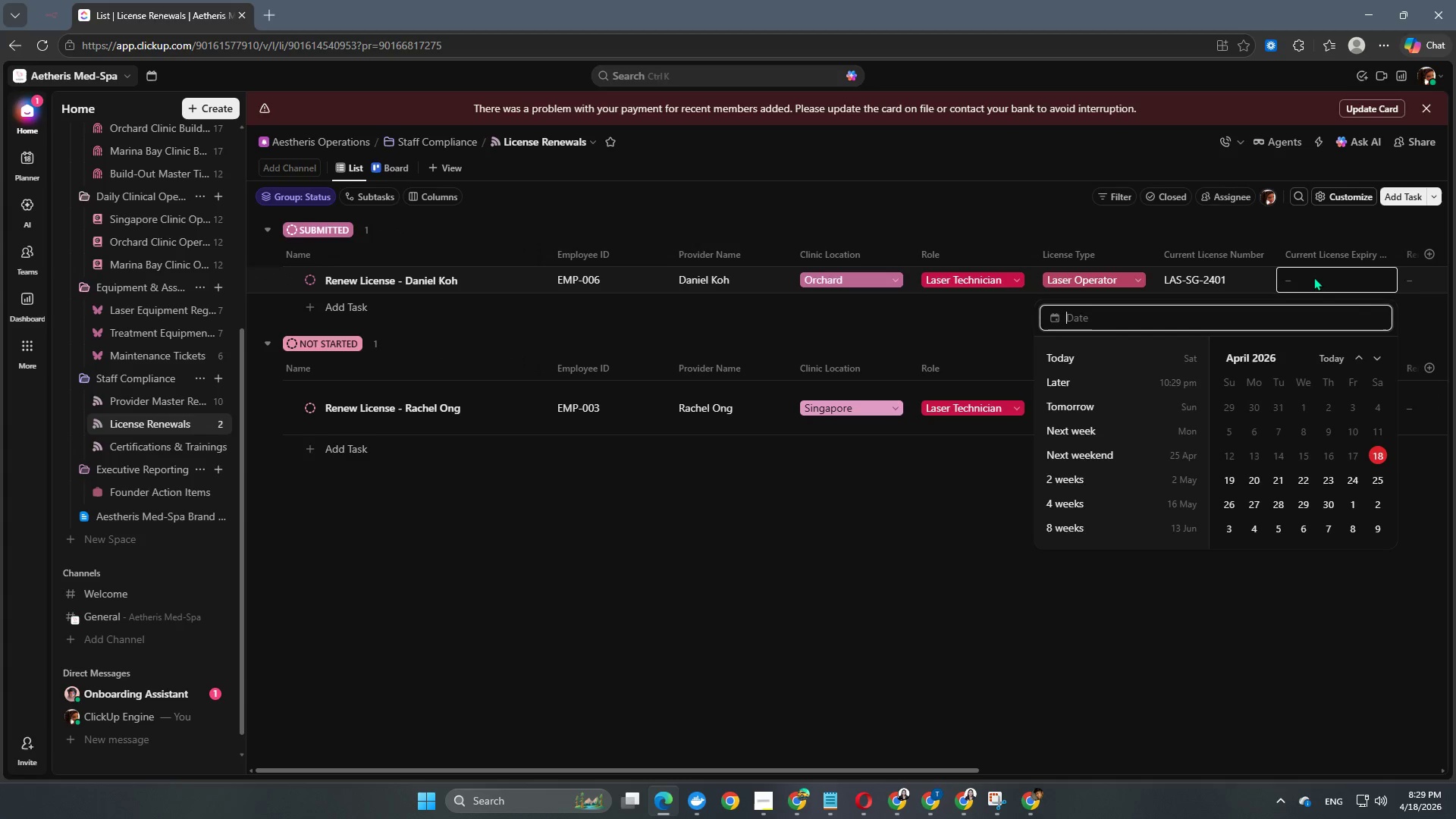 
key(Numpad2)
 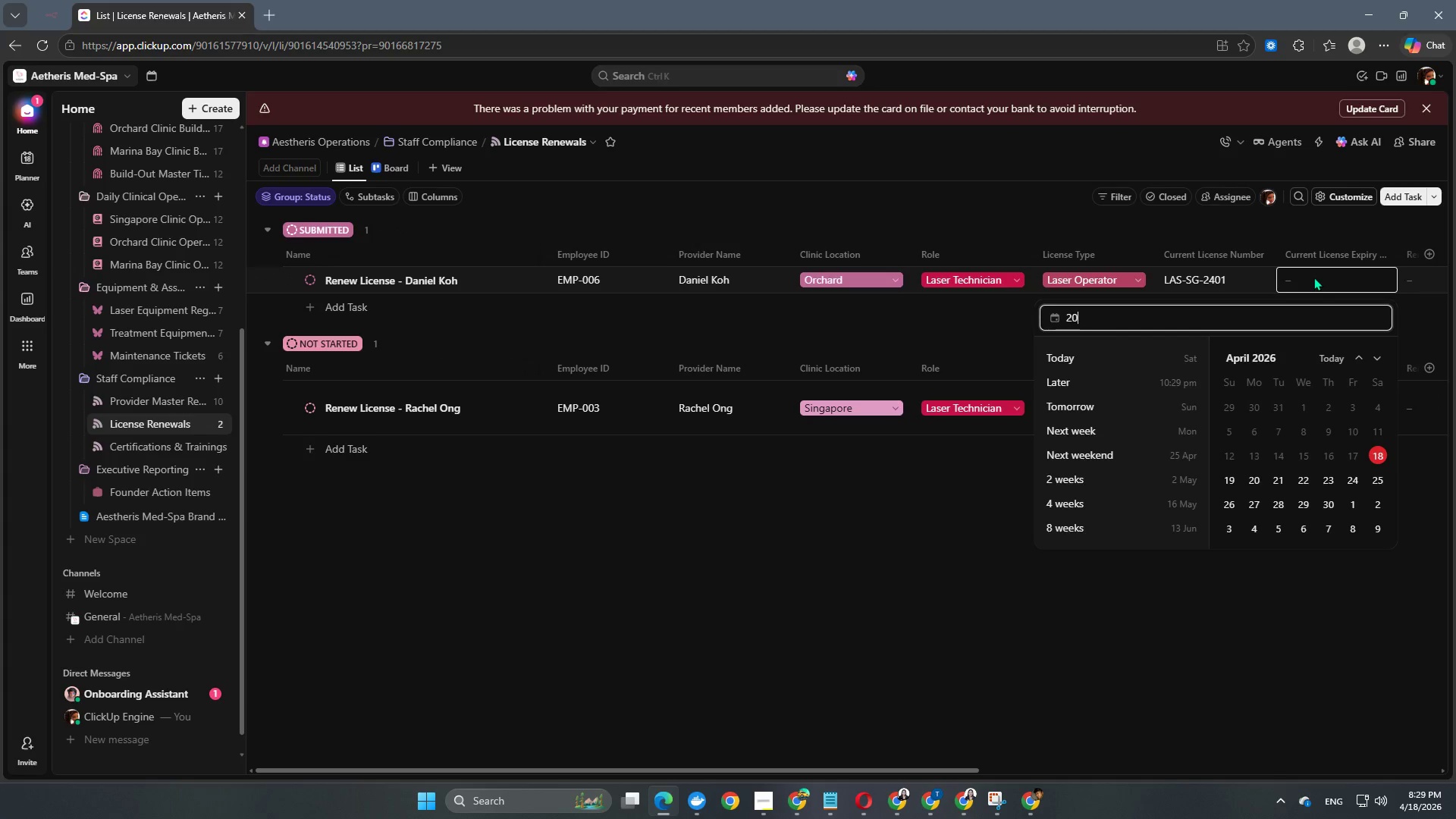 
key(Numpad0)
 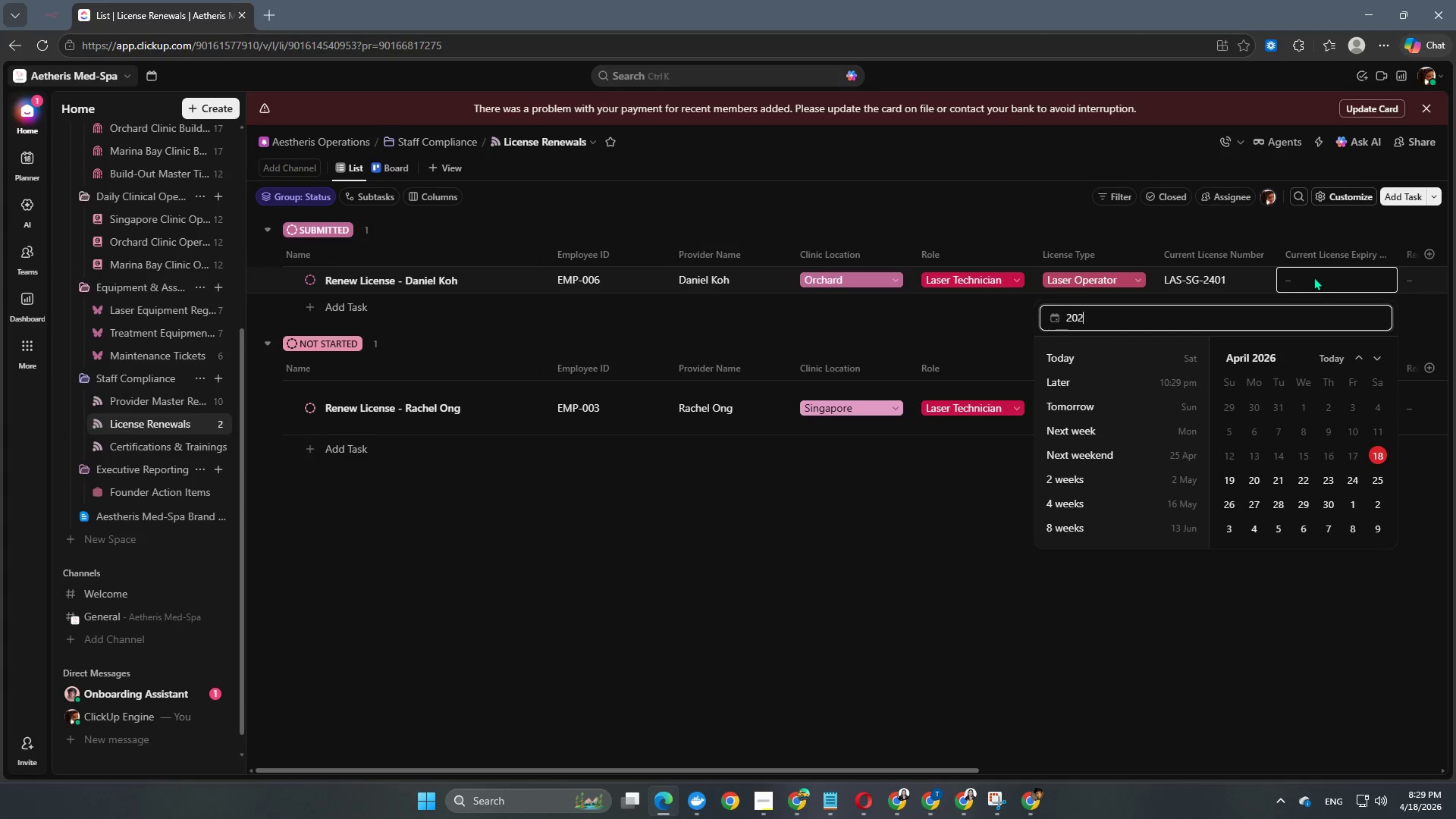 
key(Numpad2)
 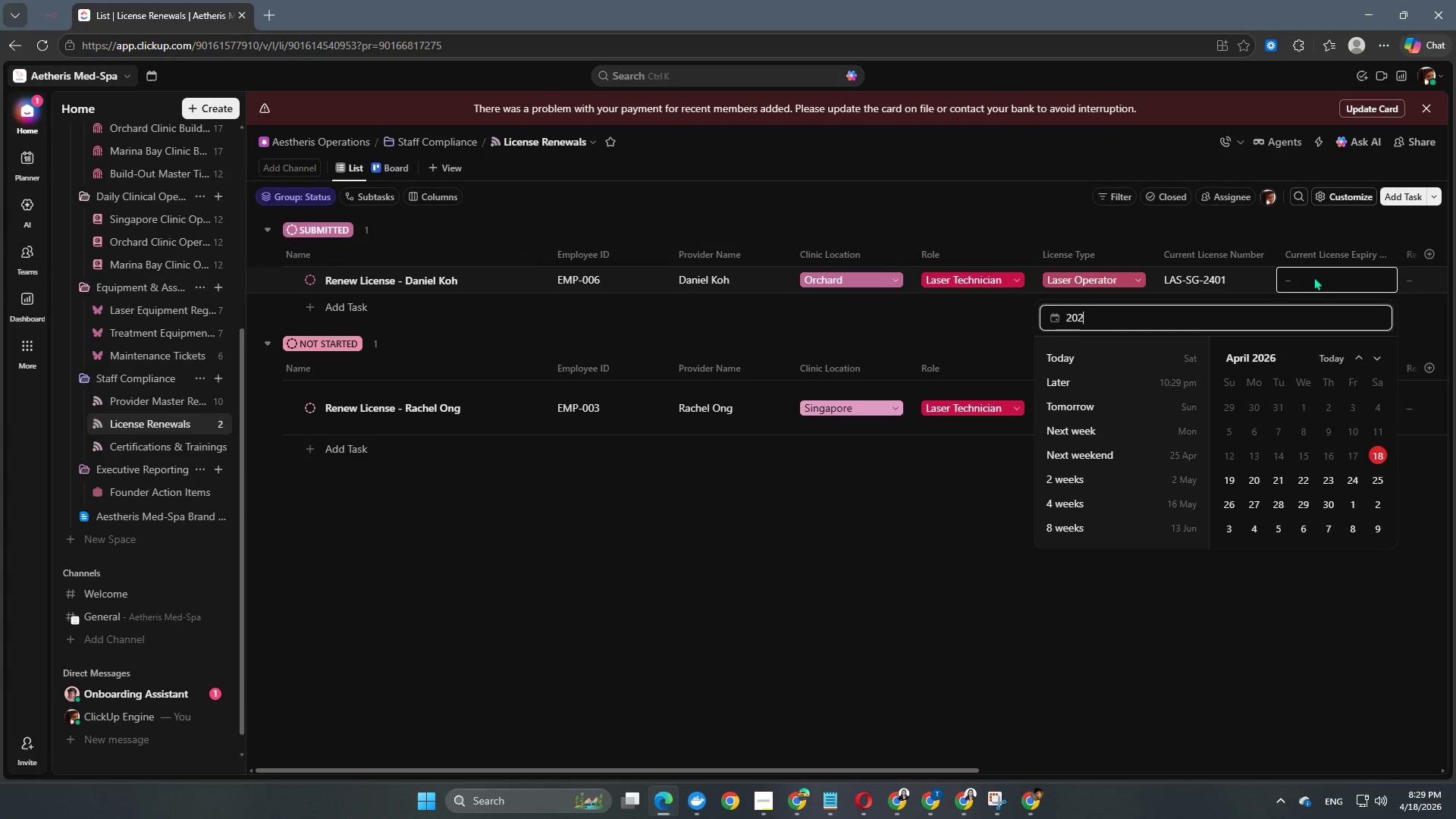 
key(Numpad7)
 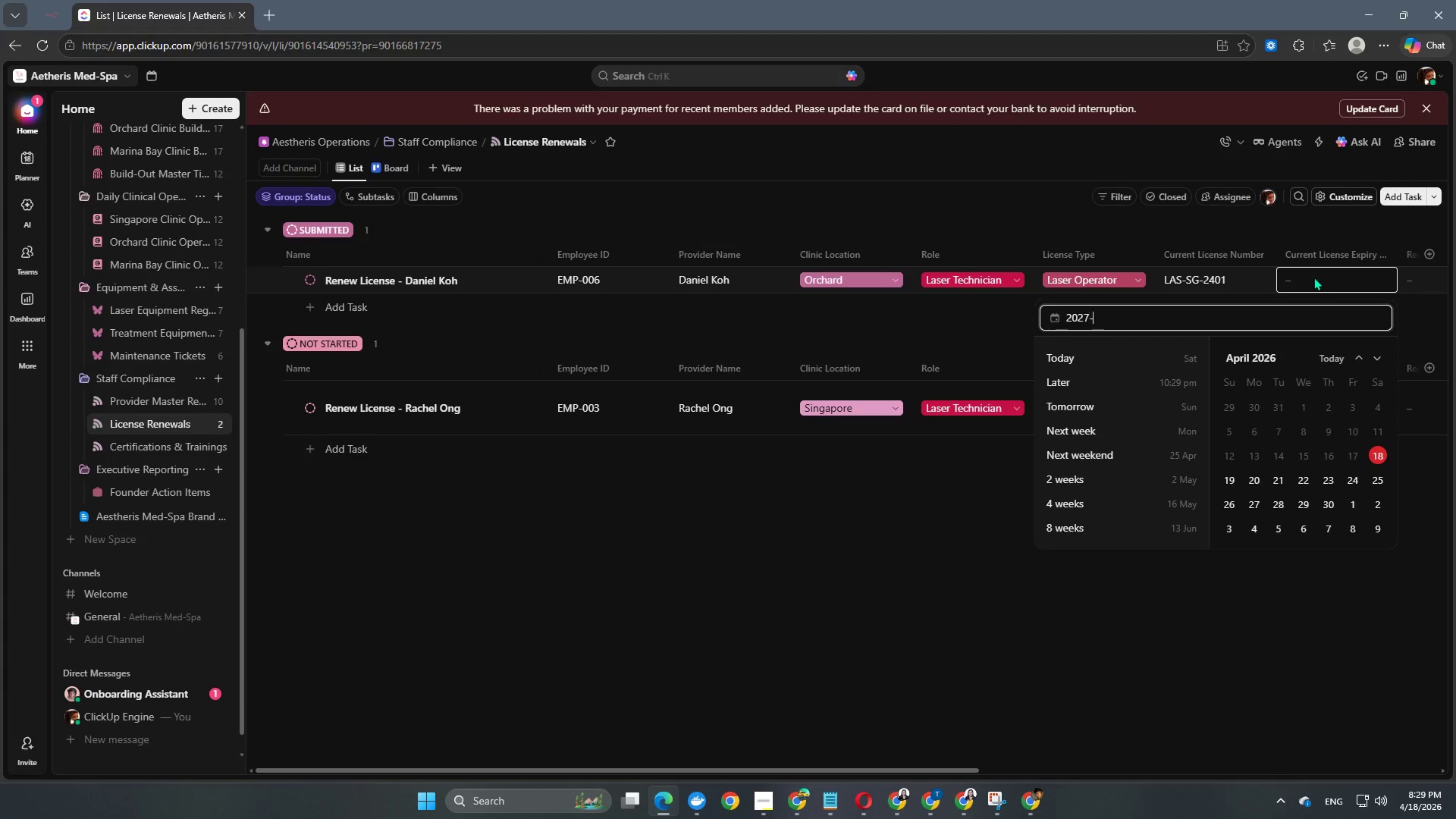 
key(NumpadSubtract)
 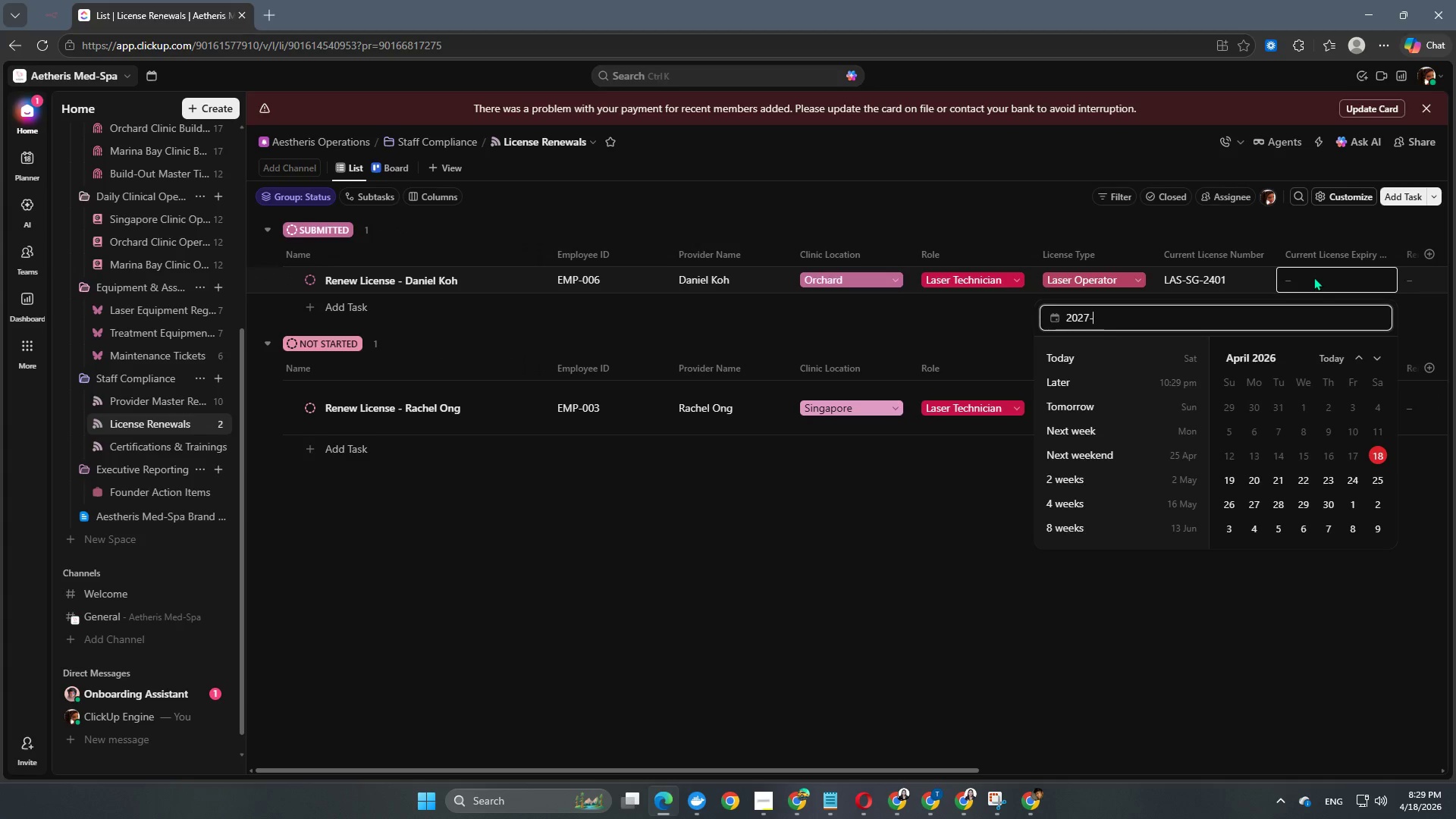 
key(Numpad0)
 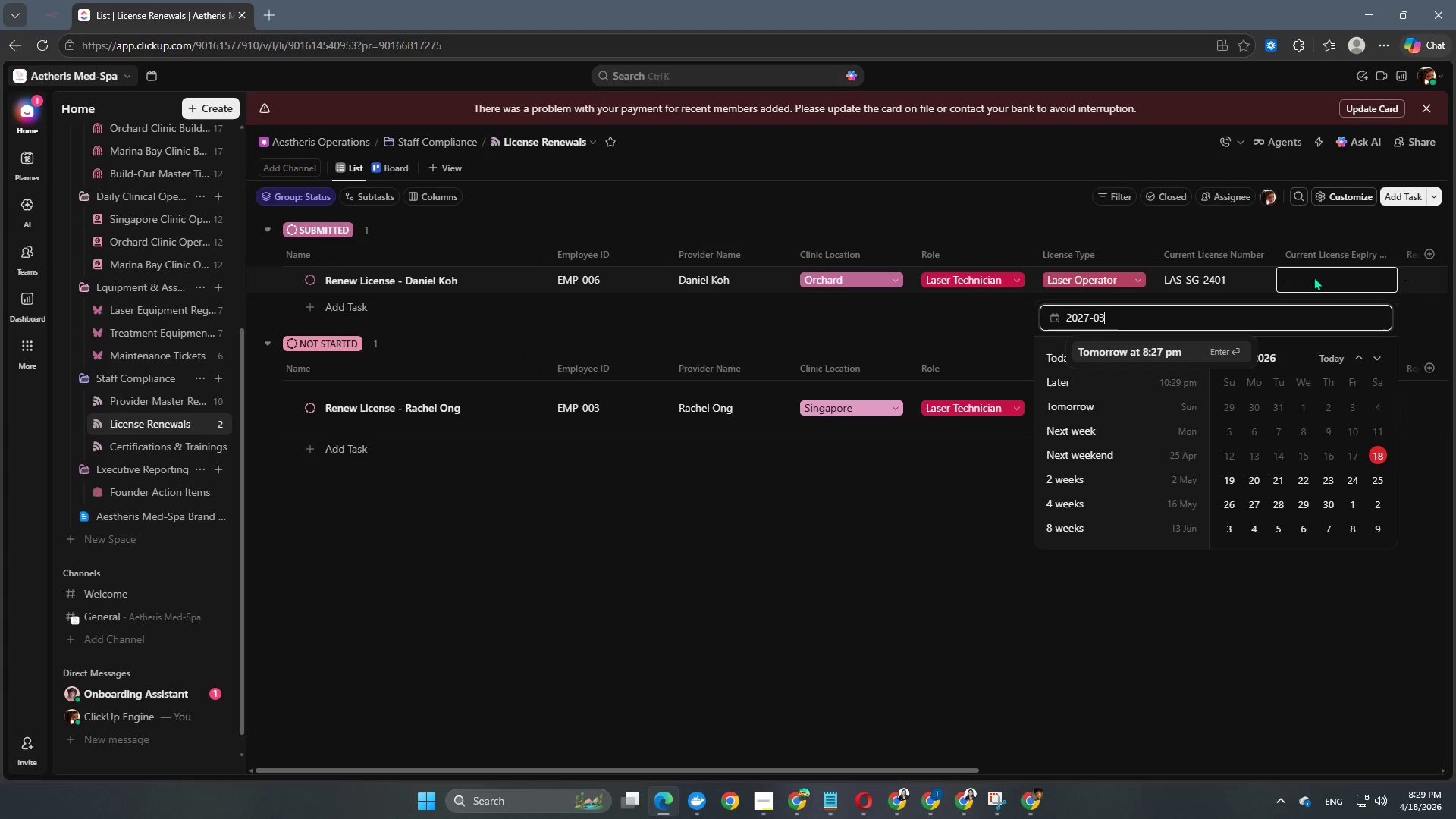 
key(Numpad3)
 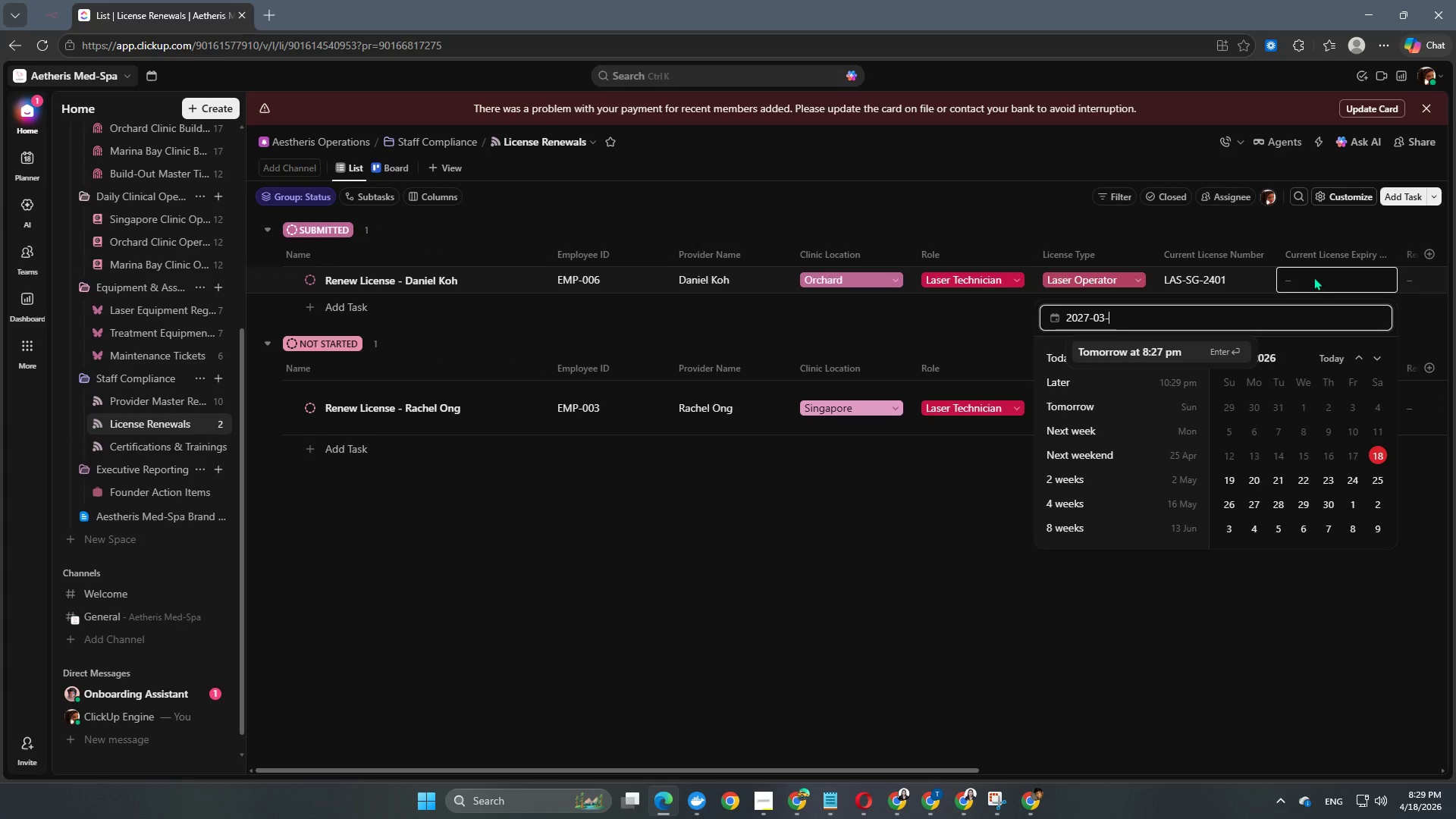 
key(NumpadSubtract)
 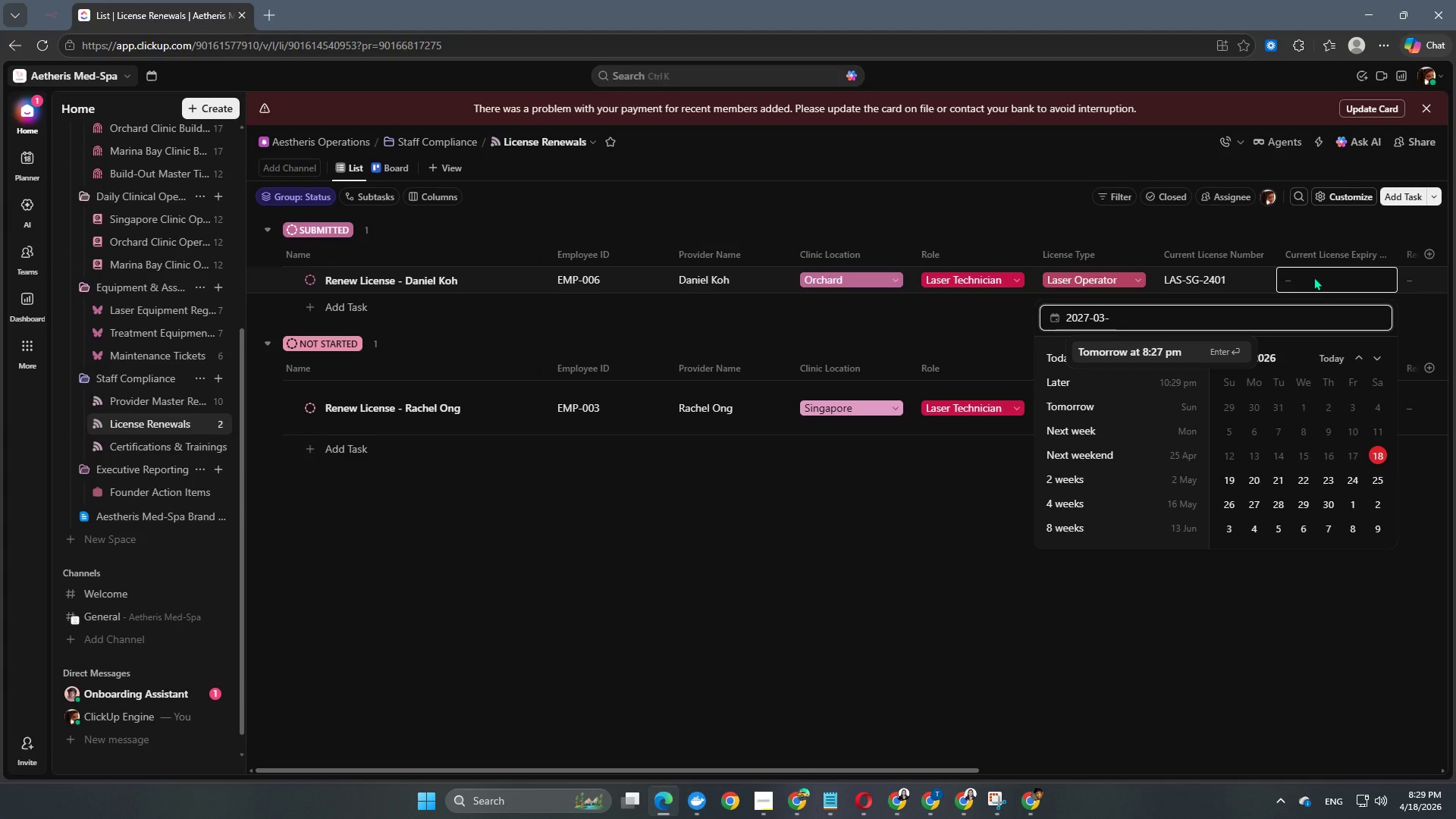 
key(Numpad3)
 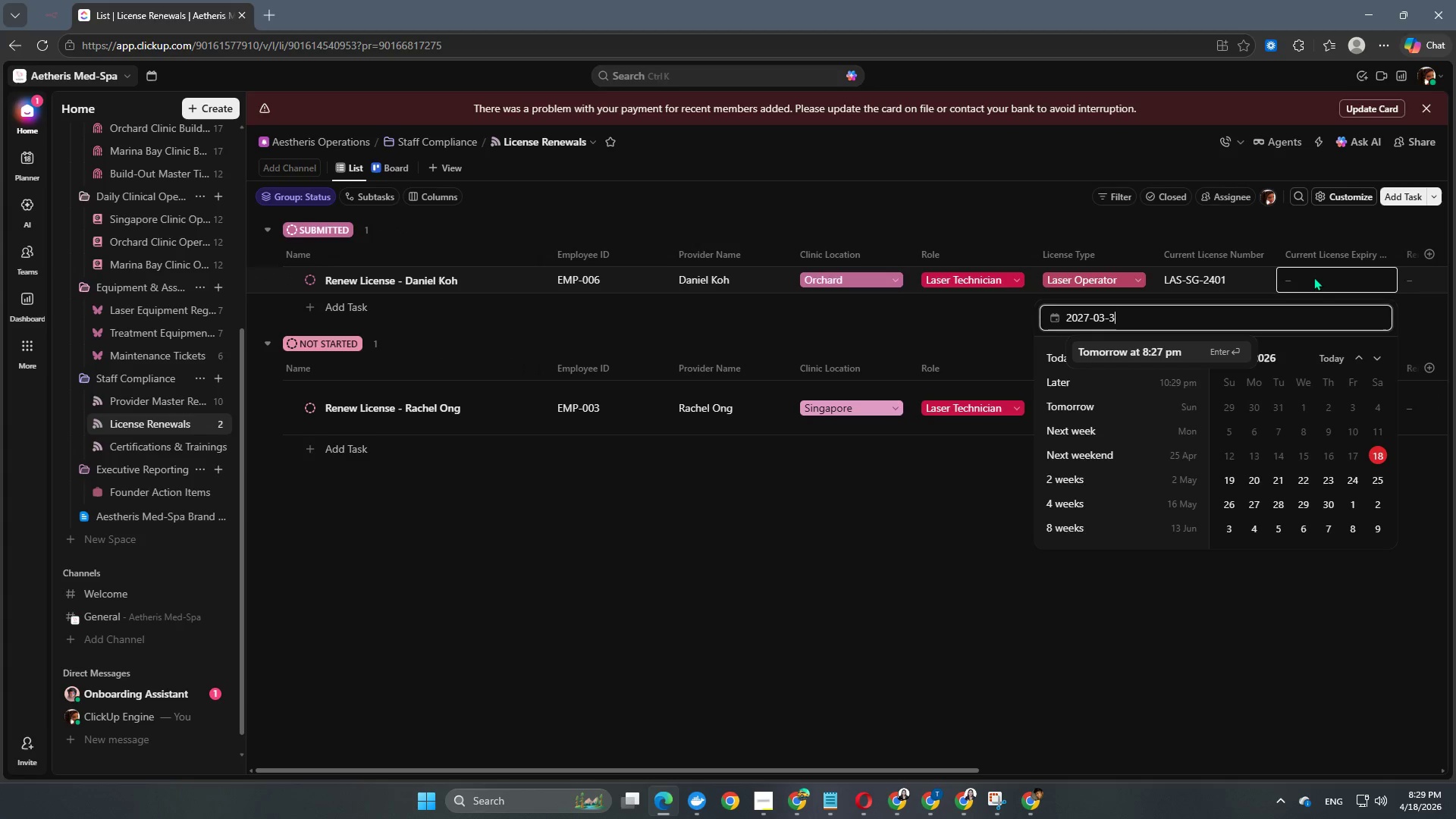 
key(Numpad0)
 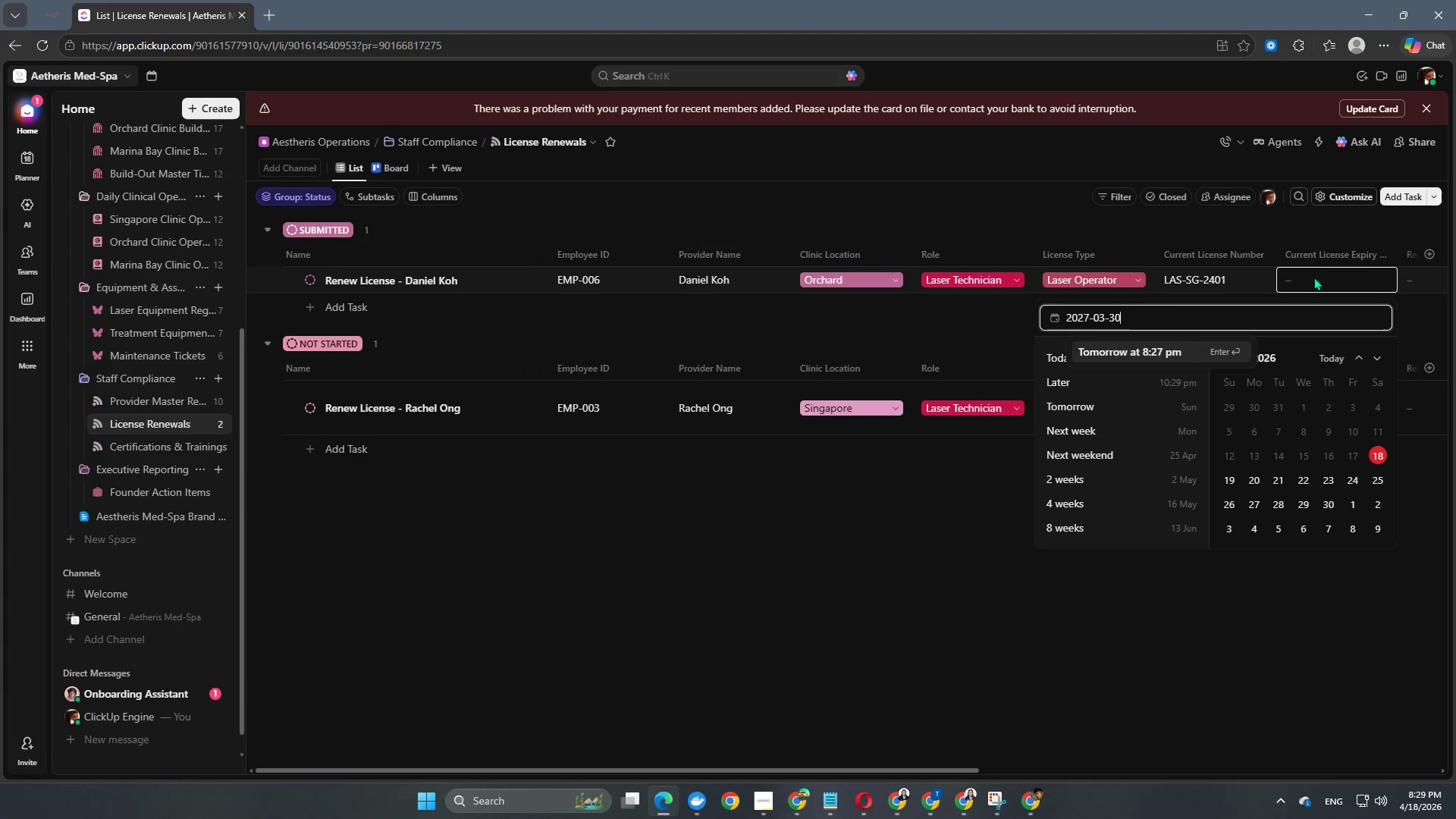 
key(NumpadEnter)
 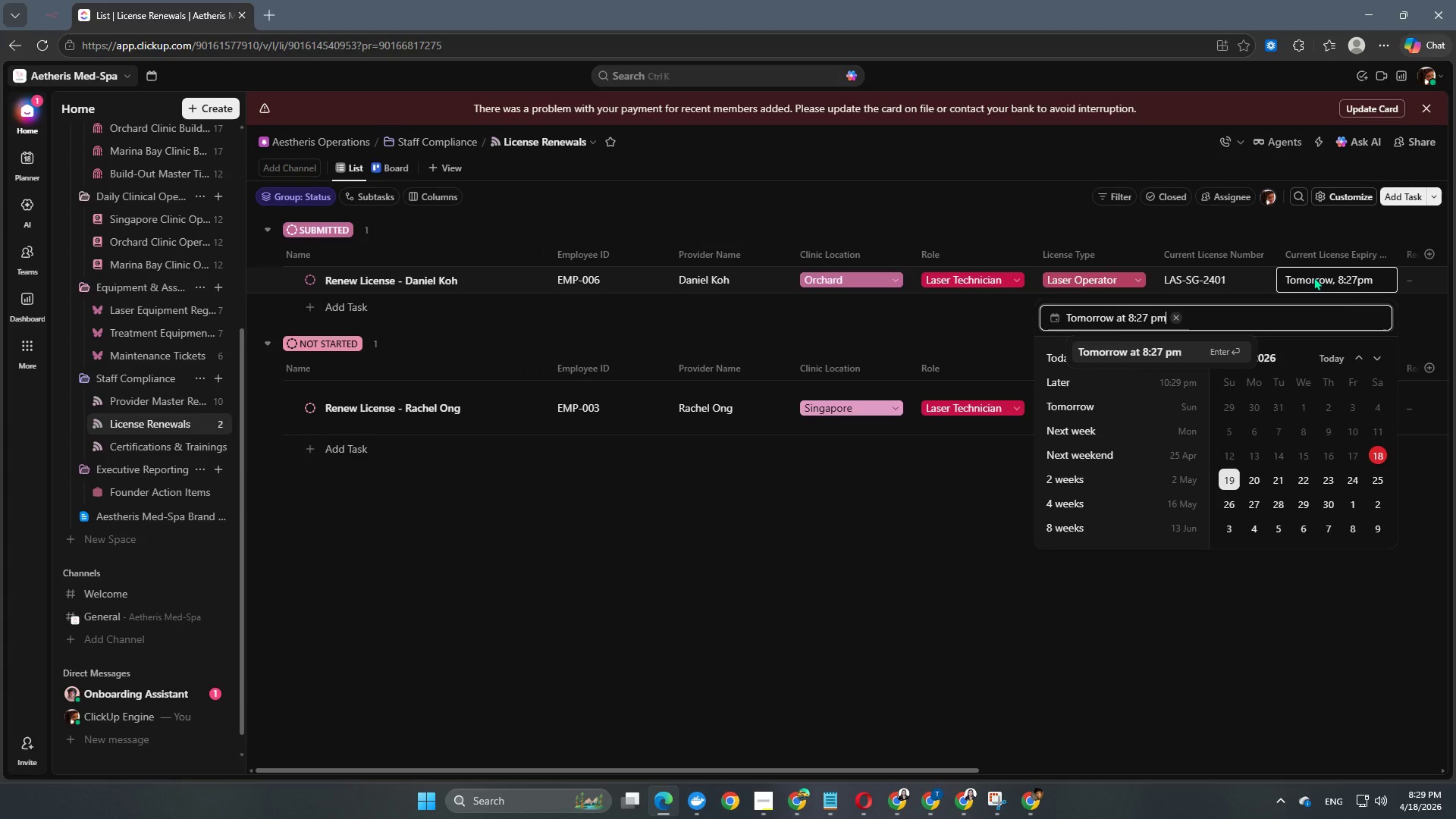 
key(NumpadEnter)
 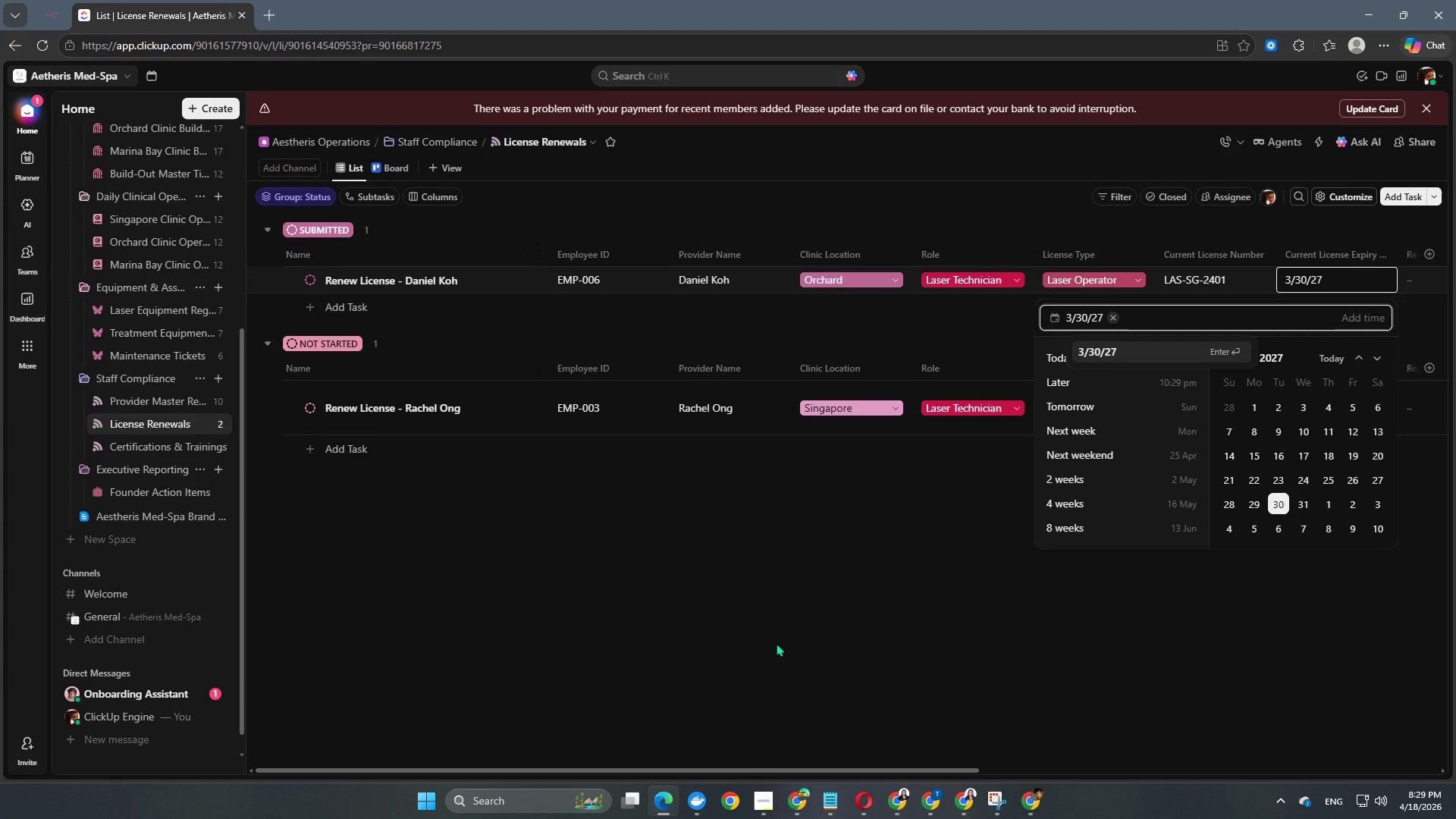 
double_click([776, 643])
 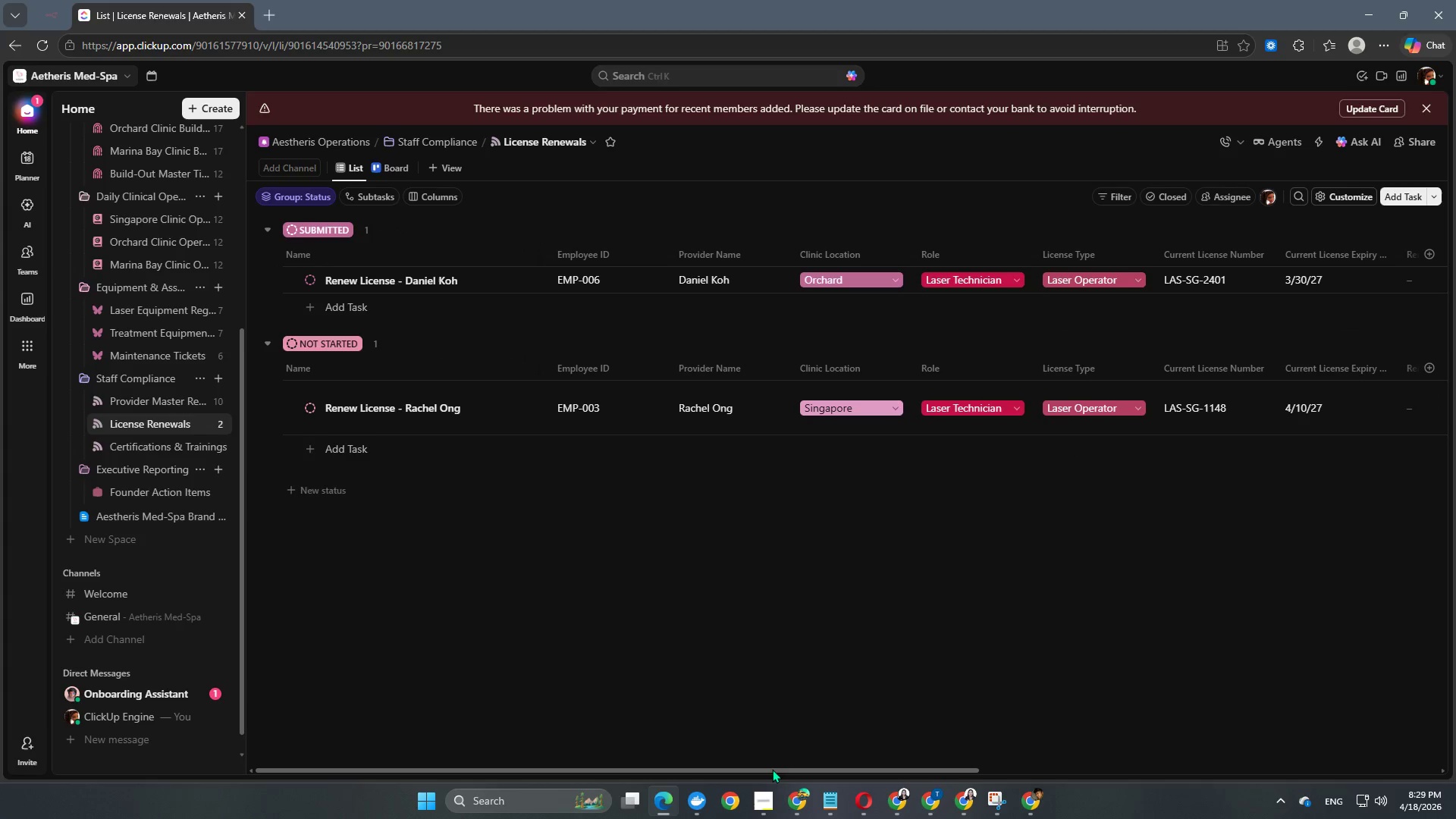 
left_click_drag(start_coordinate=[770, 774], to_coordinate=[1188, 774])
 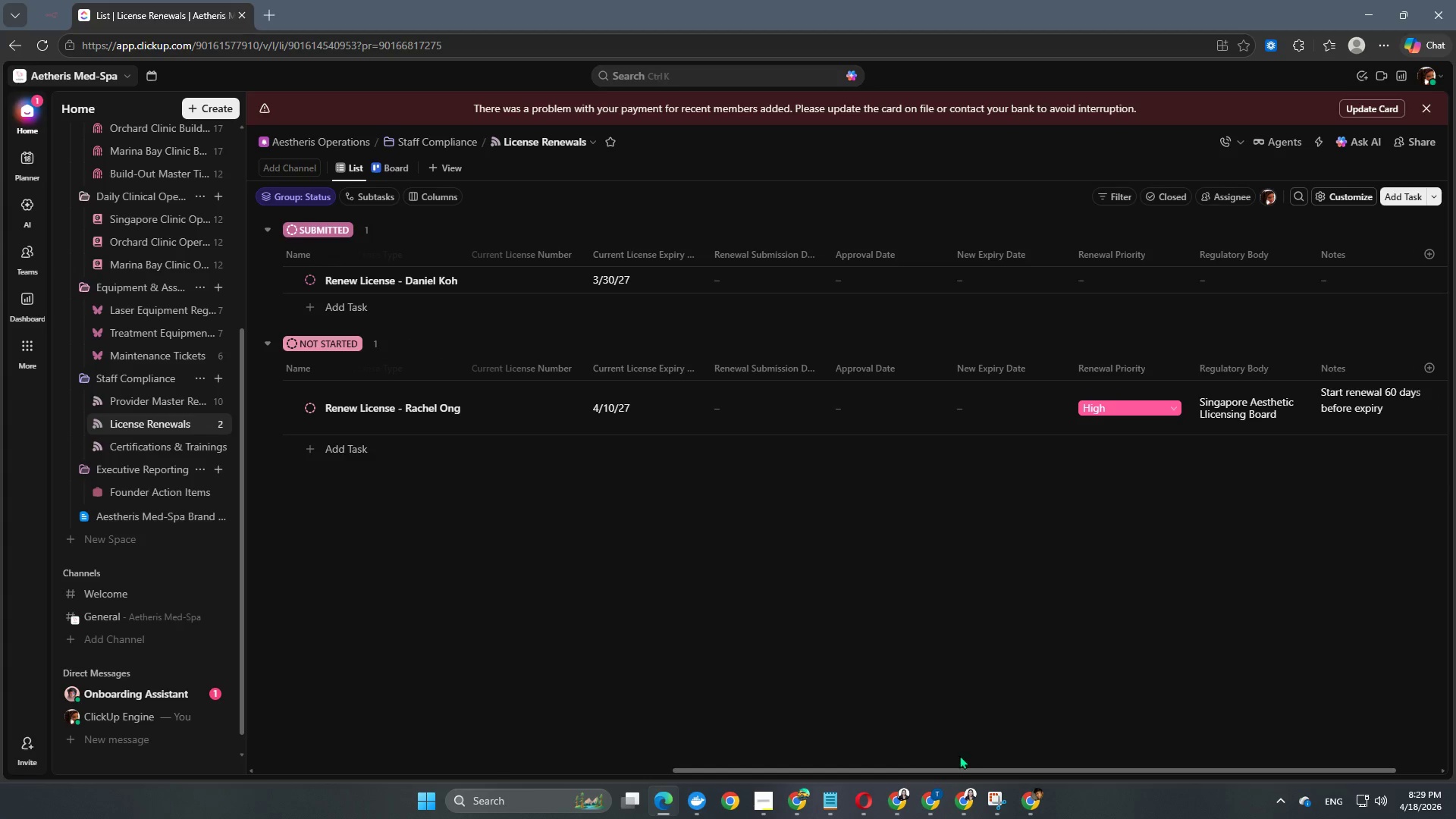 
left_click_drag(start_coordinate=[971, 770], to_coordinate=[1026, 764])
 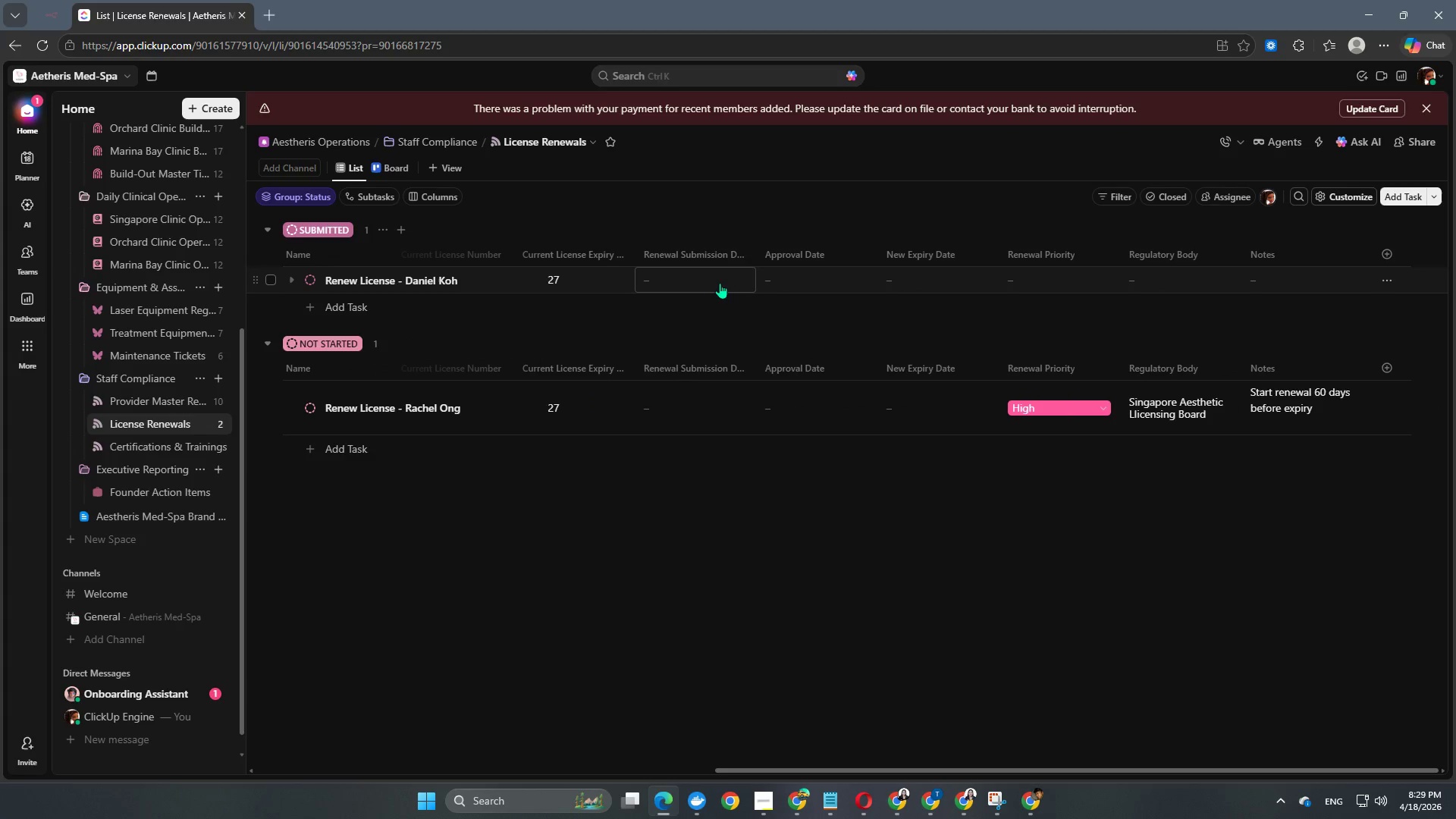 
left_click([701, 275])
 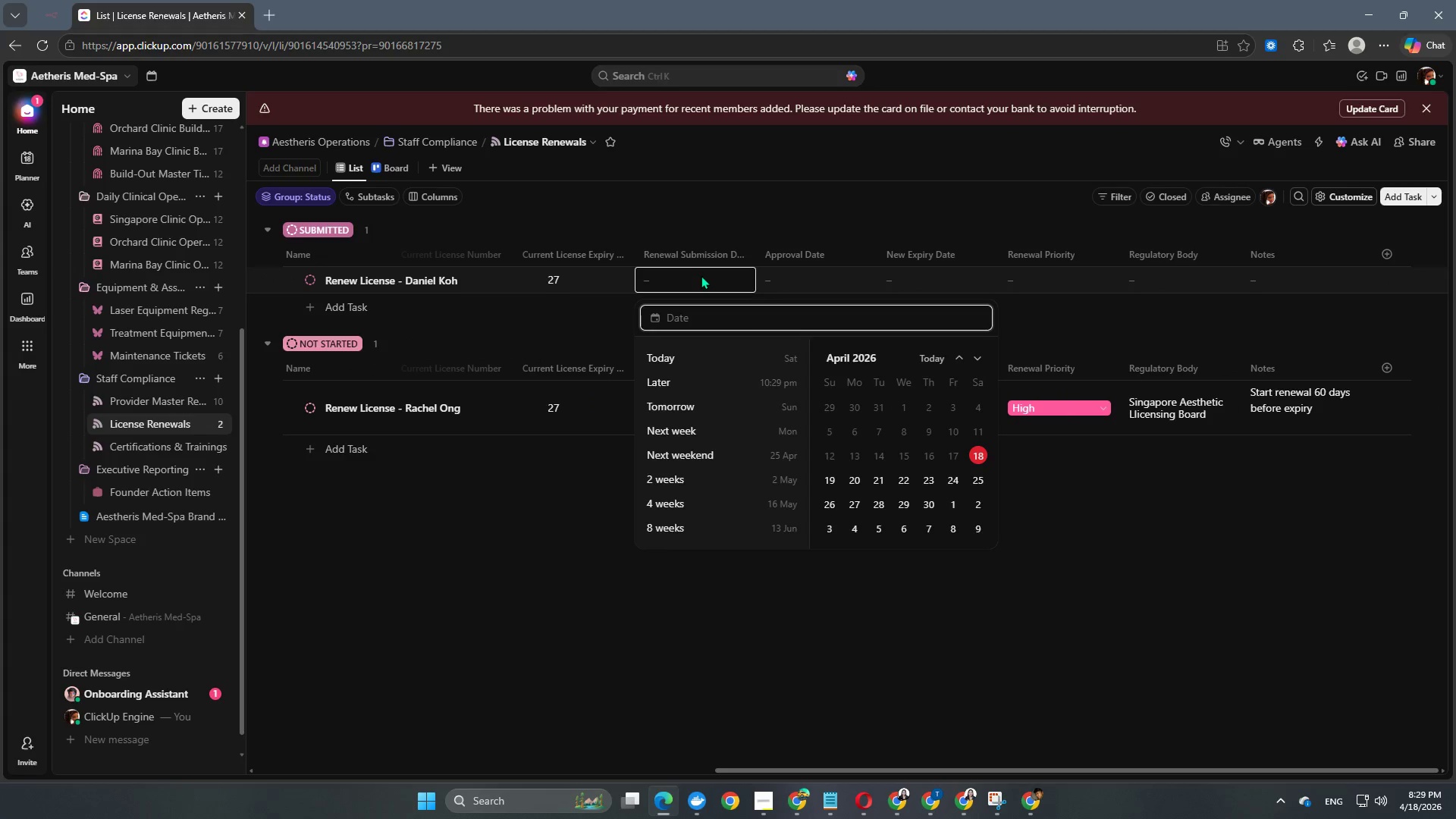 
key(Numpad2)
 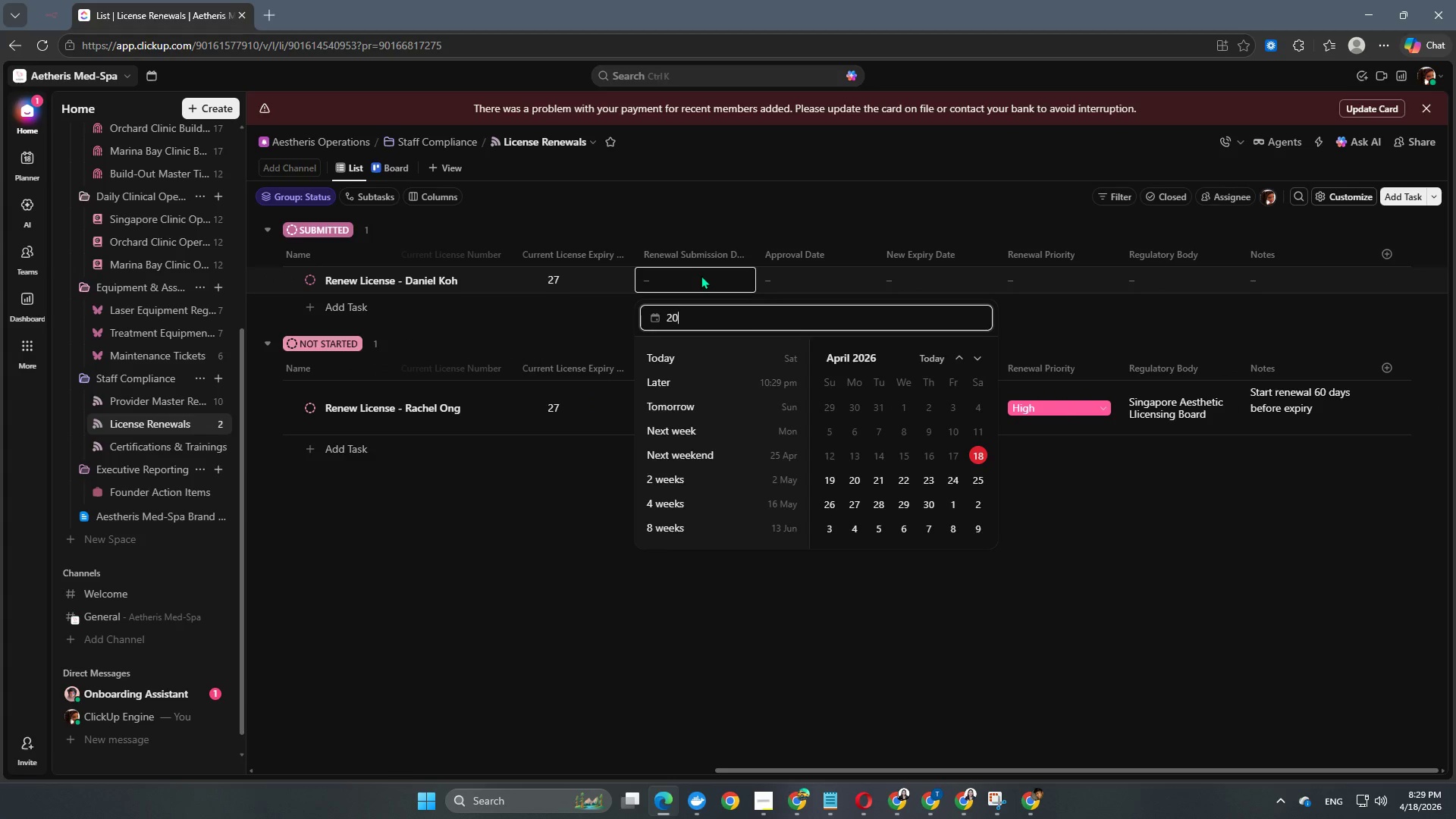 
key(Numpad0)
 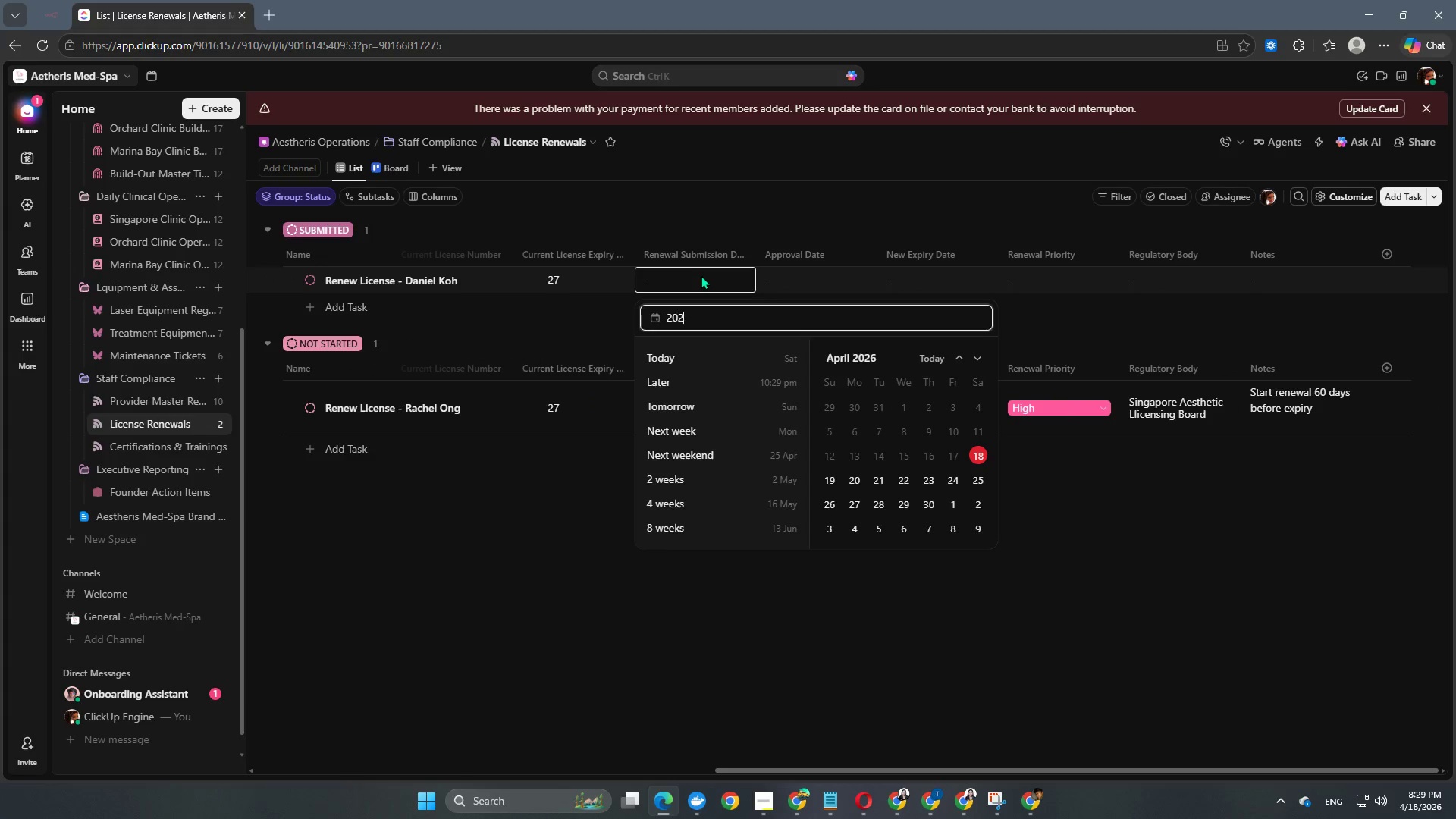 
key(Numpad2)
 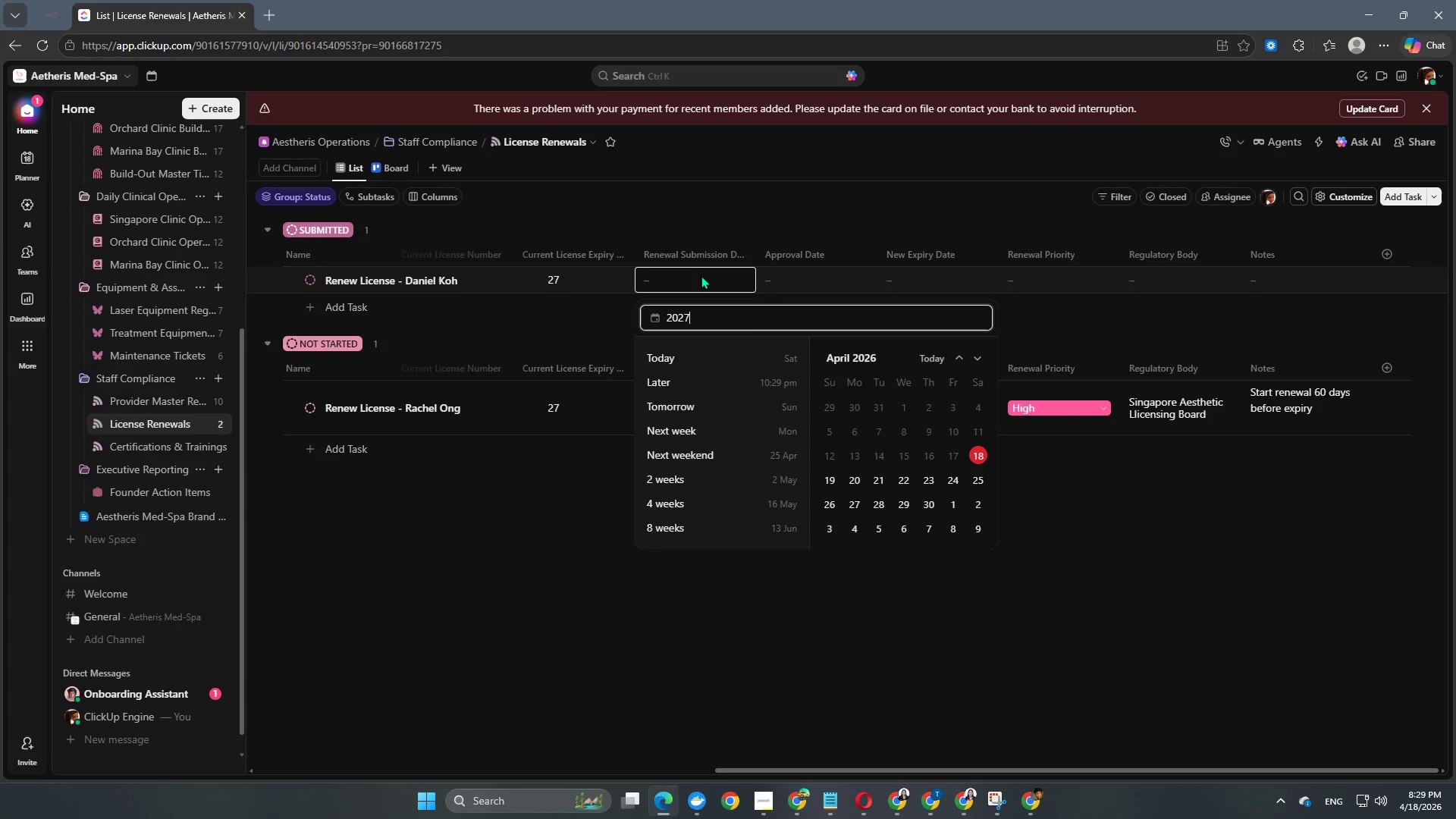 
key(Numpad7)
 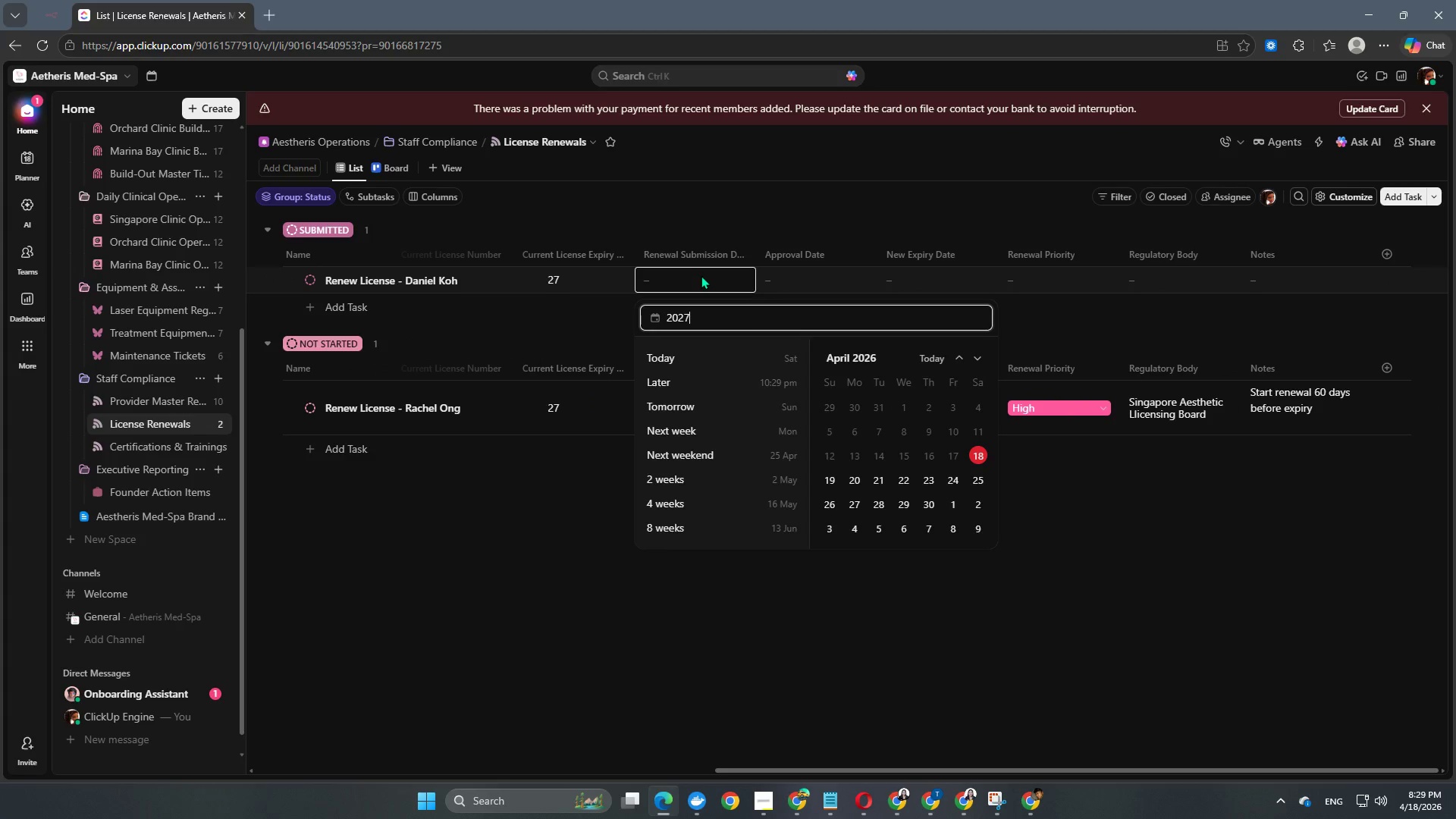 
key(NumpadSubtract)
 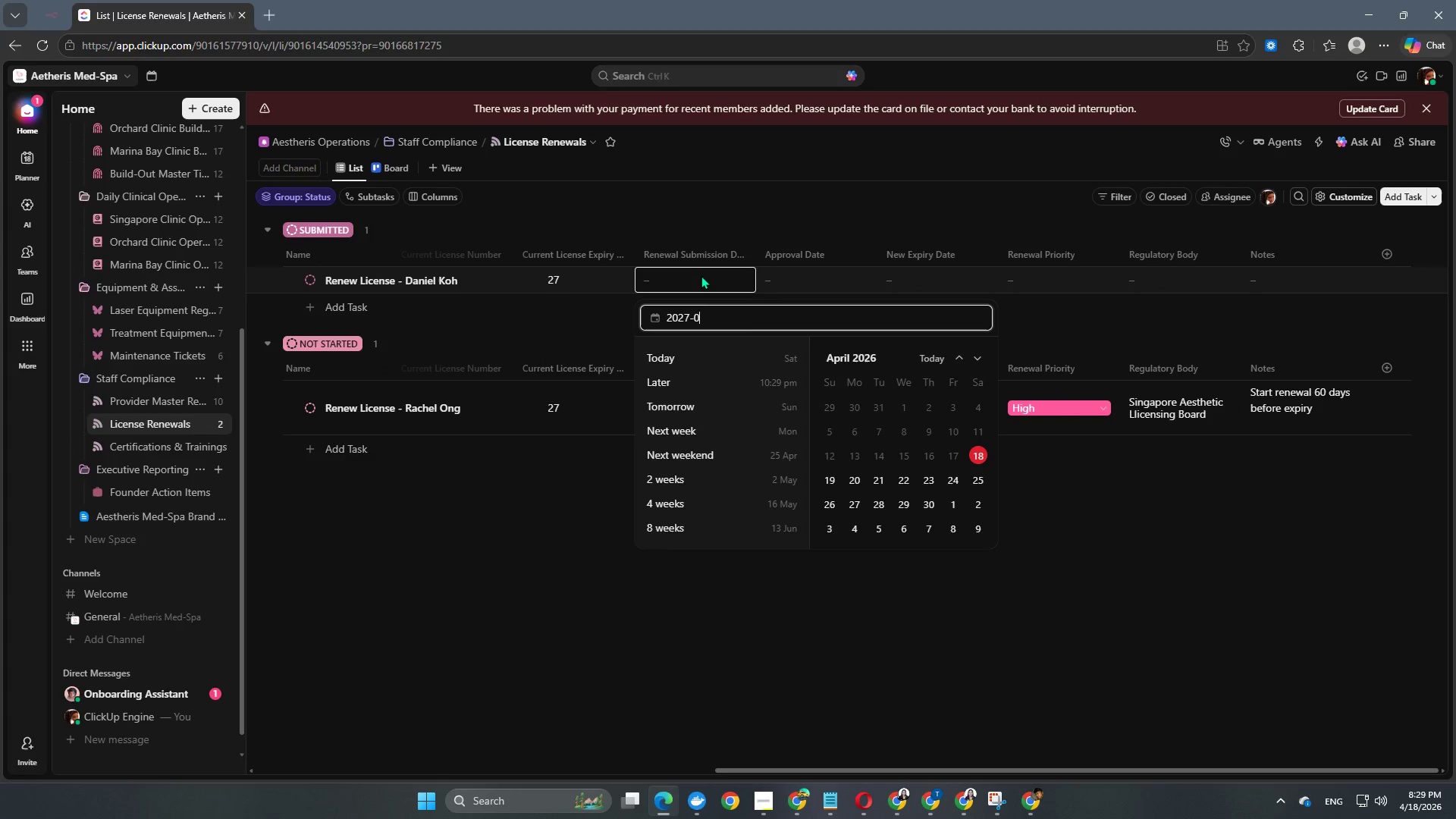 
key(Numpad0)
 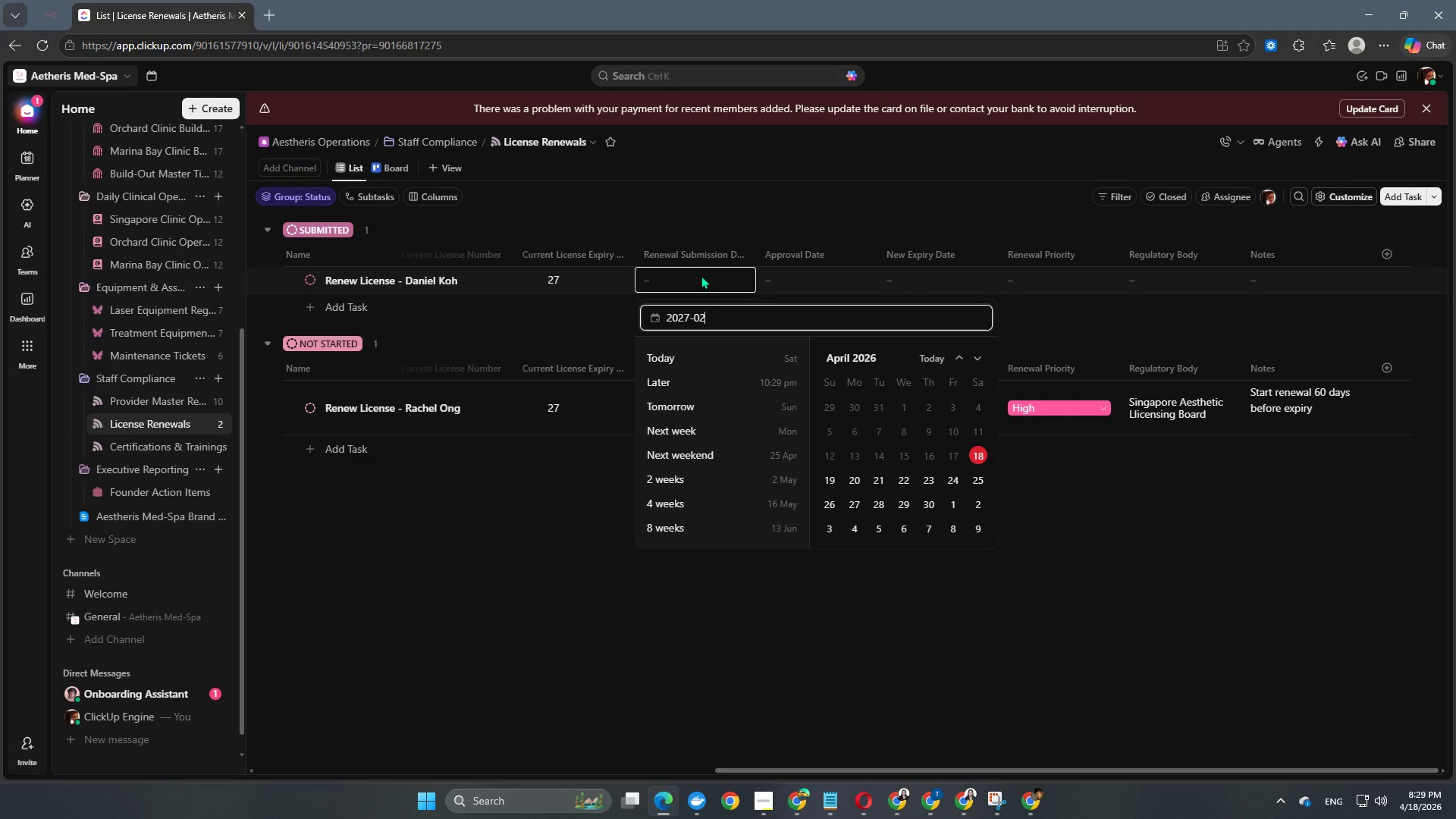 
key(Numpad2)
 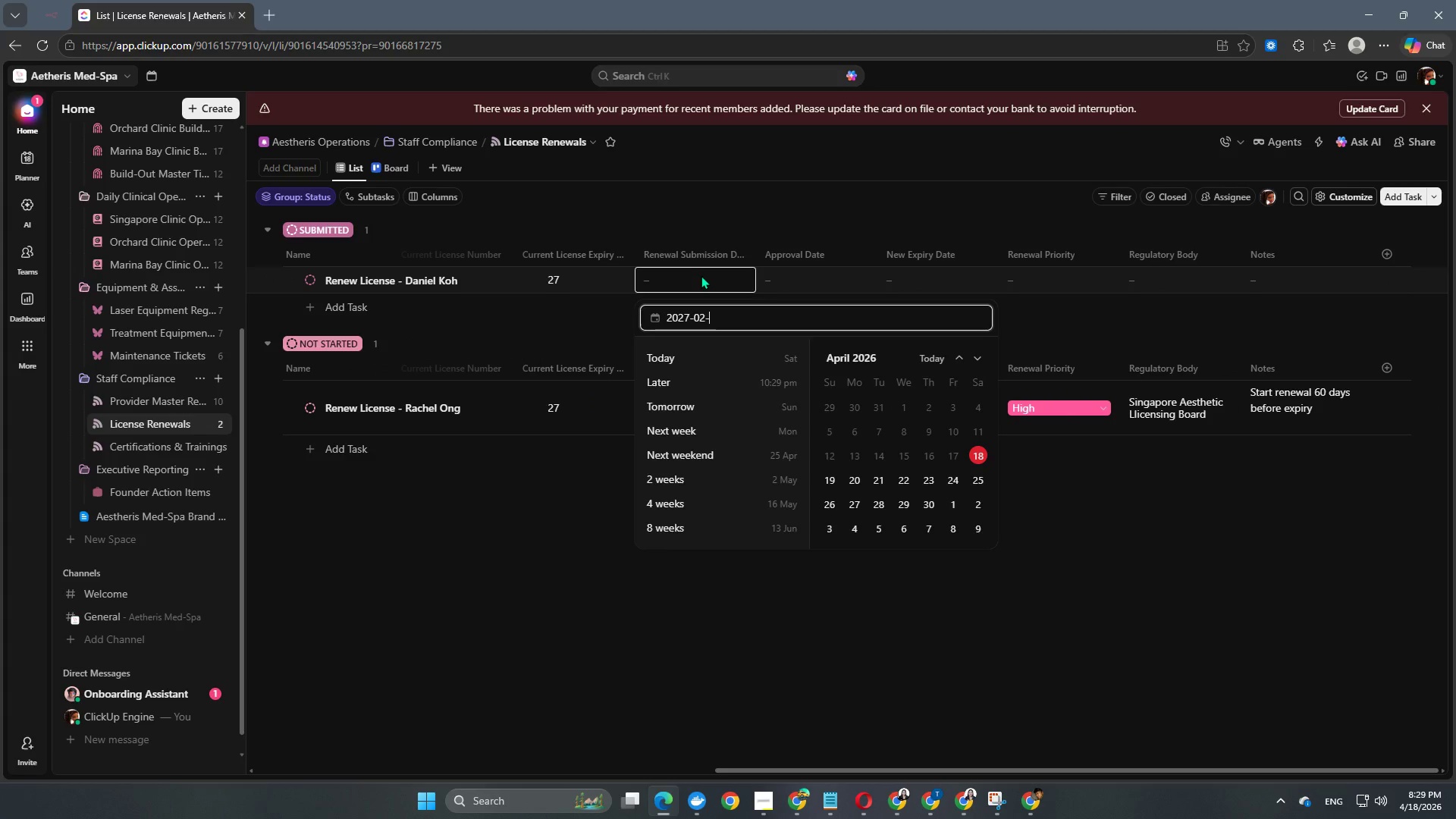 
key(NumpadSubtract)
 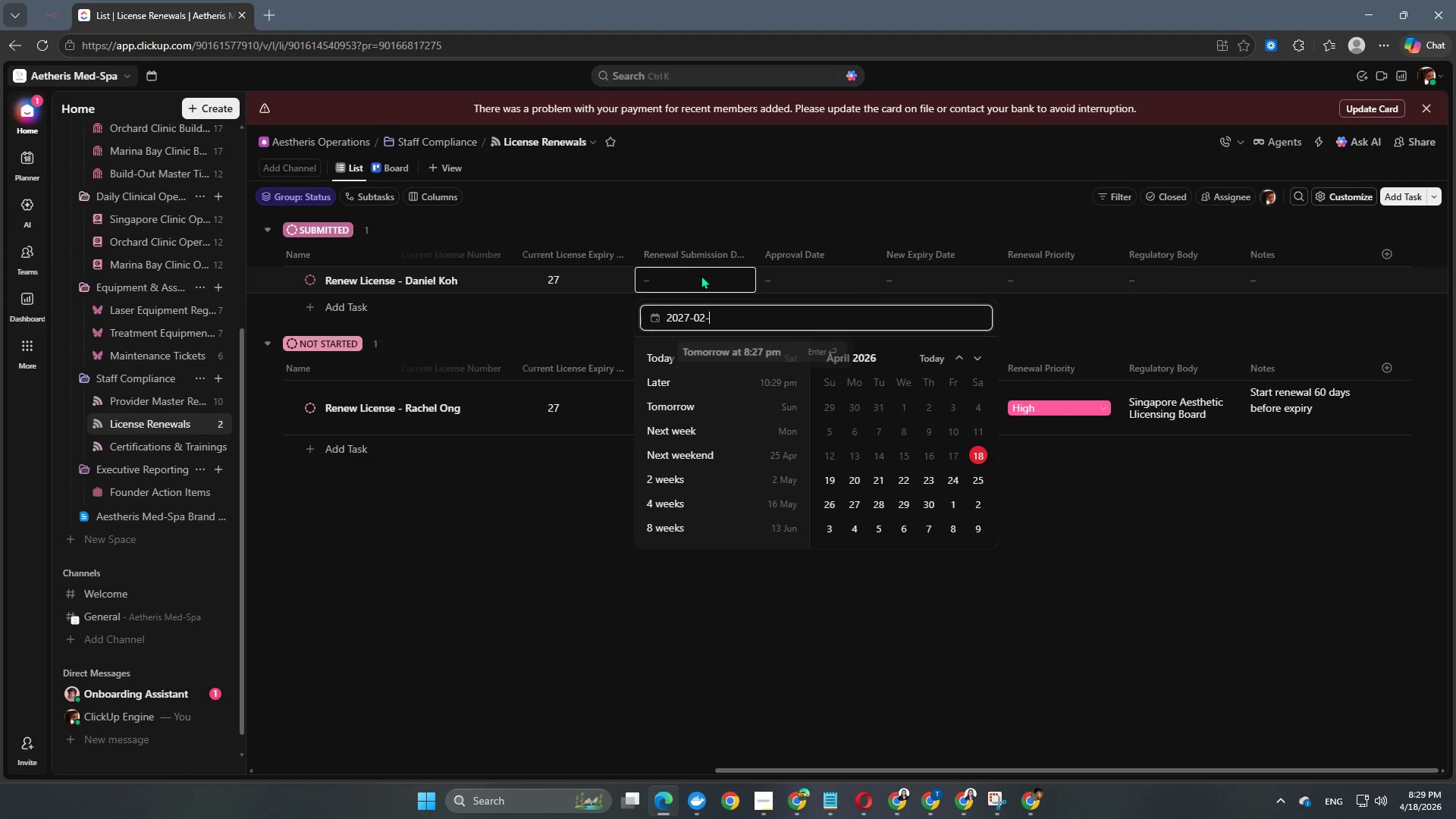 
key(Numpad0)
 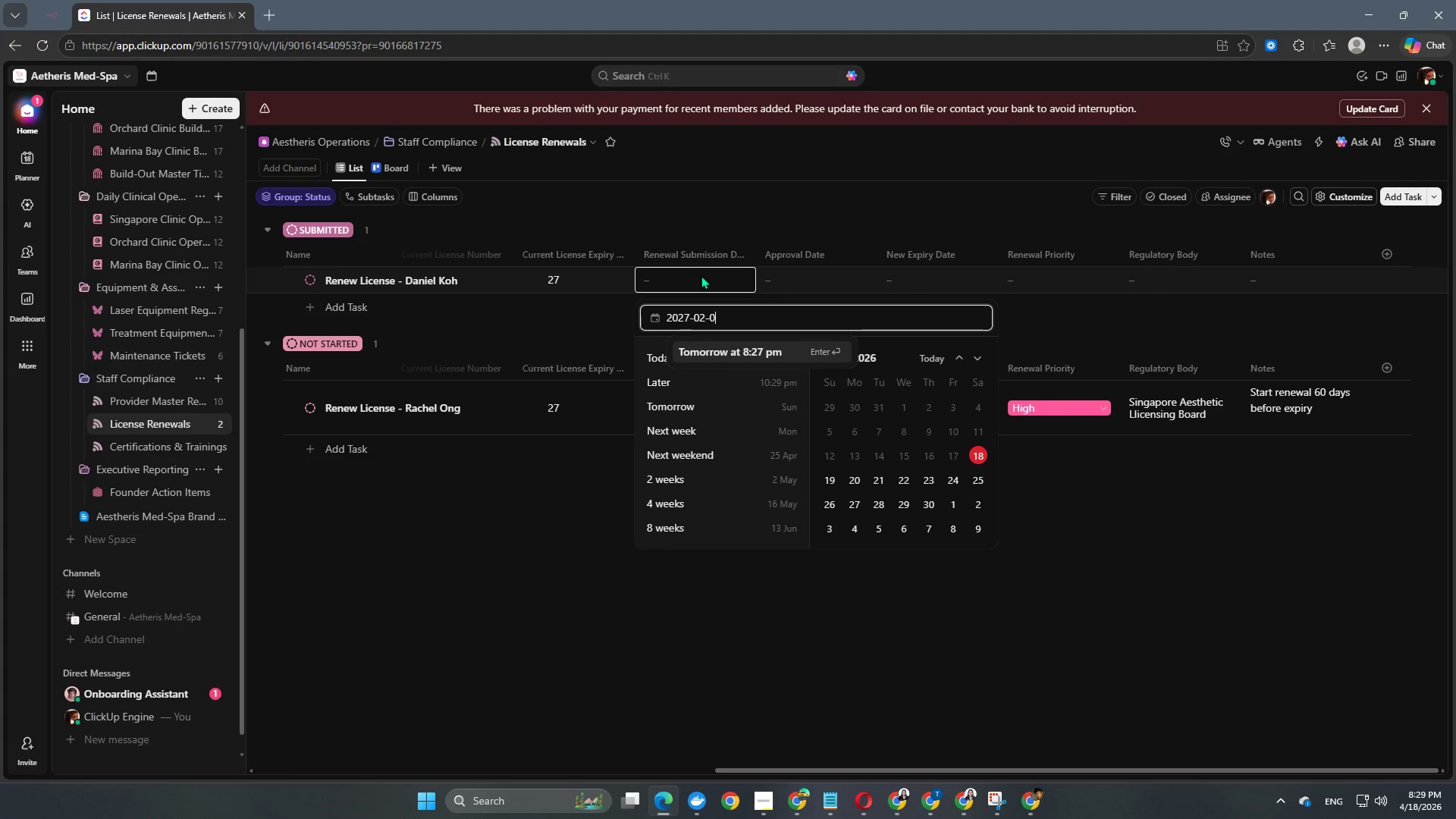 
key(Numpad5)
 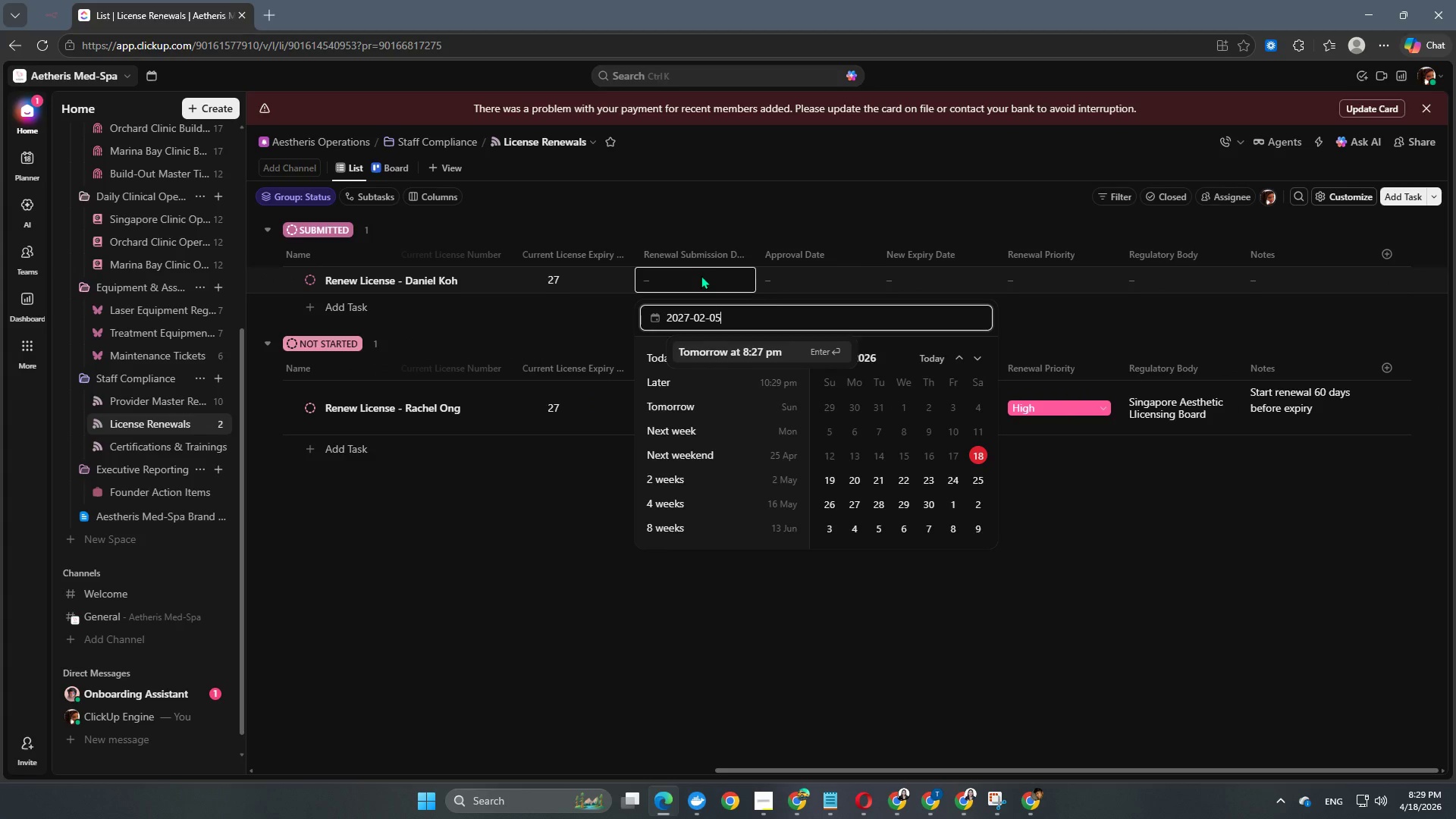 
key(NumpadEnter)
 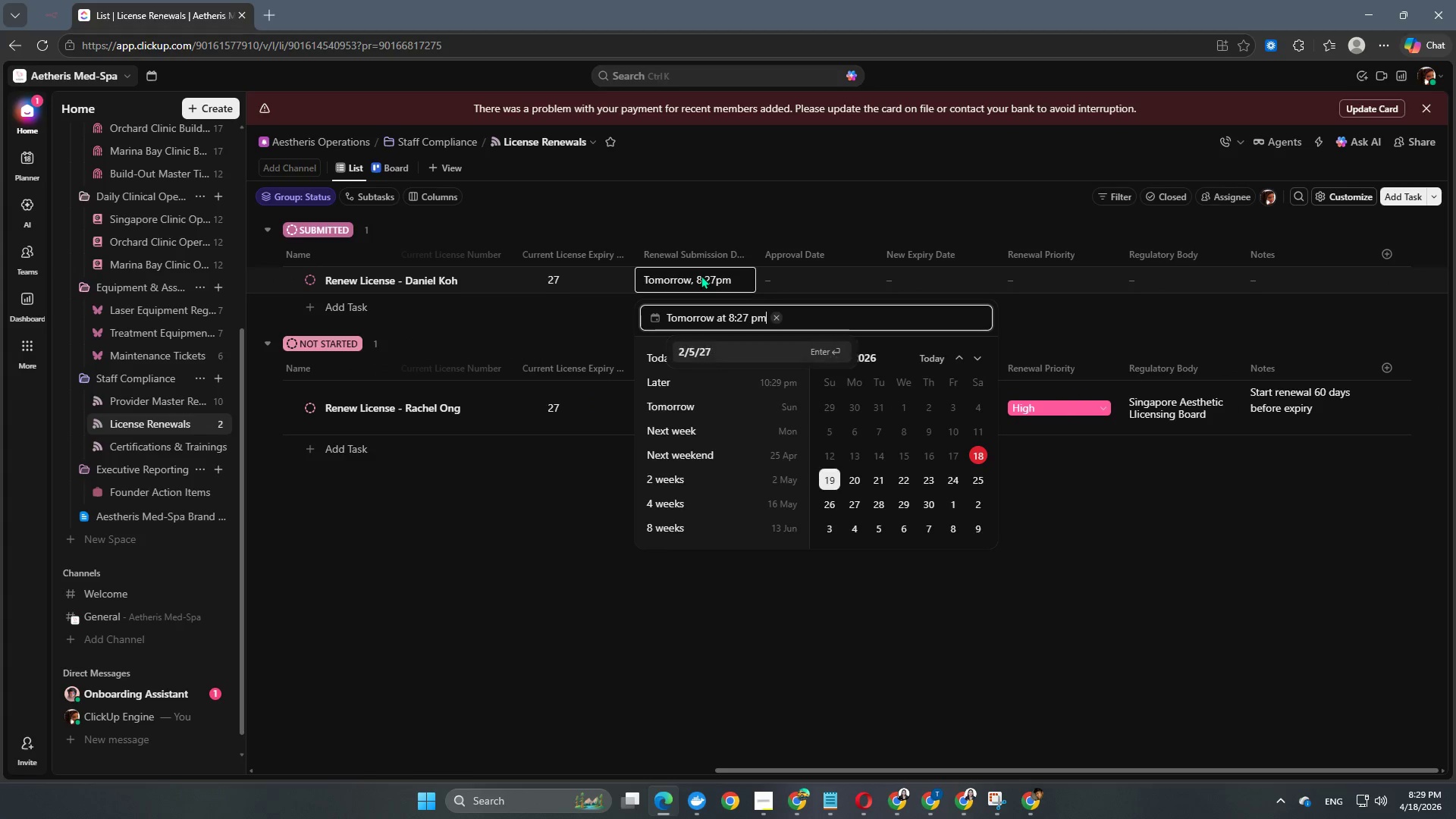 
key(NumpadEnter)
 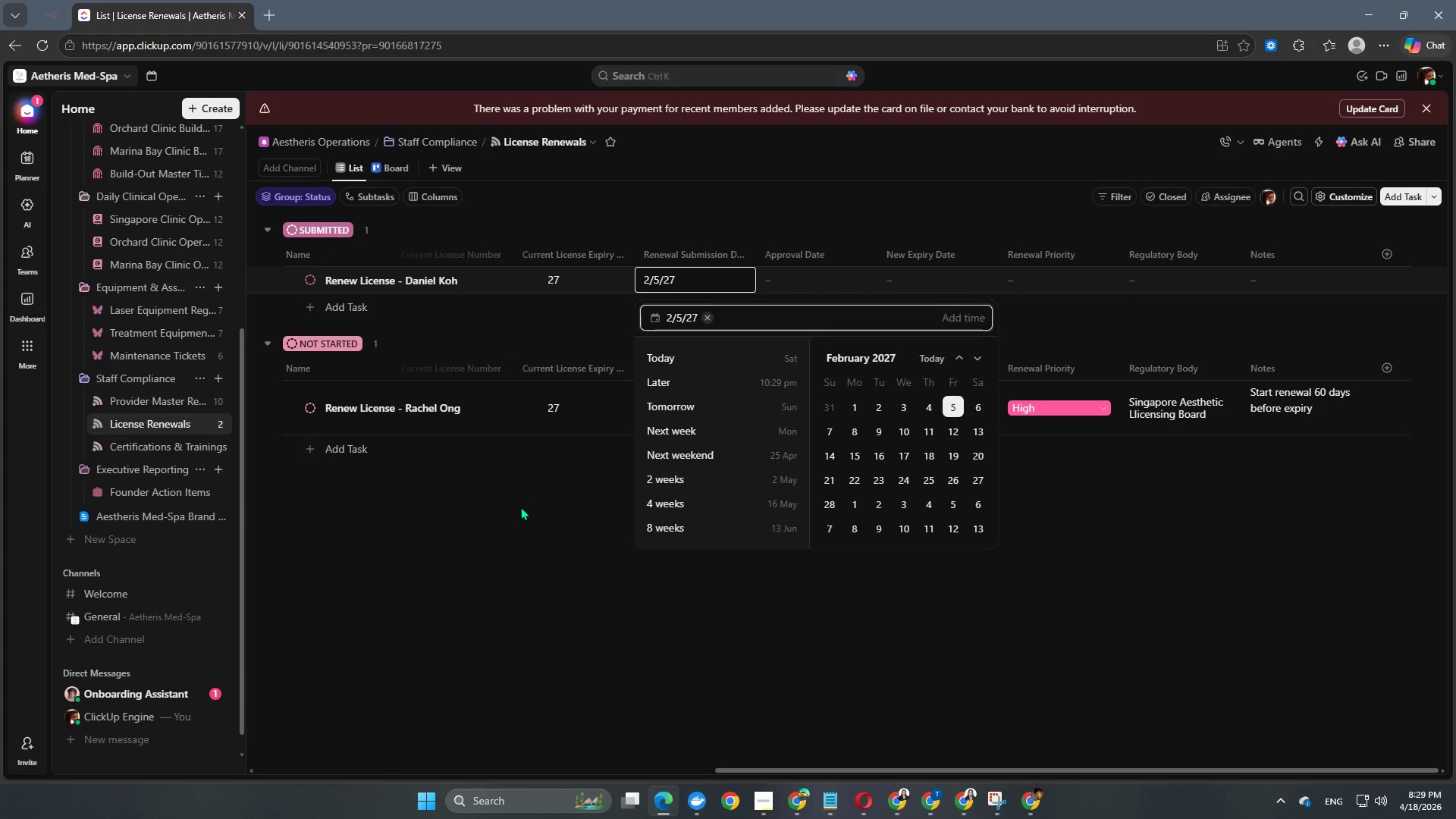 
double_click([520, 507])
 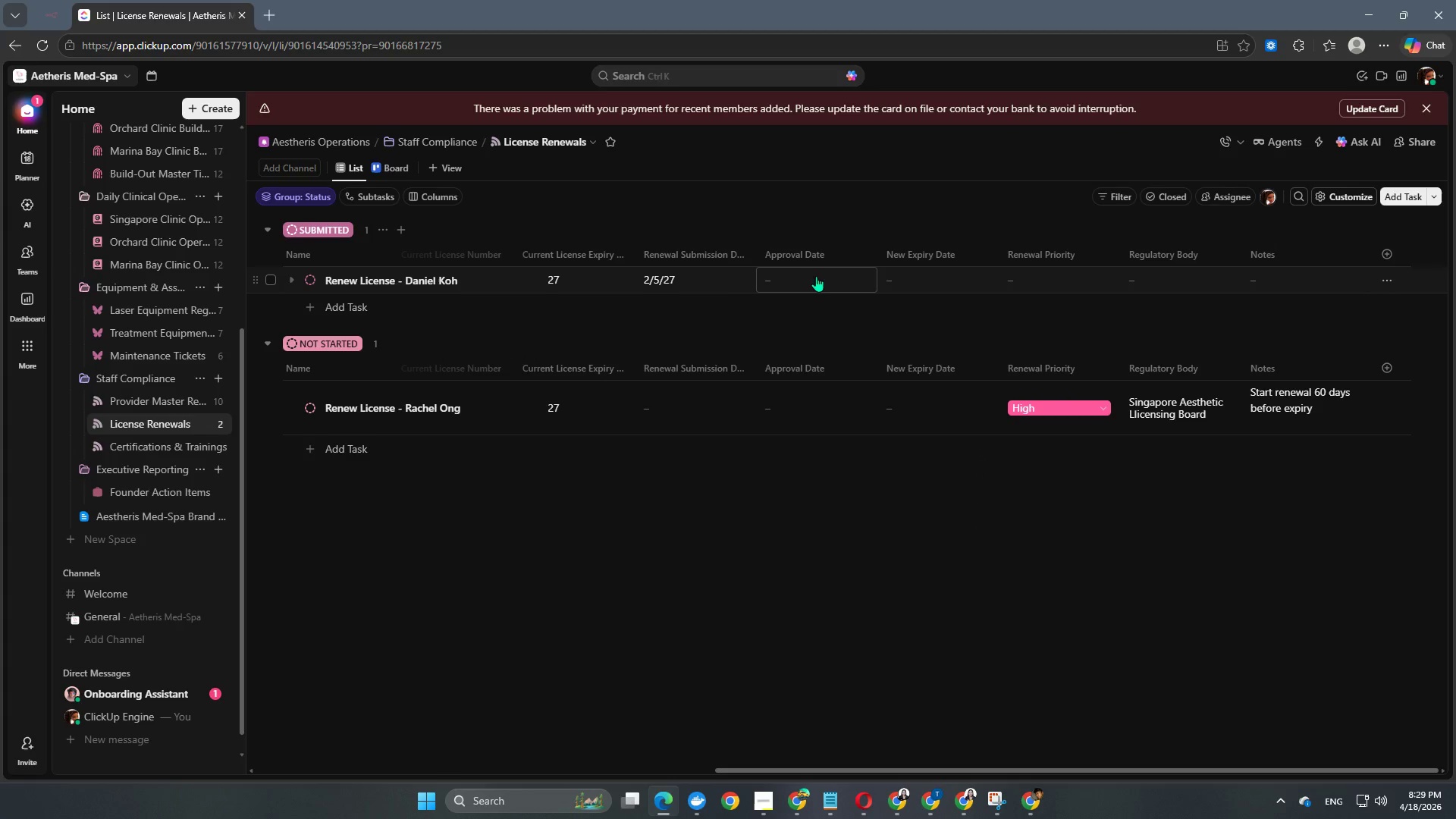 
left_click([811, 278])
 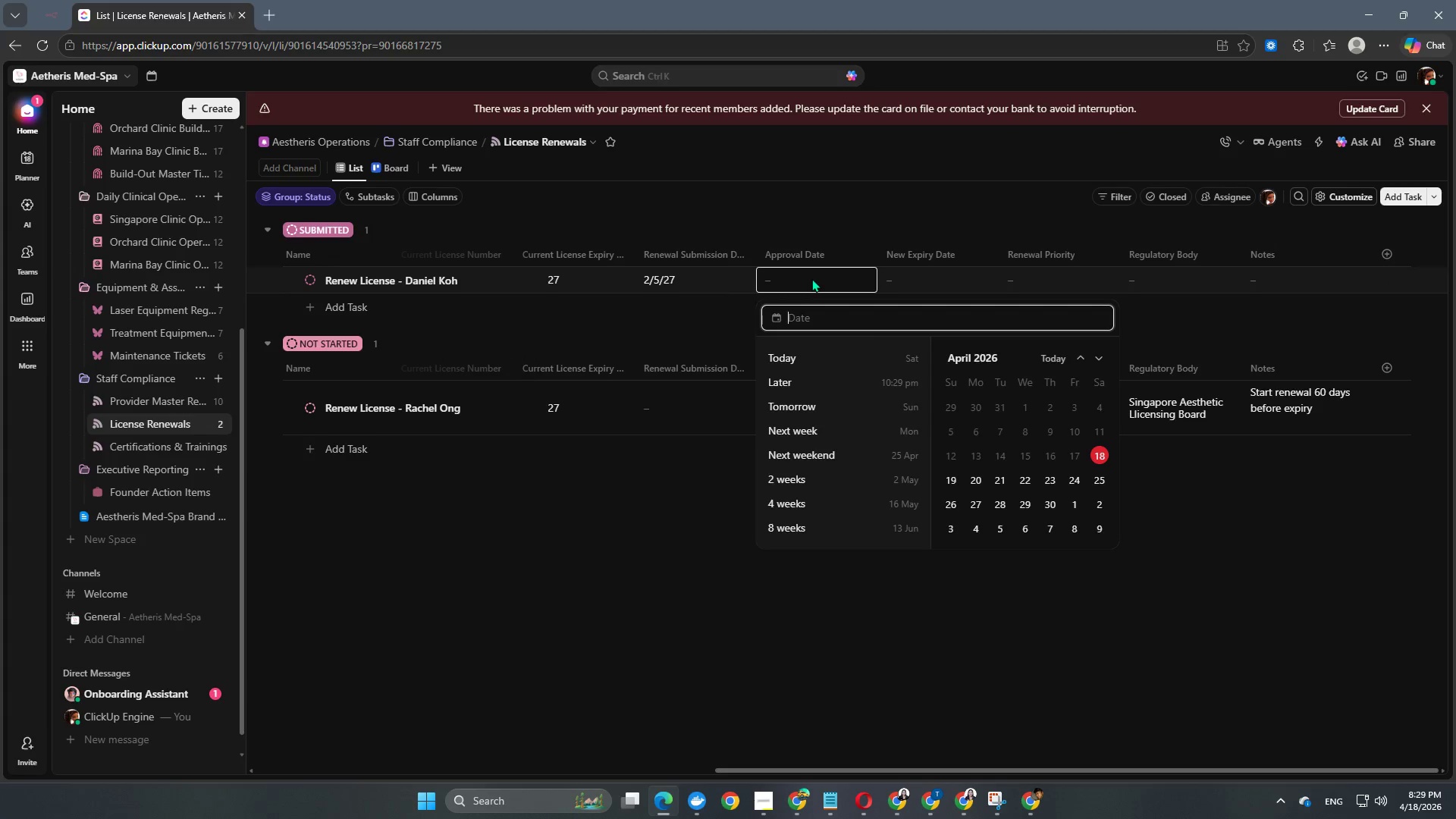 
wait(5.94)
 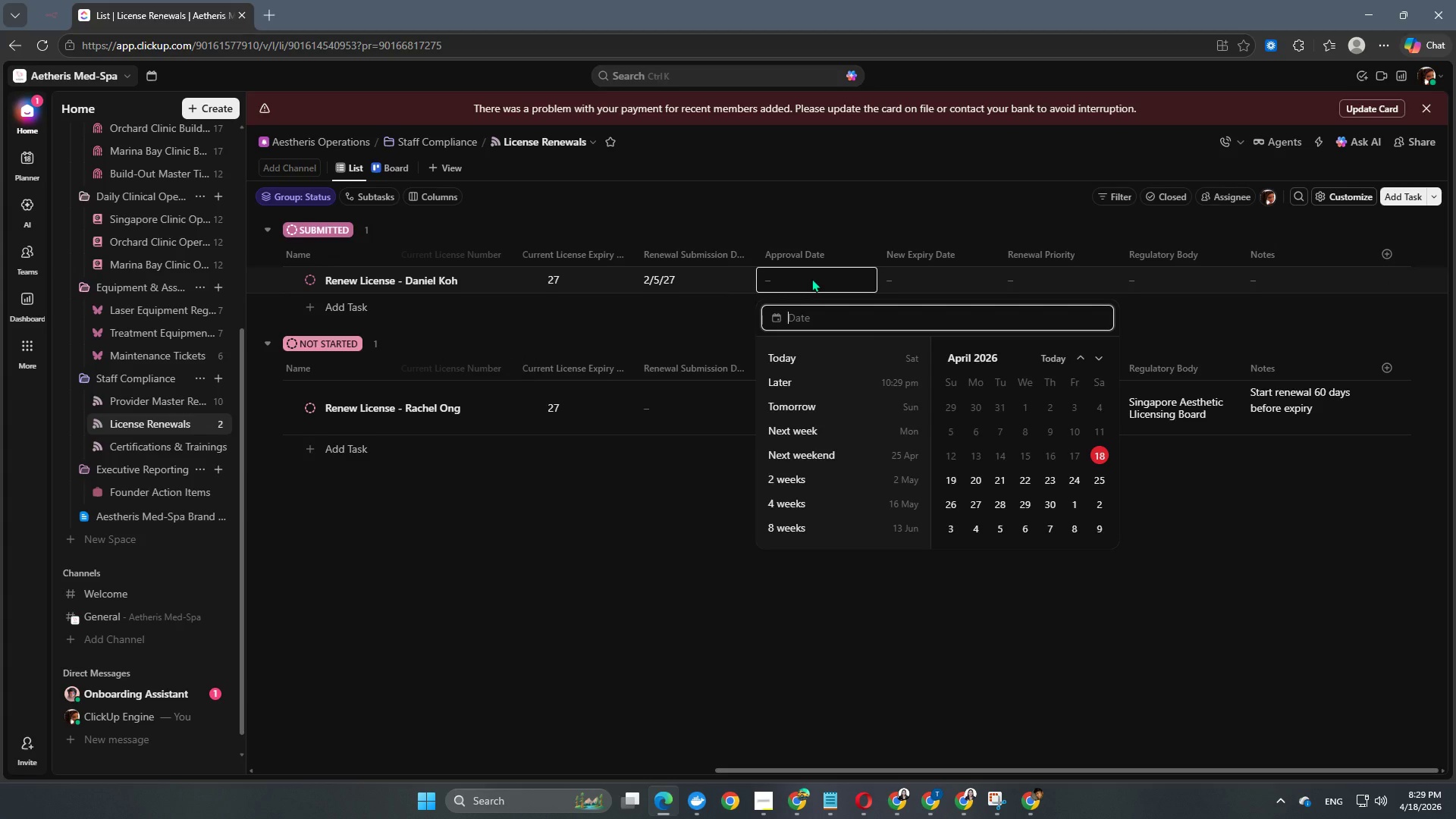 
left_click([642, 606])
 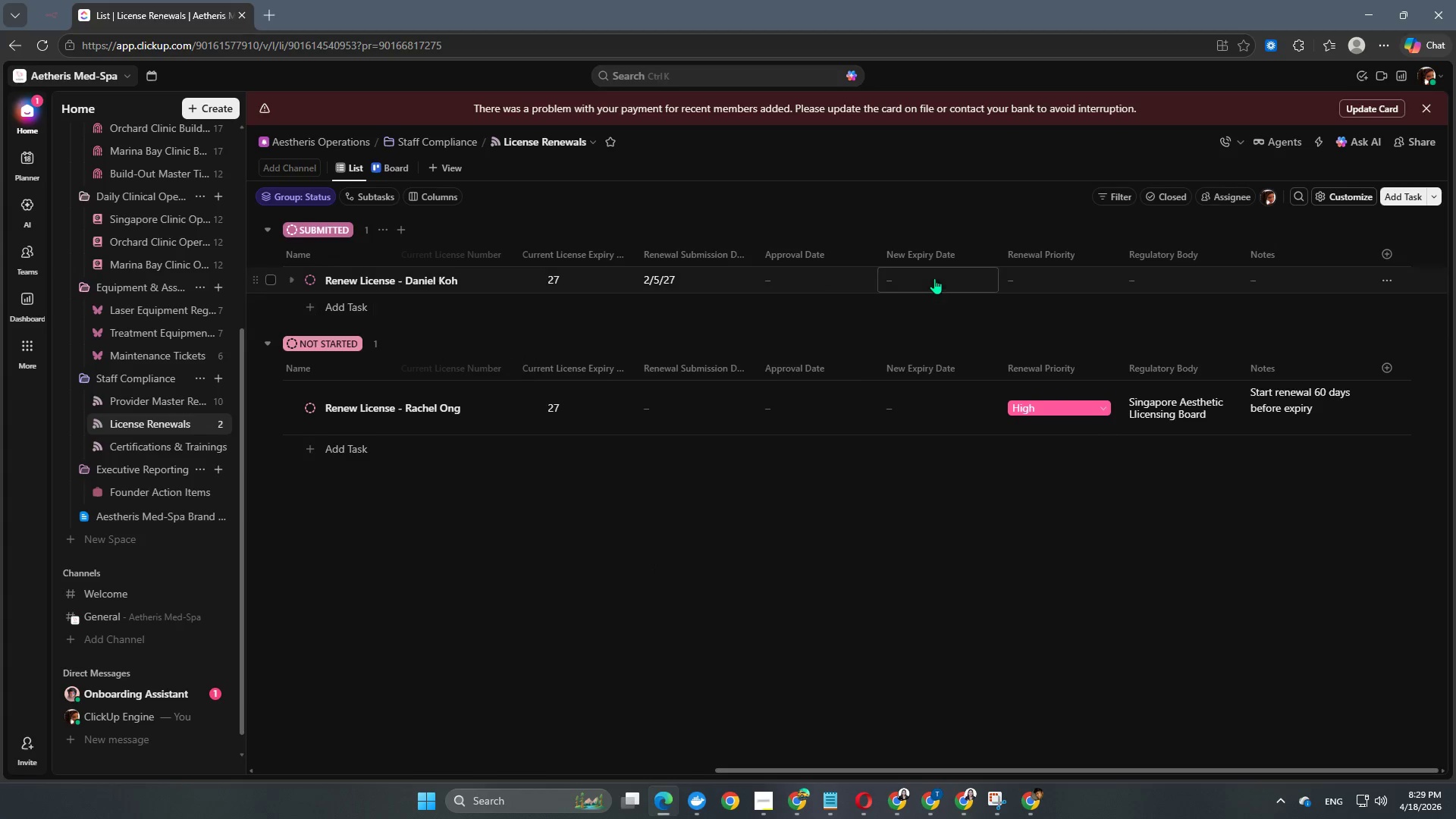 
left_click([934, 278])
 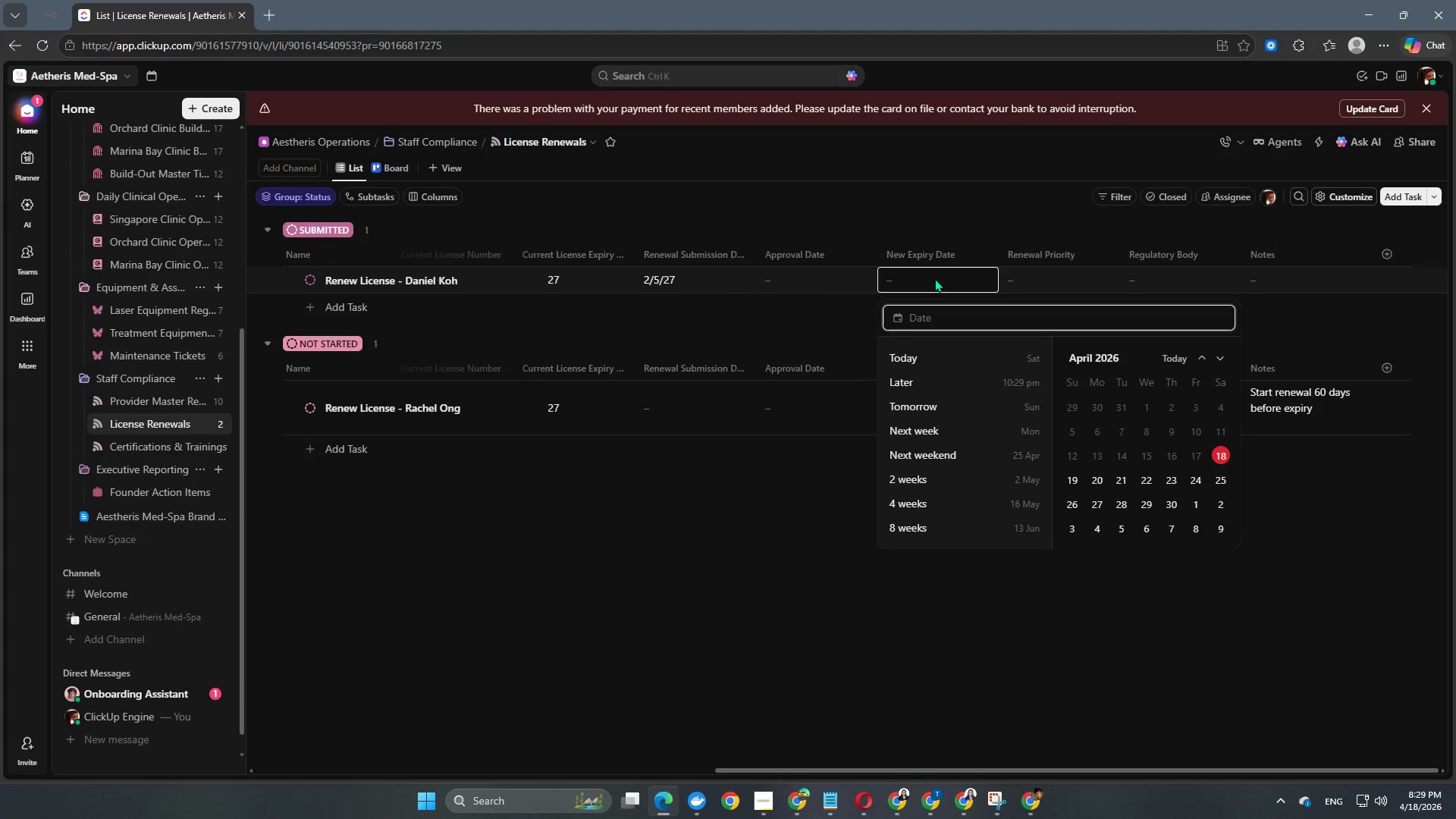 
left_click([687, 529])
 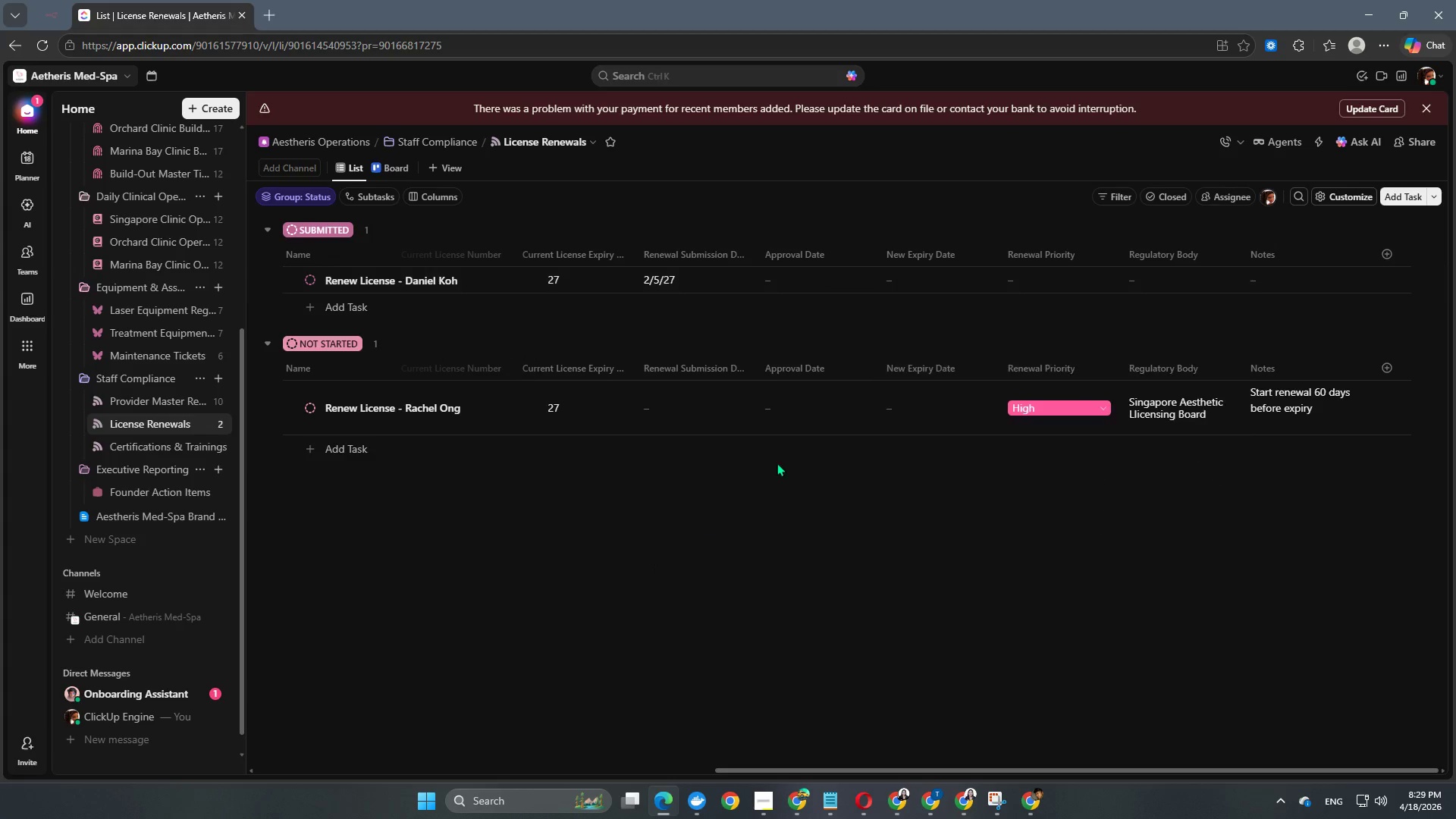 
mouse_move([797, 422])
 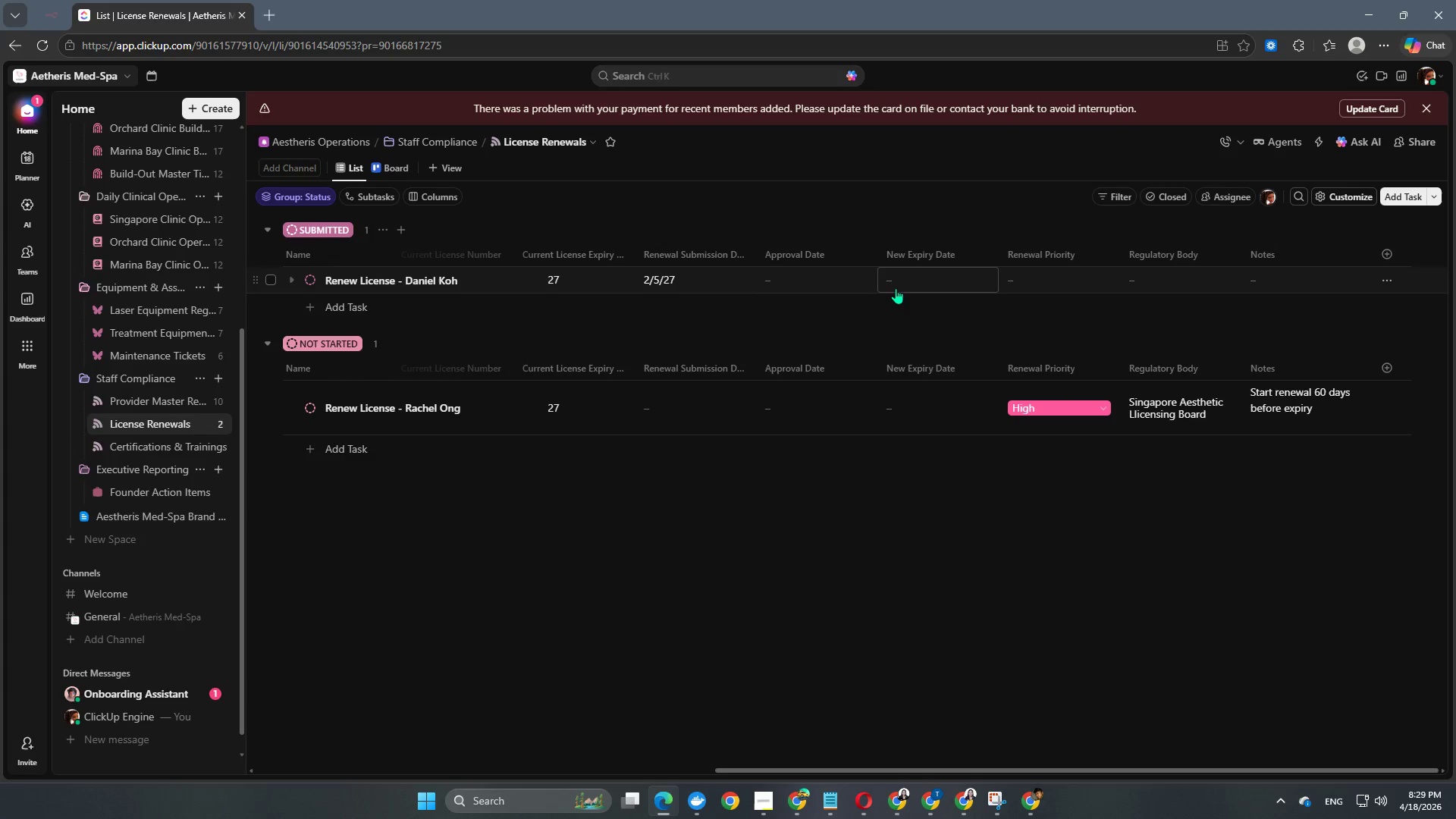 
left_click([1018, 278])
 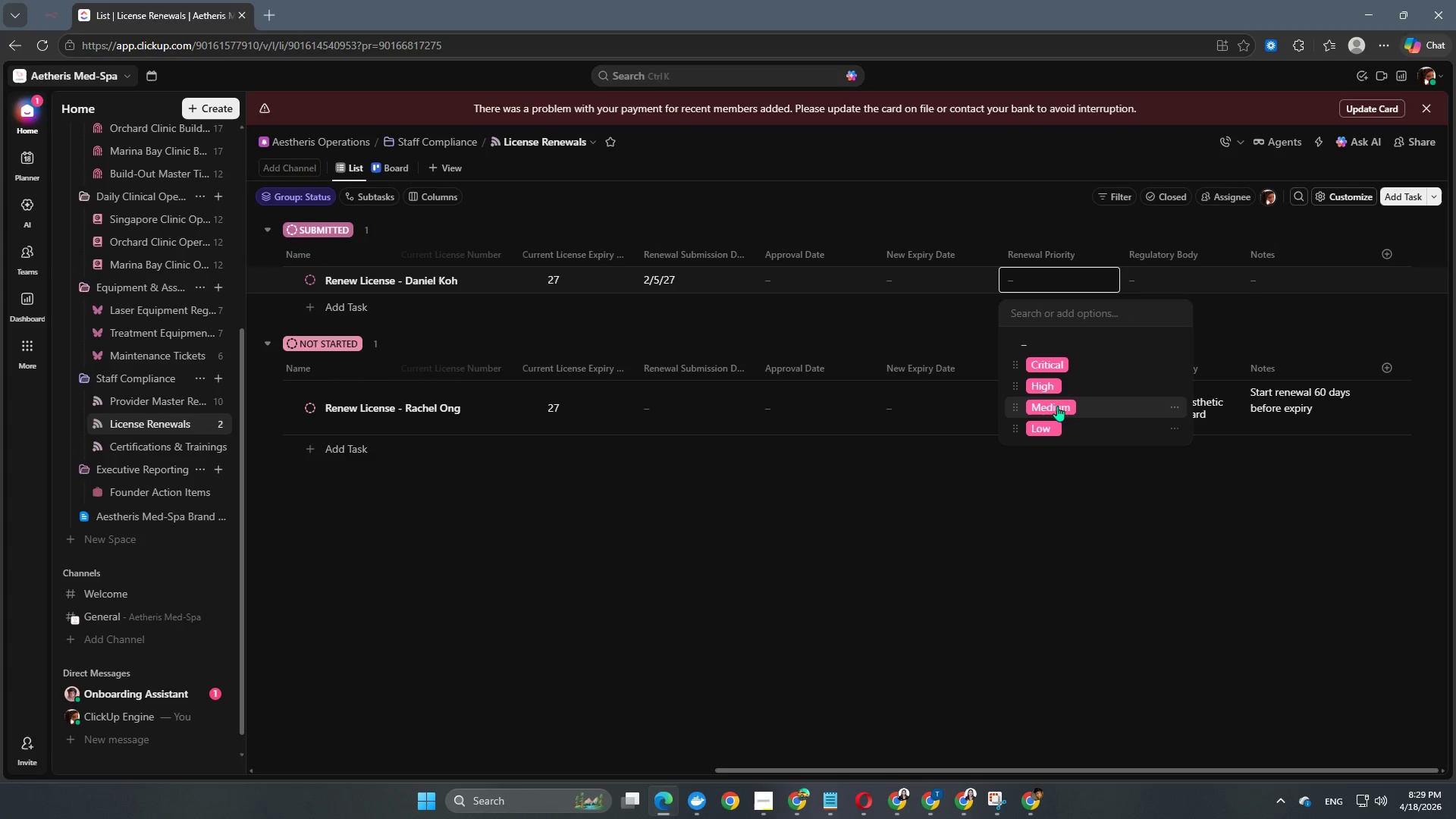 
left_click([1059, 368])
 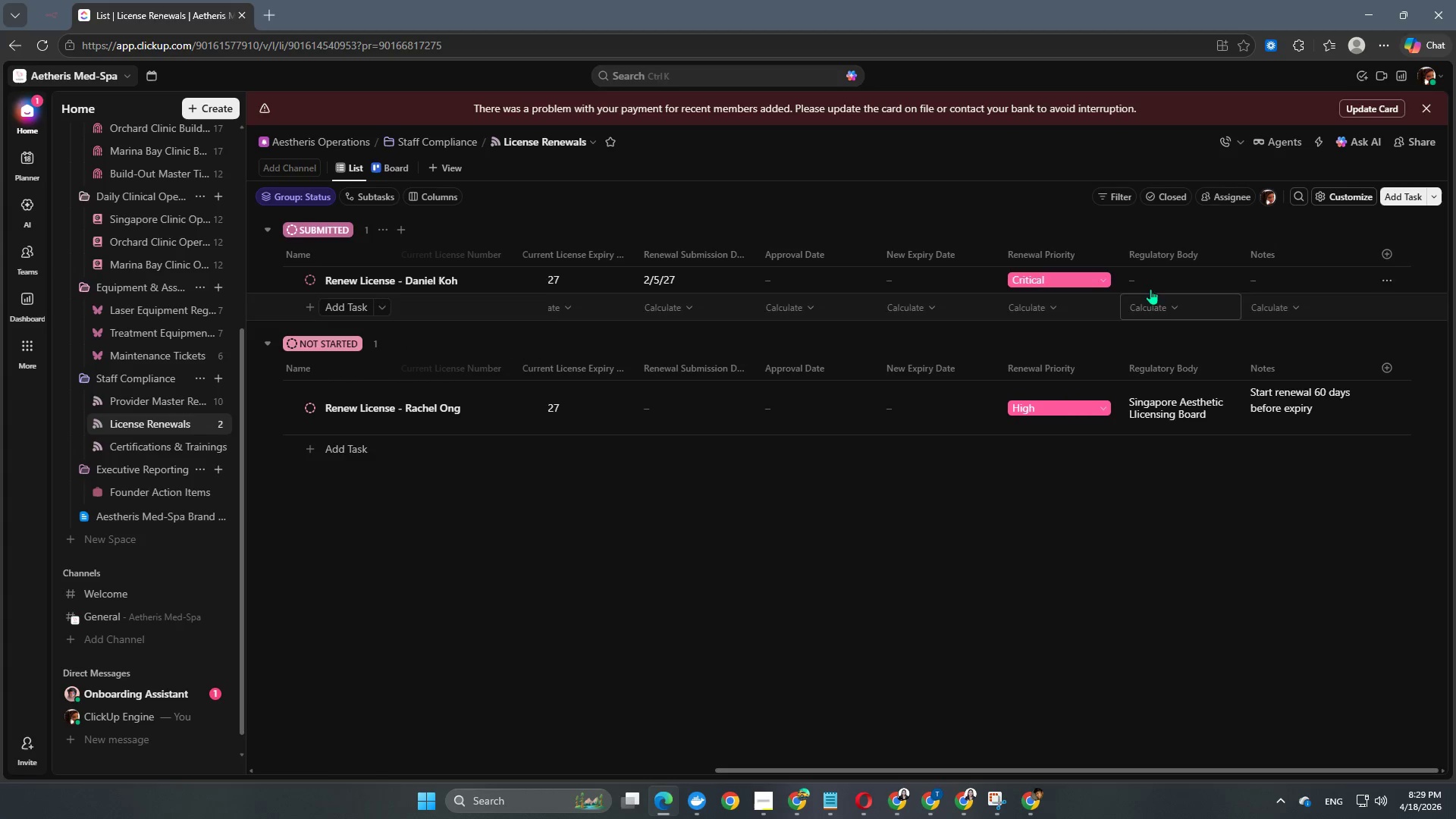 
left_click([1167, 259])
 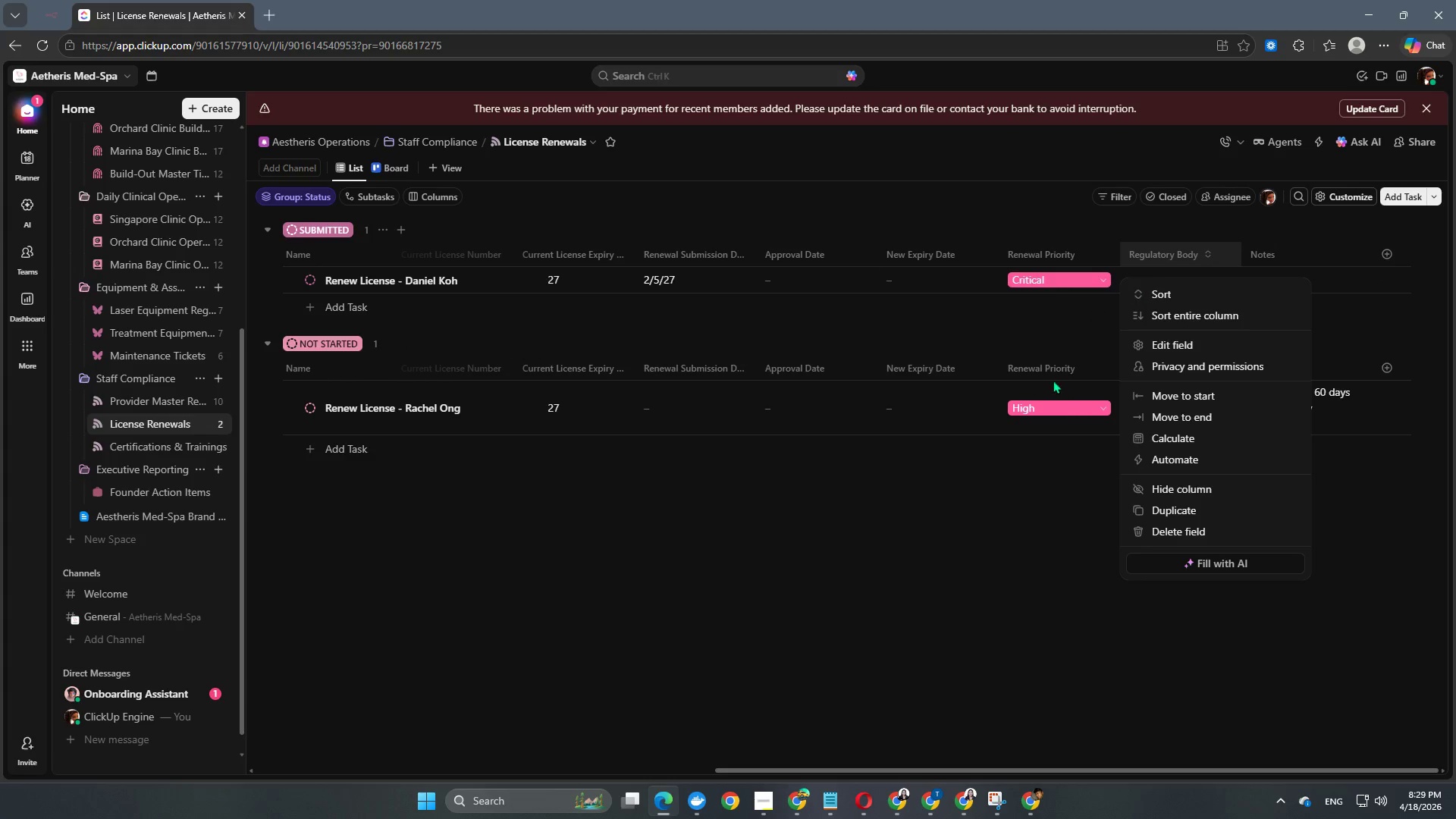 
left_click([1012, 611])
 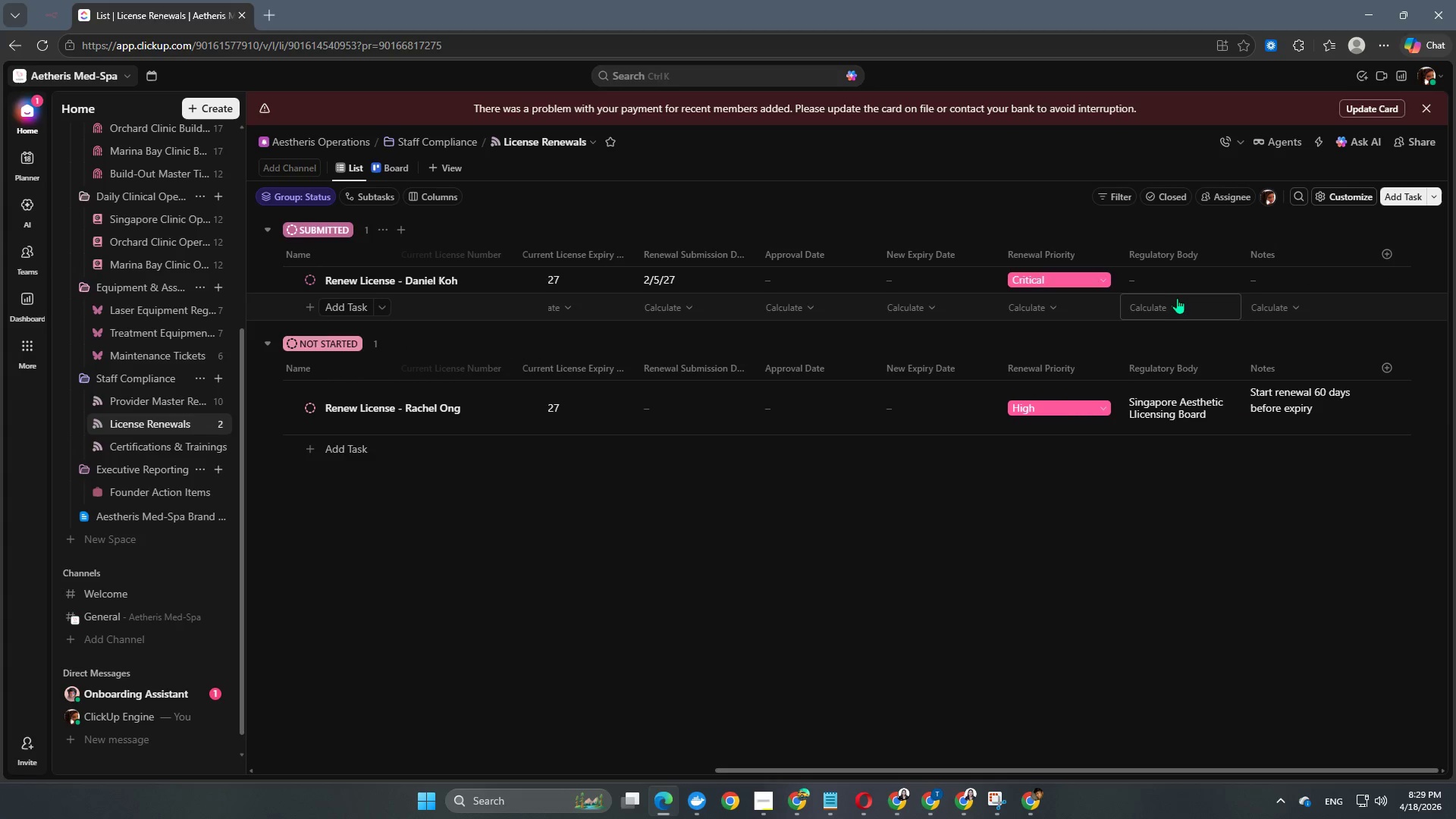 
left_click([1178, 290])
 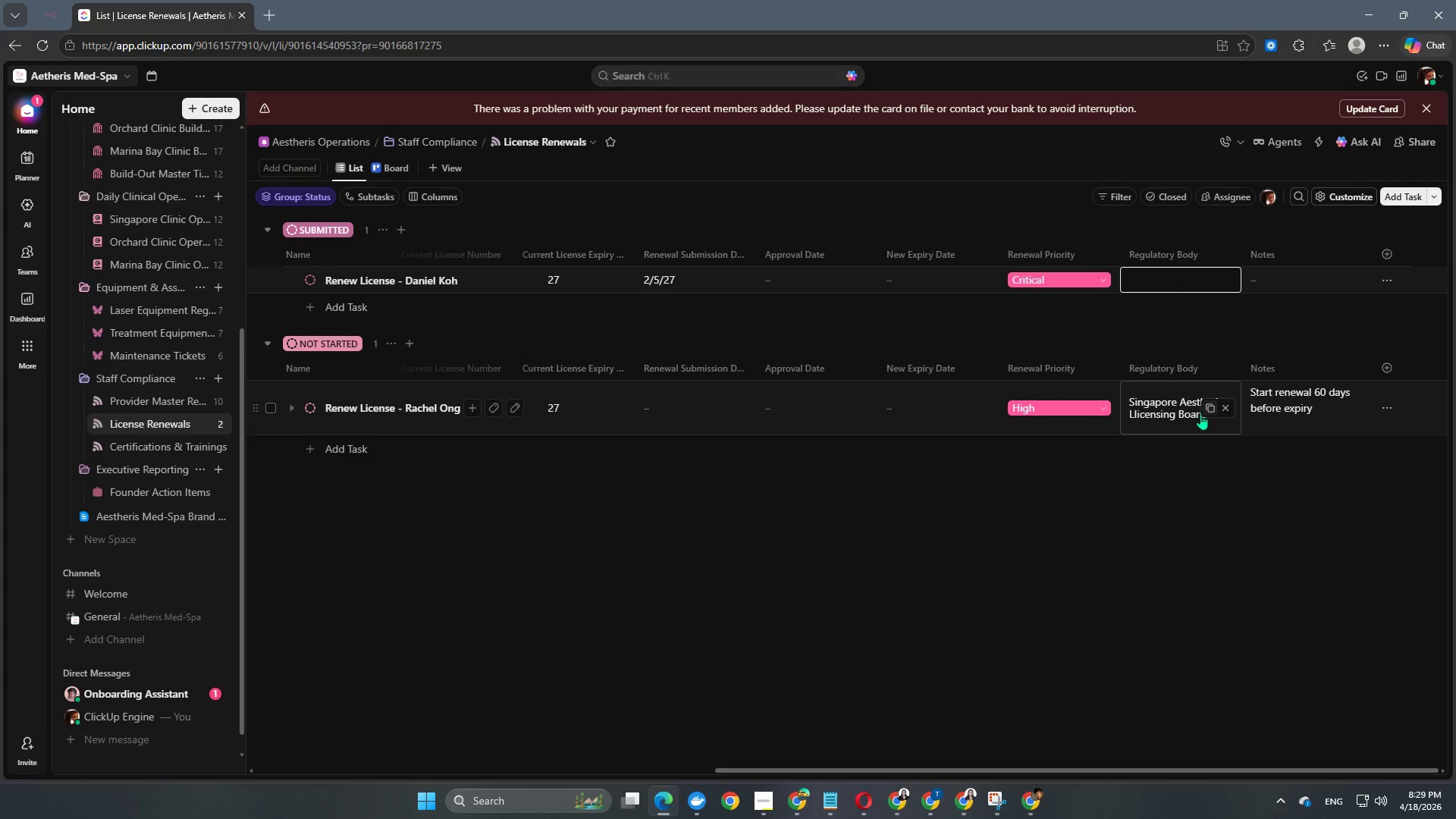 
wait(6.78)
 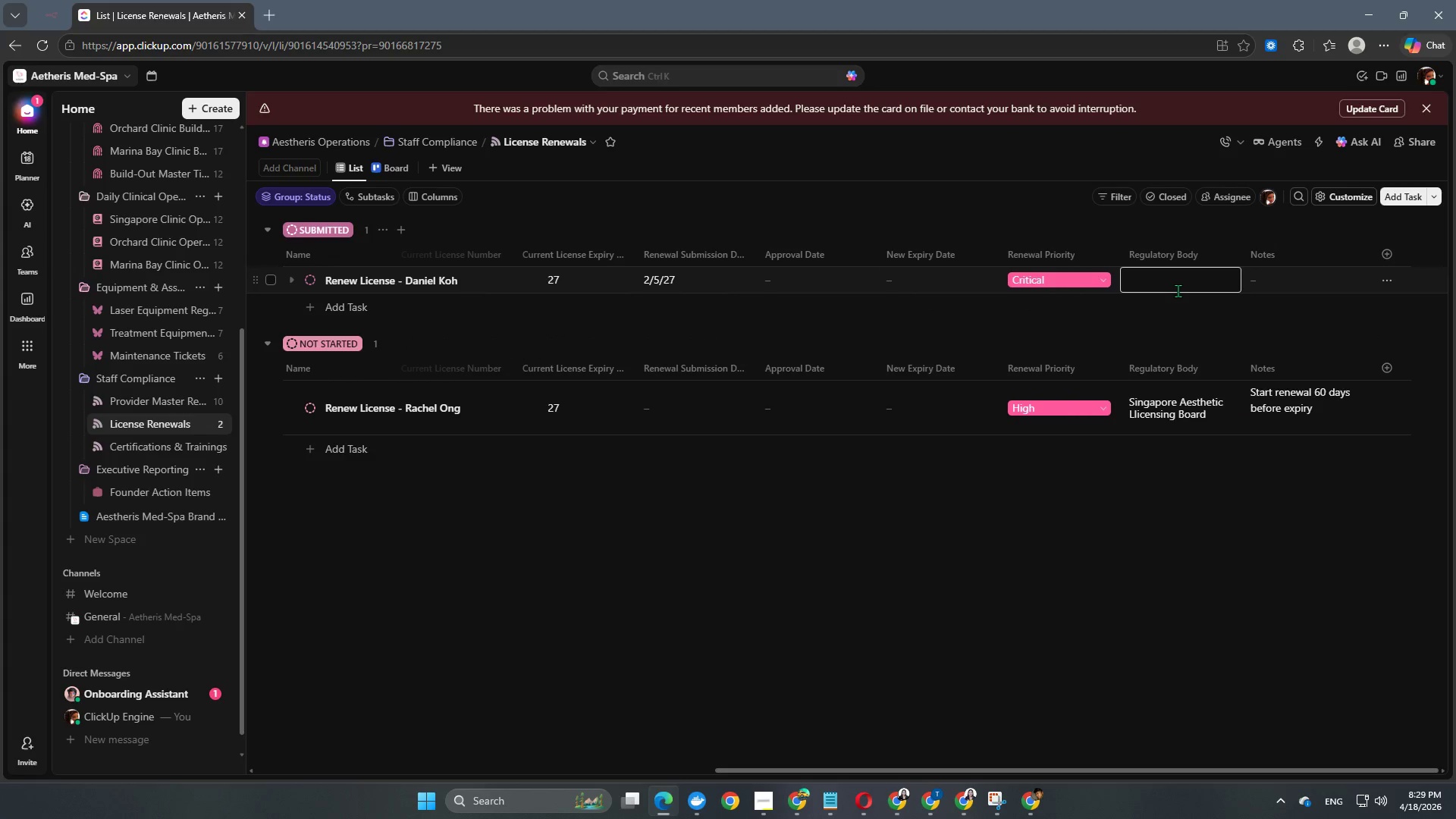 
left_click([1149, 415])
 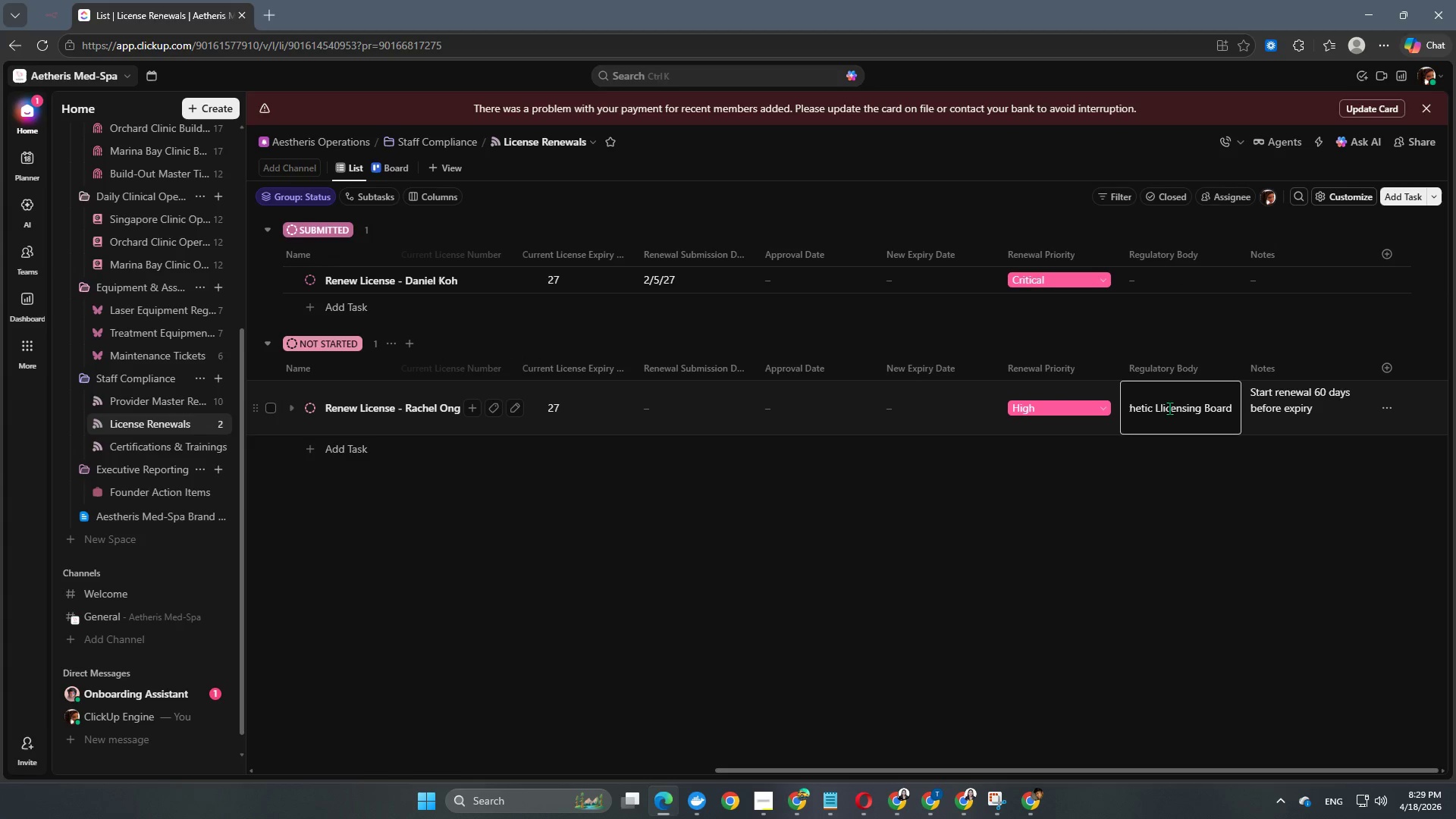 
left_click([1166, 408])
 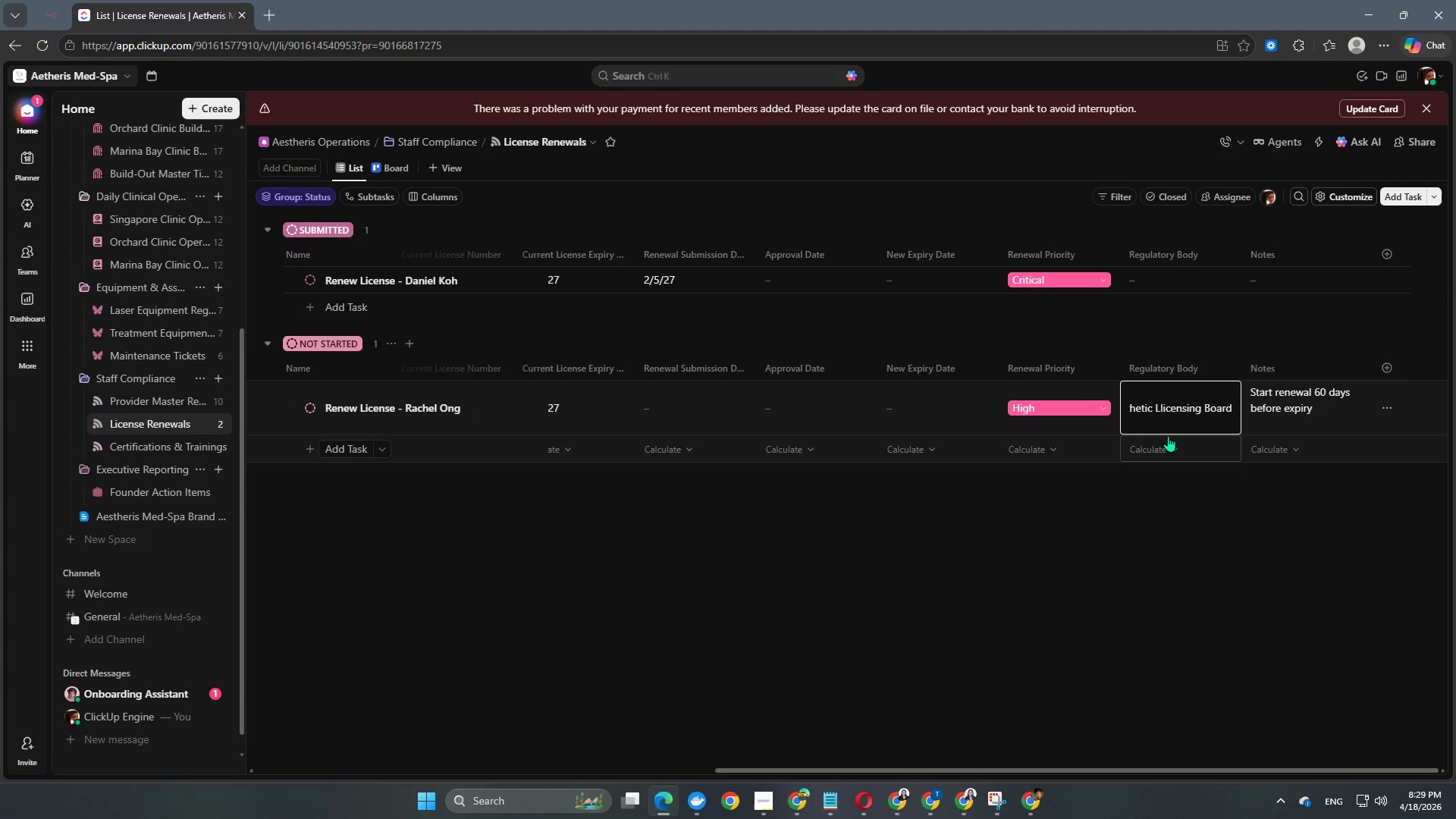 
key(ArrowLeft)
 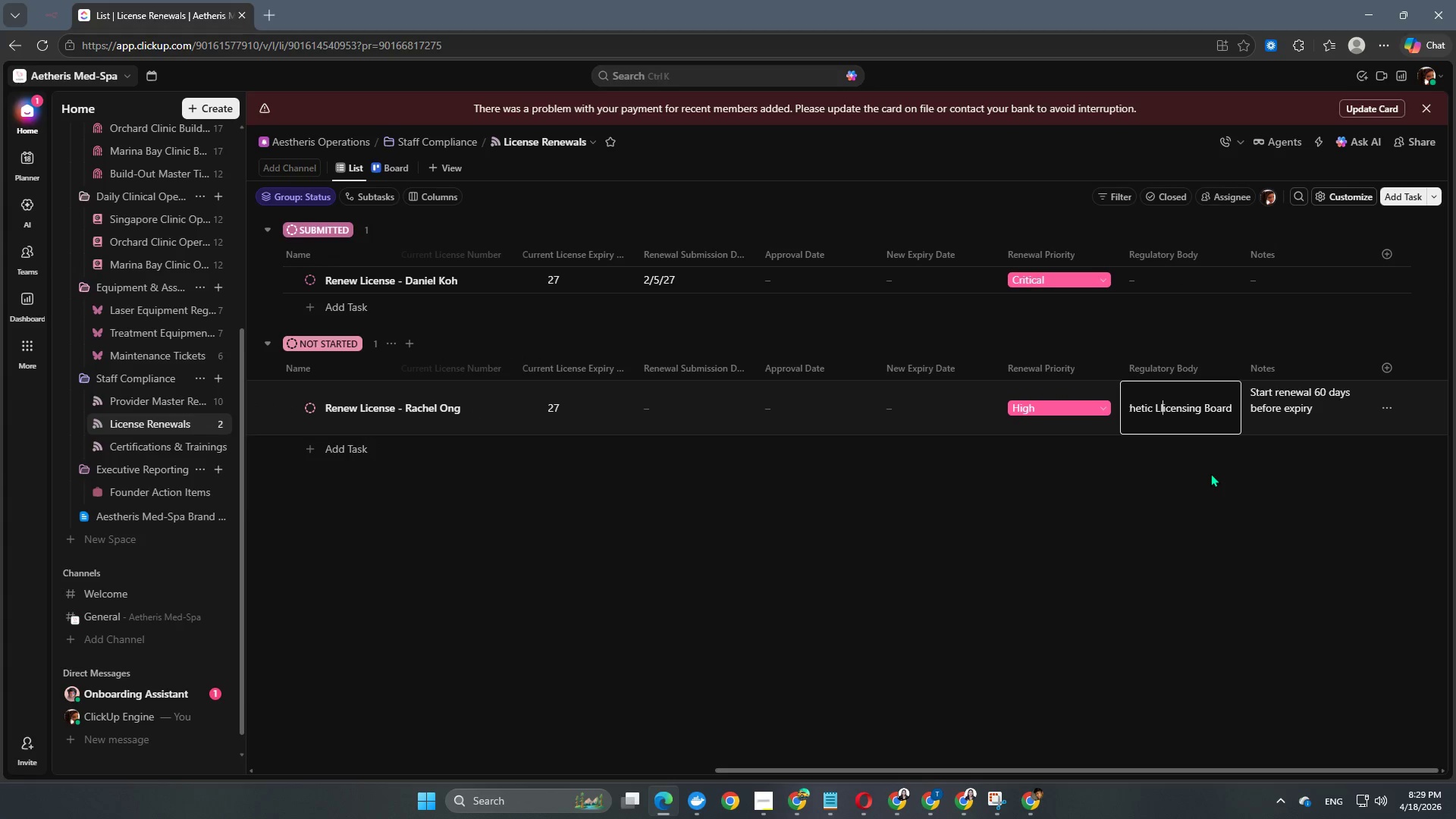 
key(Backspace)
 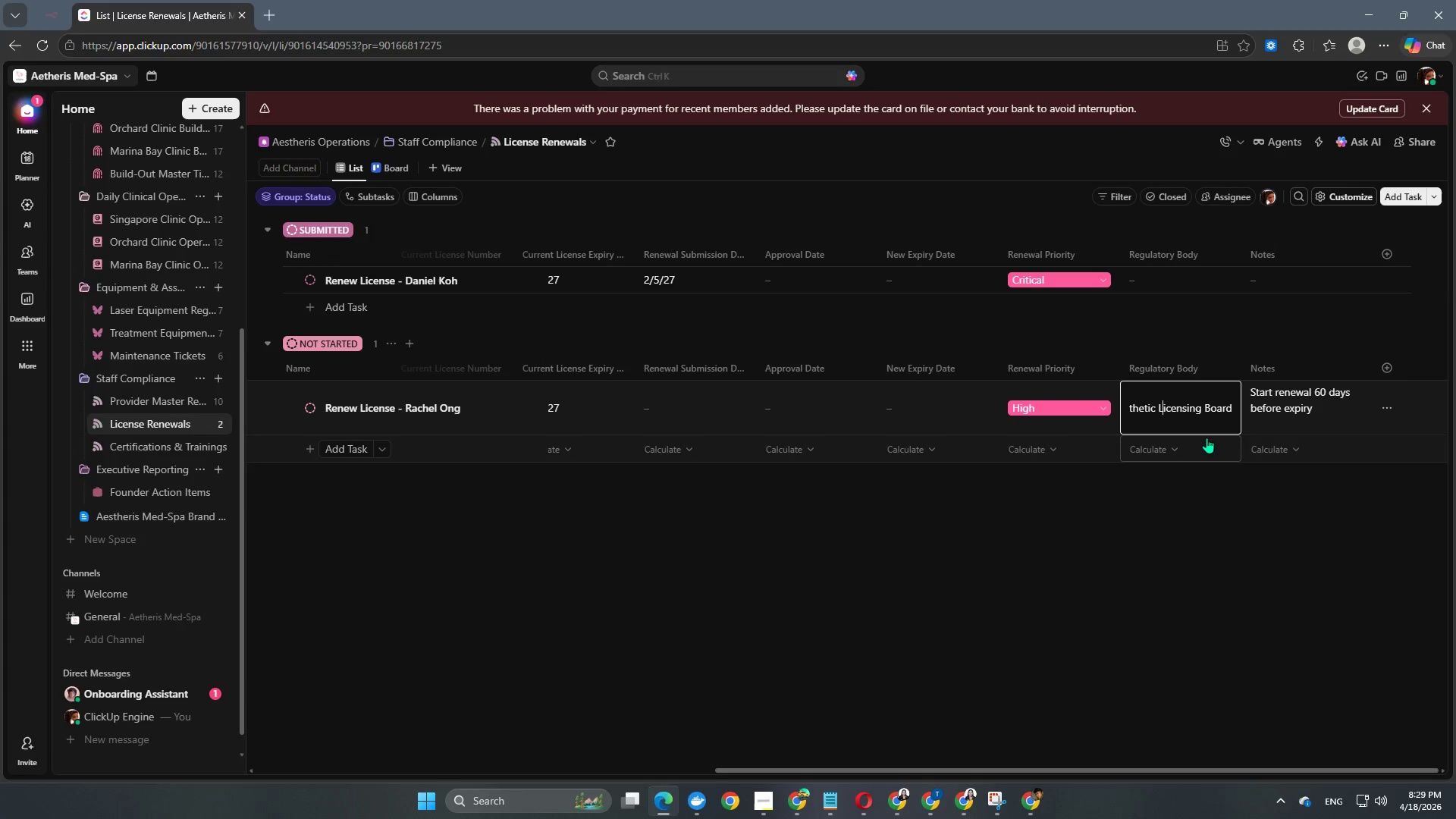 
left_click([1163, 483])
 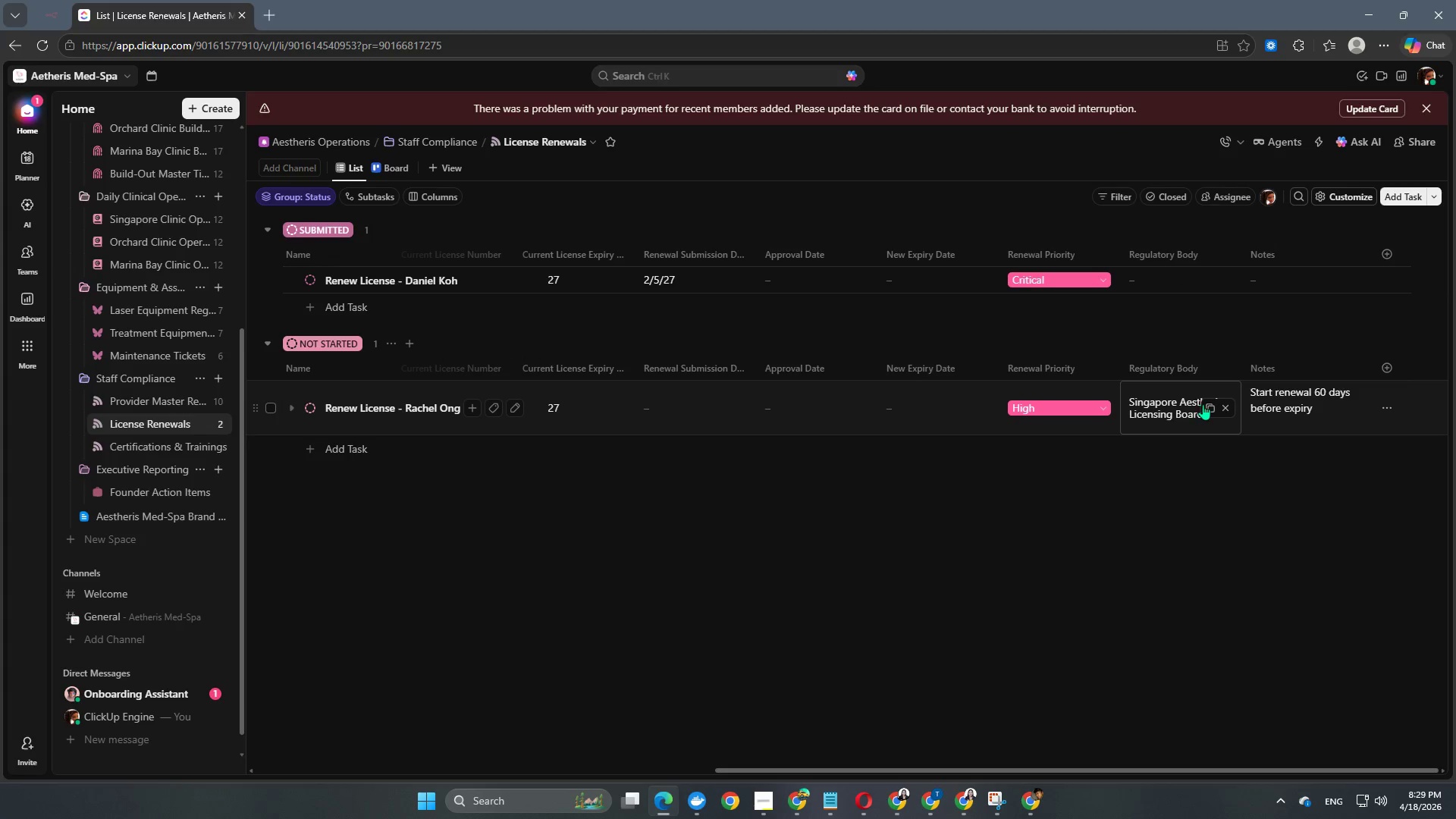 
left_click([1209, 407])
 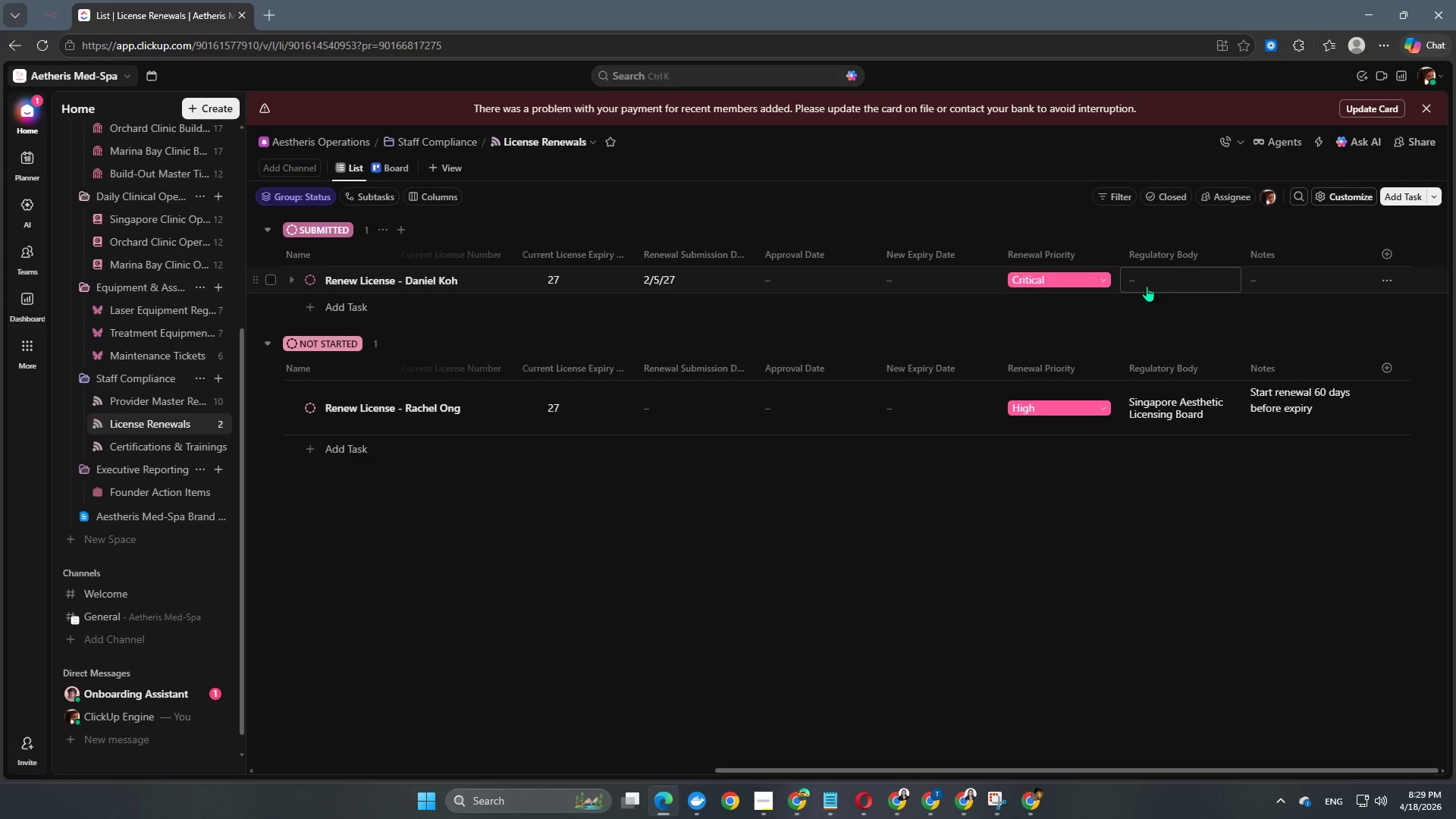 
left_click([1156, 276])
 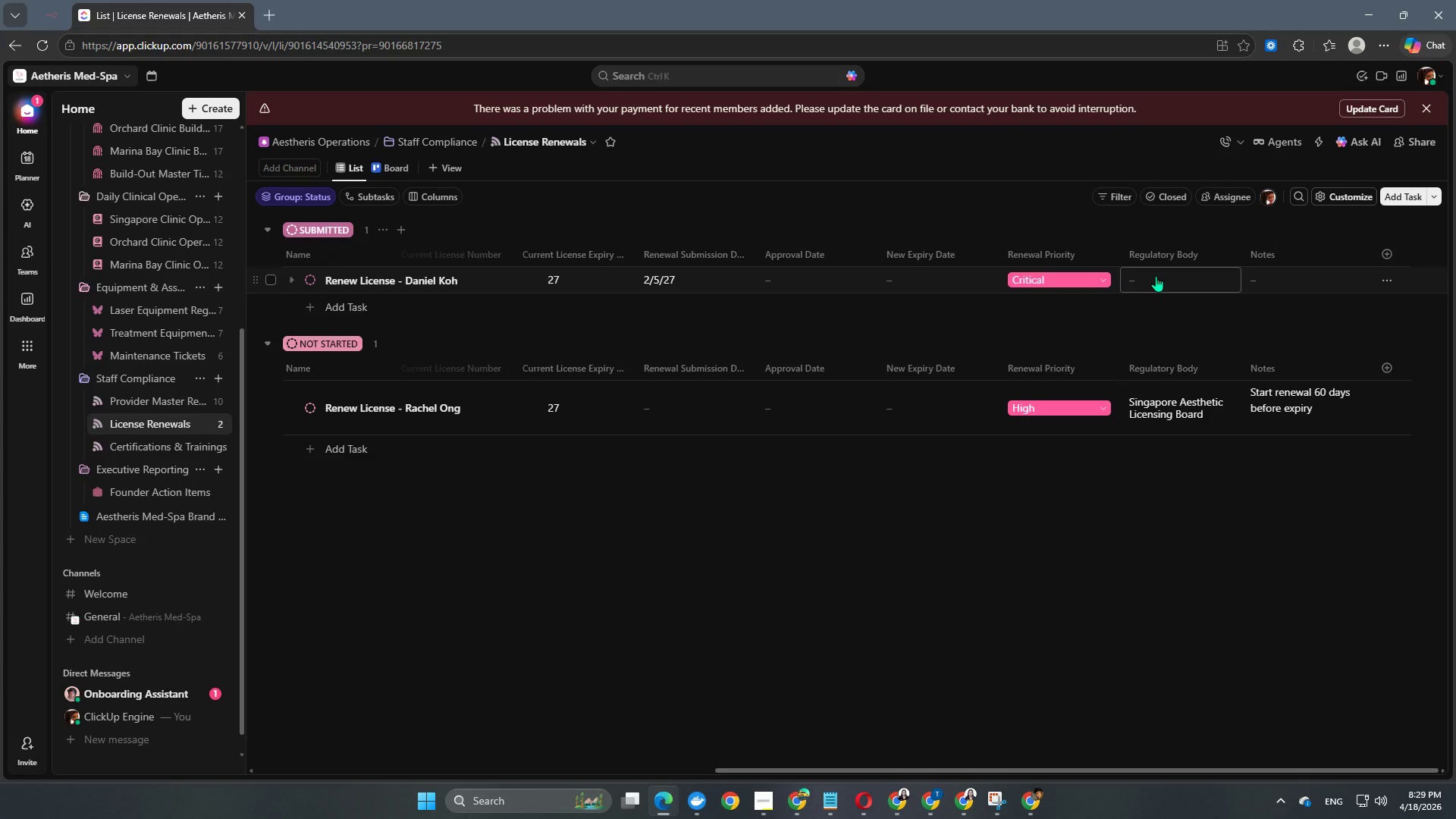 
key(Control+V)
 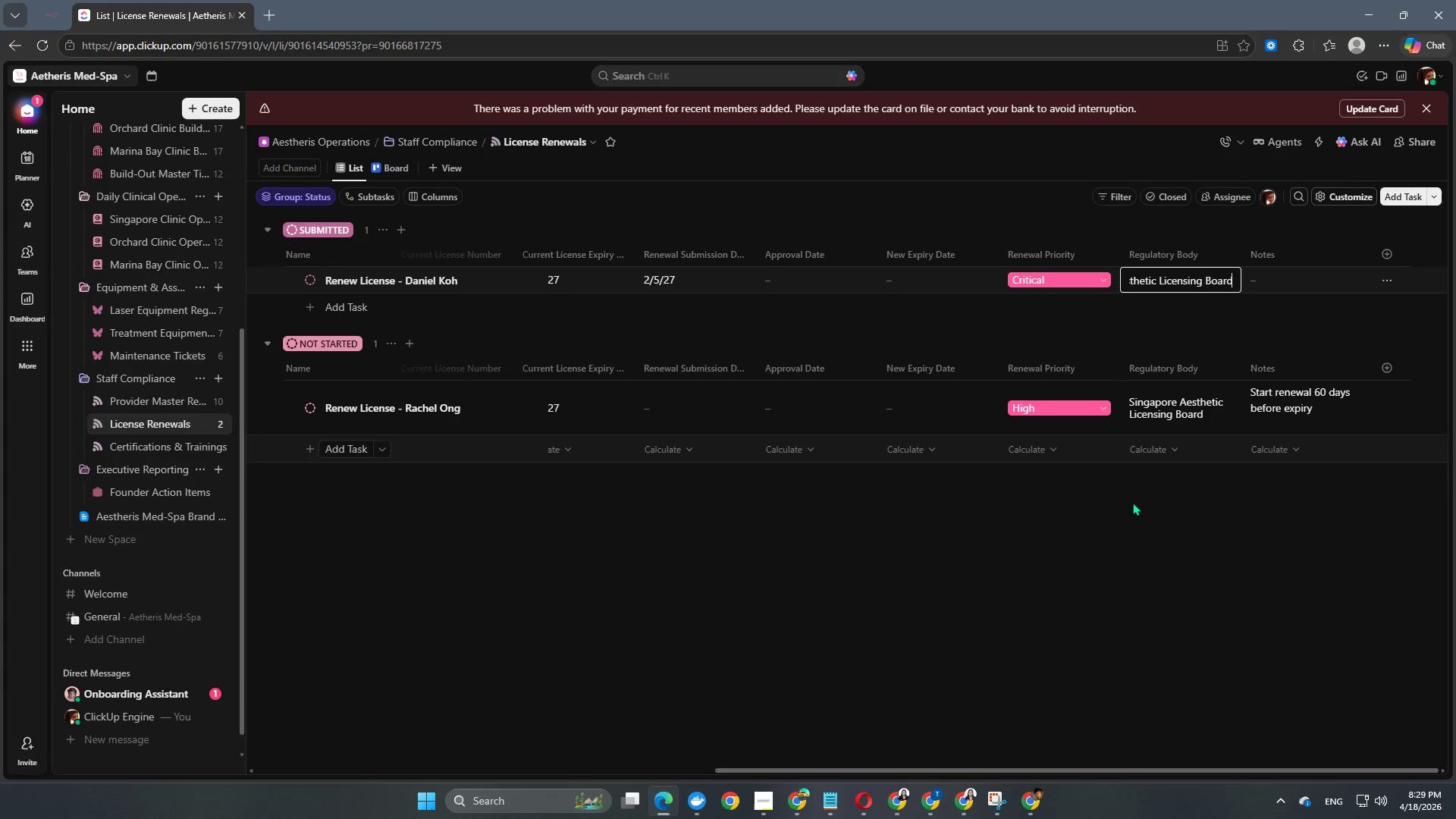 
left_click([1117, 548])
 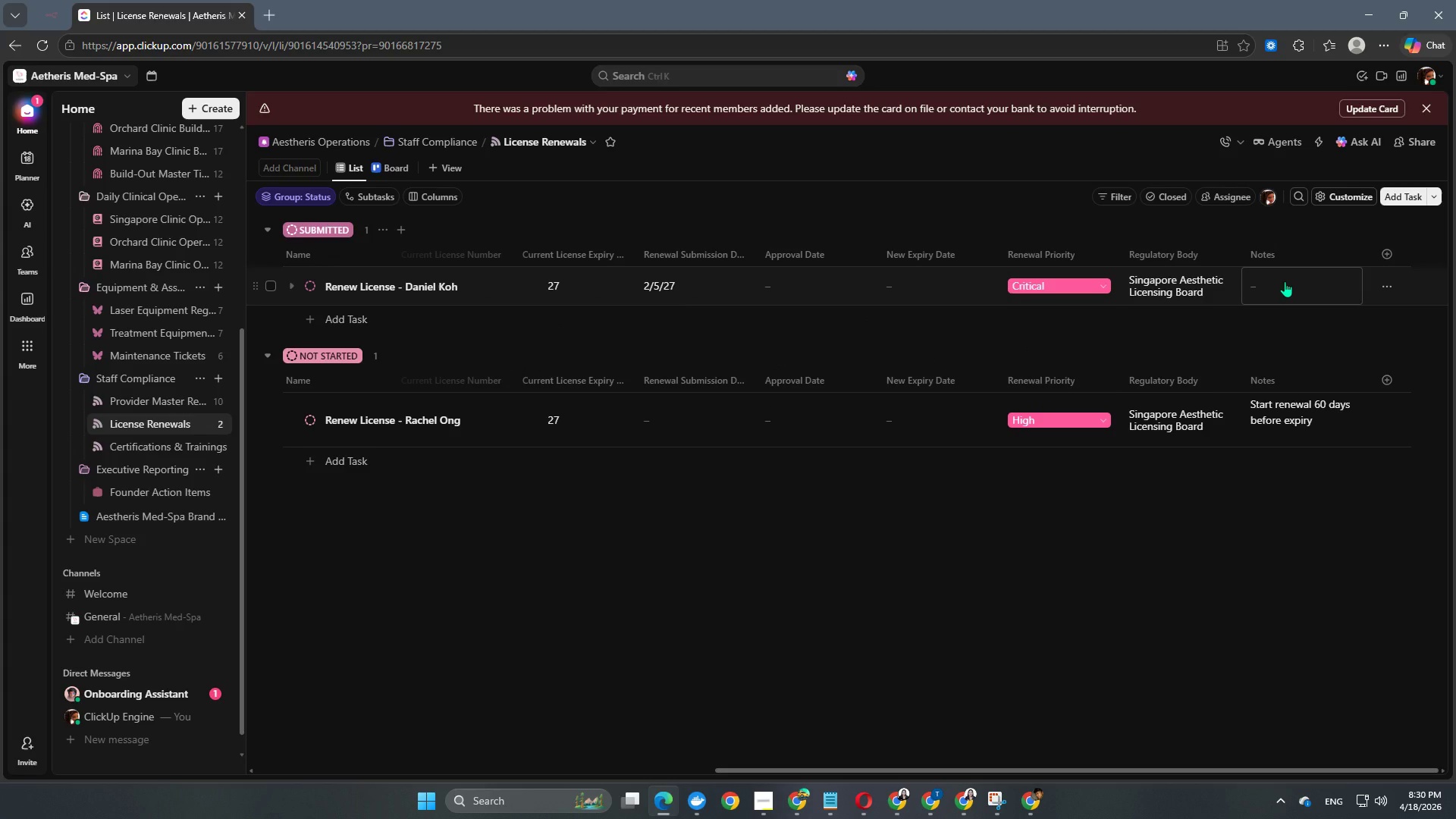 
wait(5.98)
 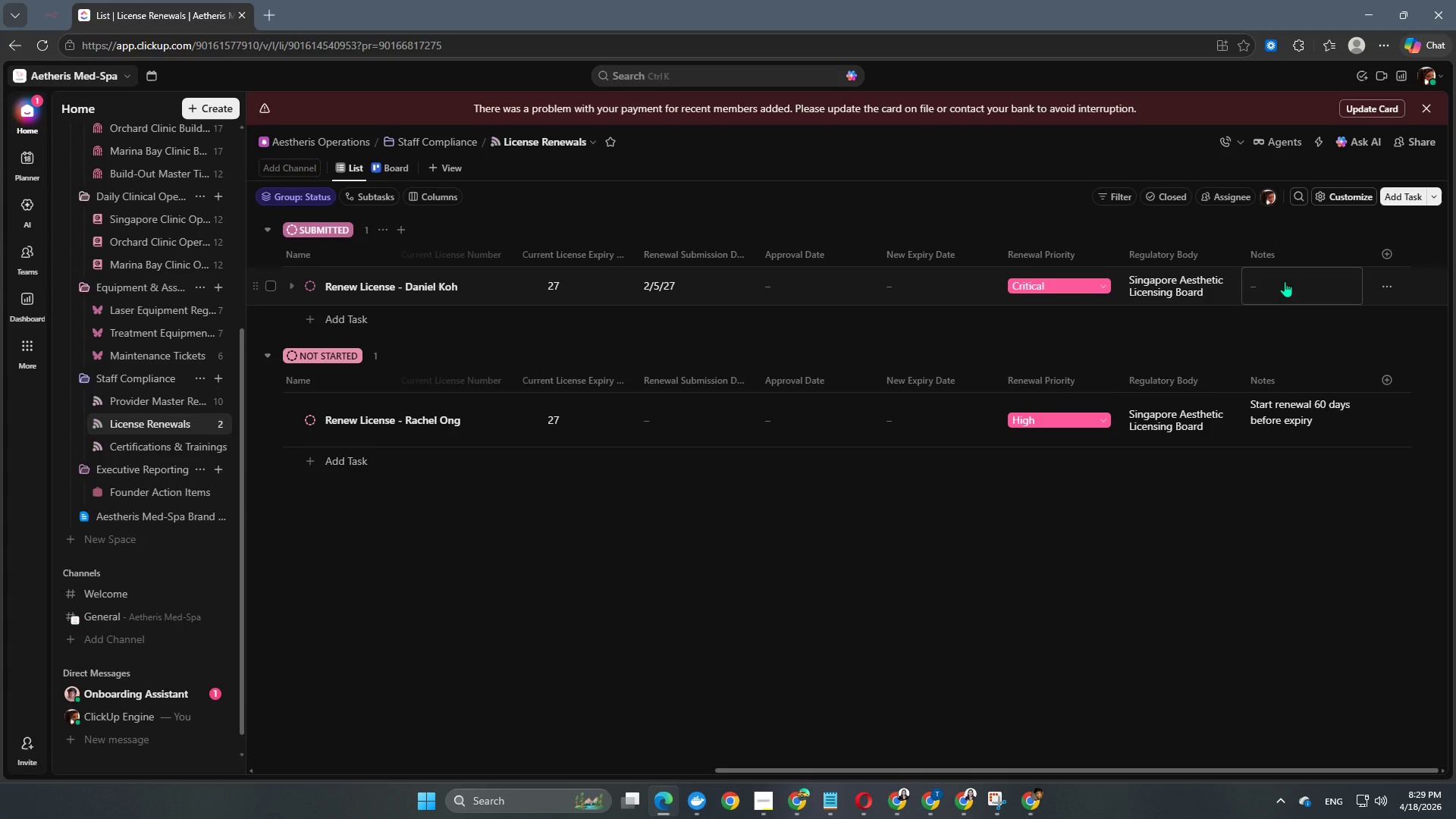 
left_click([1291, 287])
 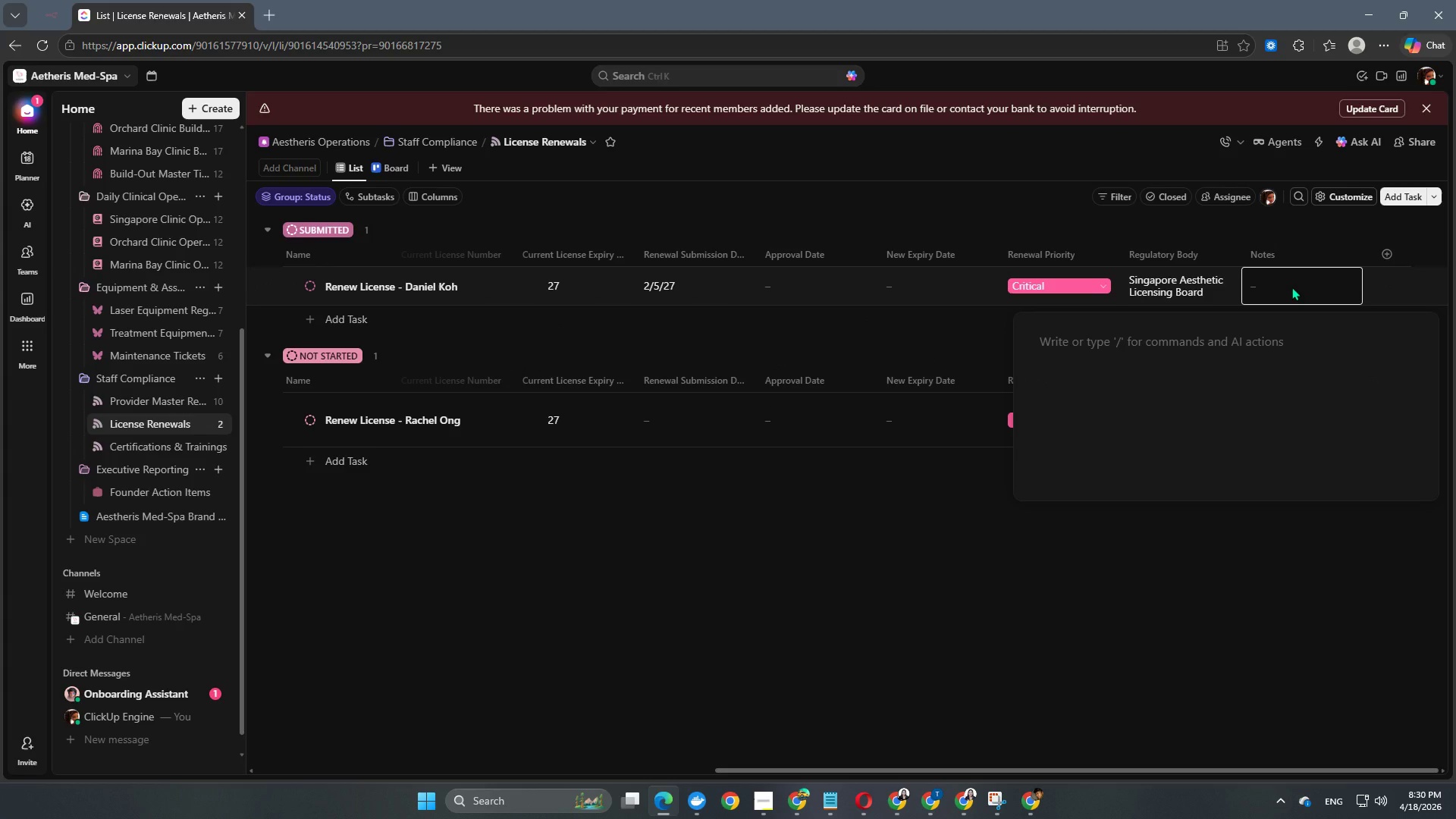 
type(Awaiting regulator review)
 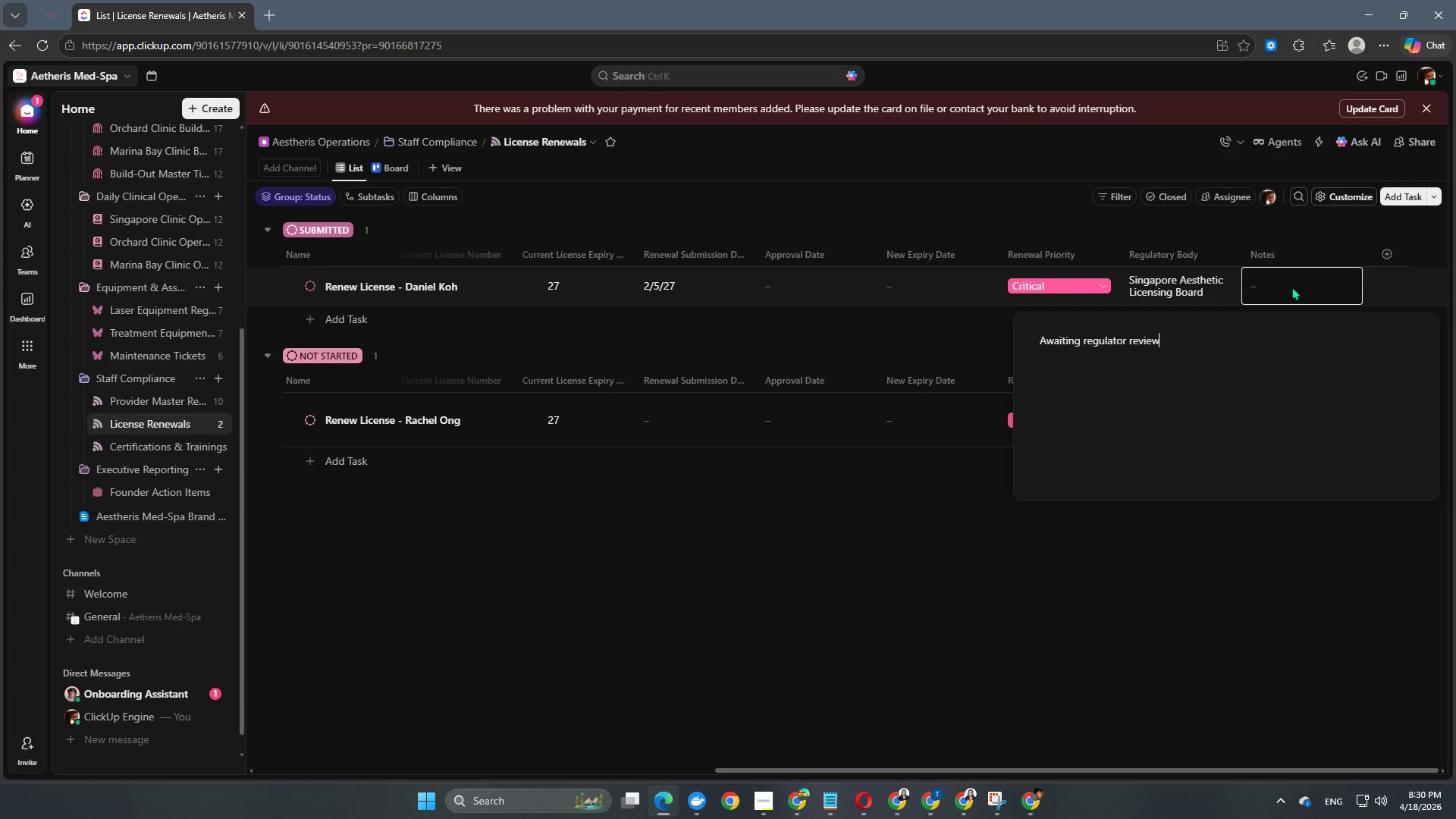 
key(Enter)
 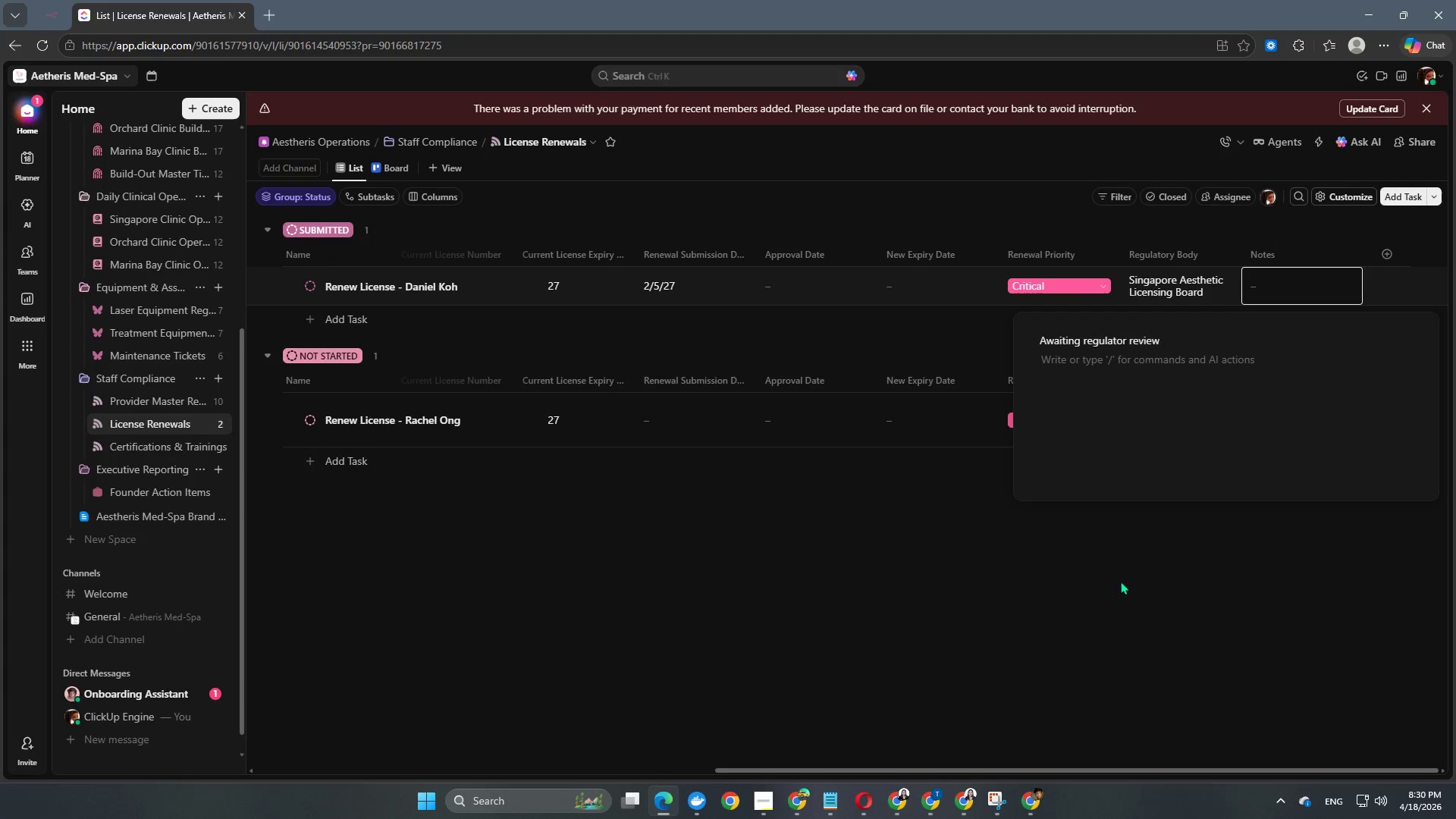 
left_click([1021, 648])
 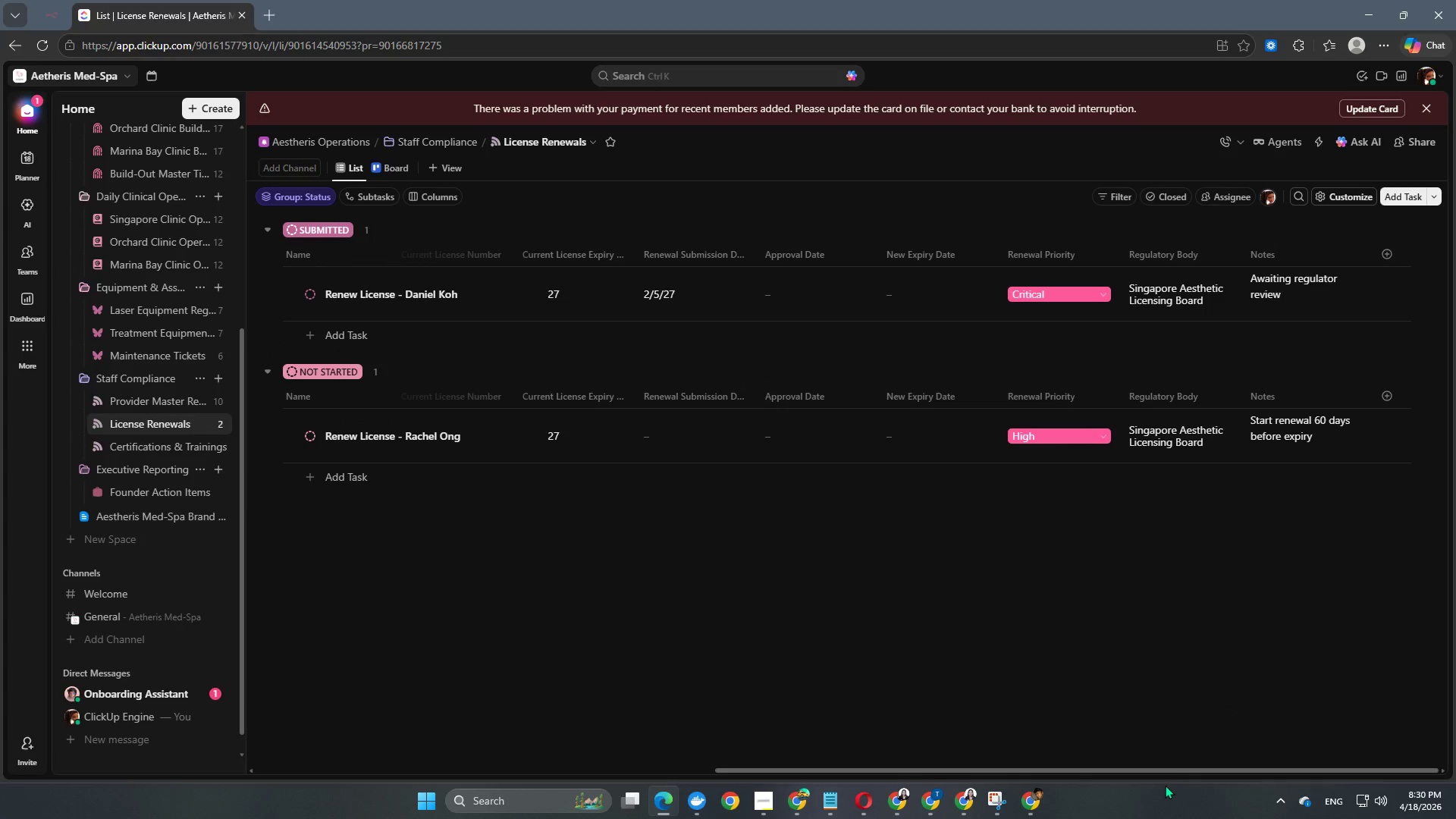 
left_click_drag(start_coordinate=[1176, 770], to_coordinate=[519, 718])
 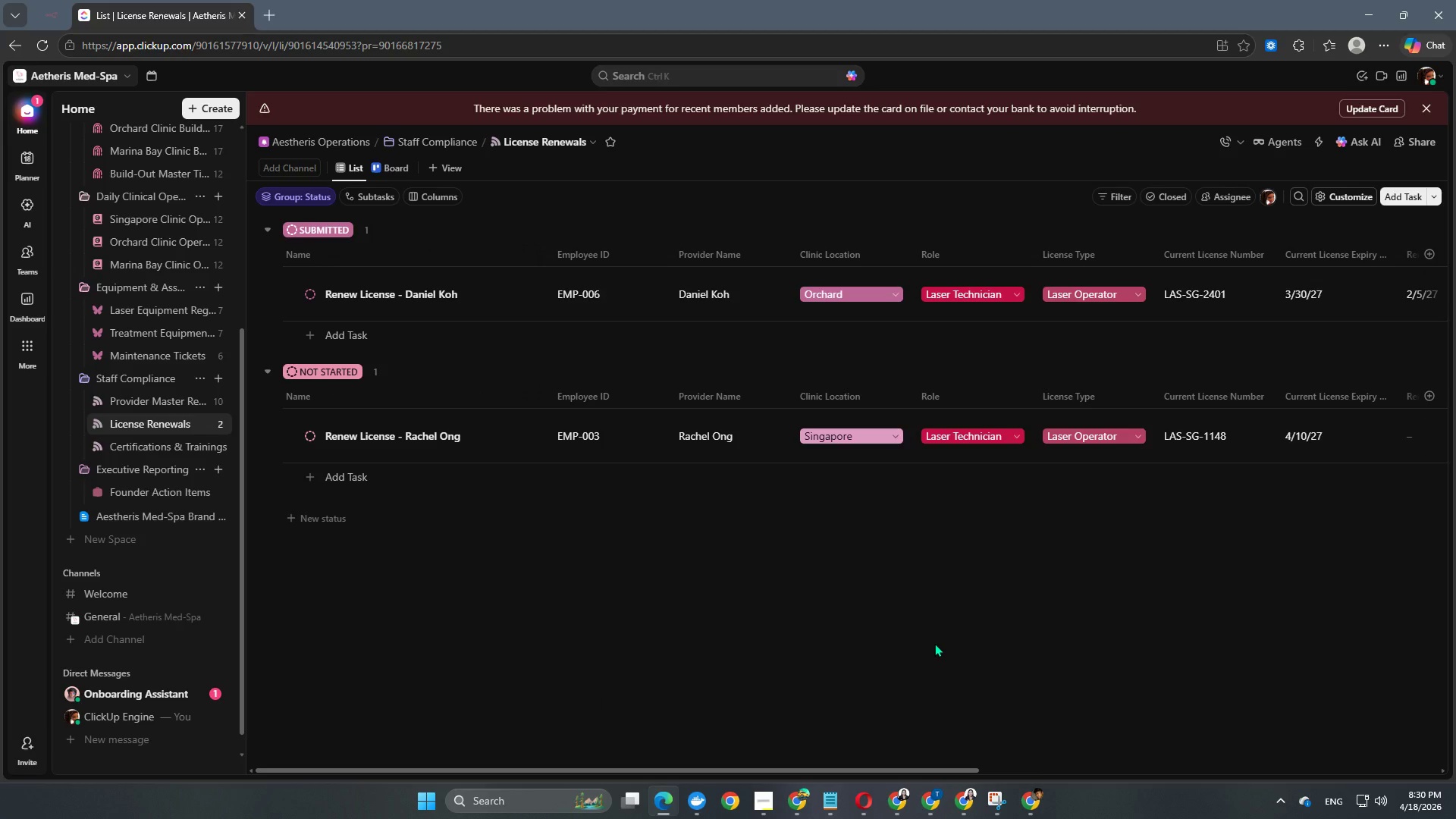 
wait(8.91)
 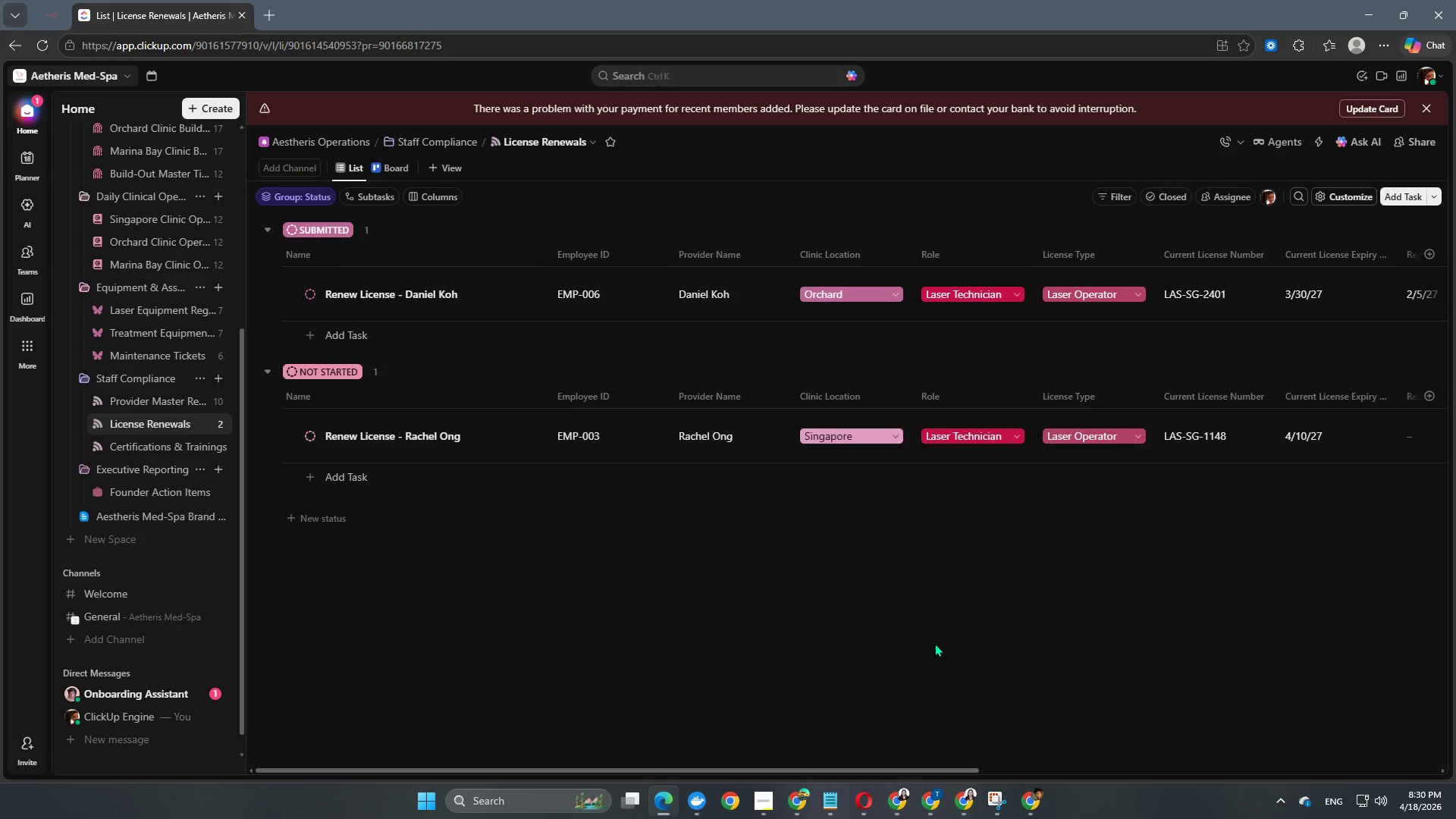 
left_click([331, 478])
 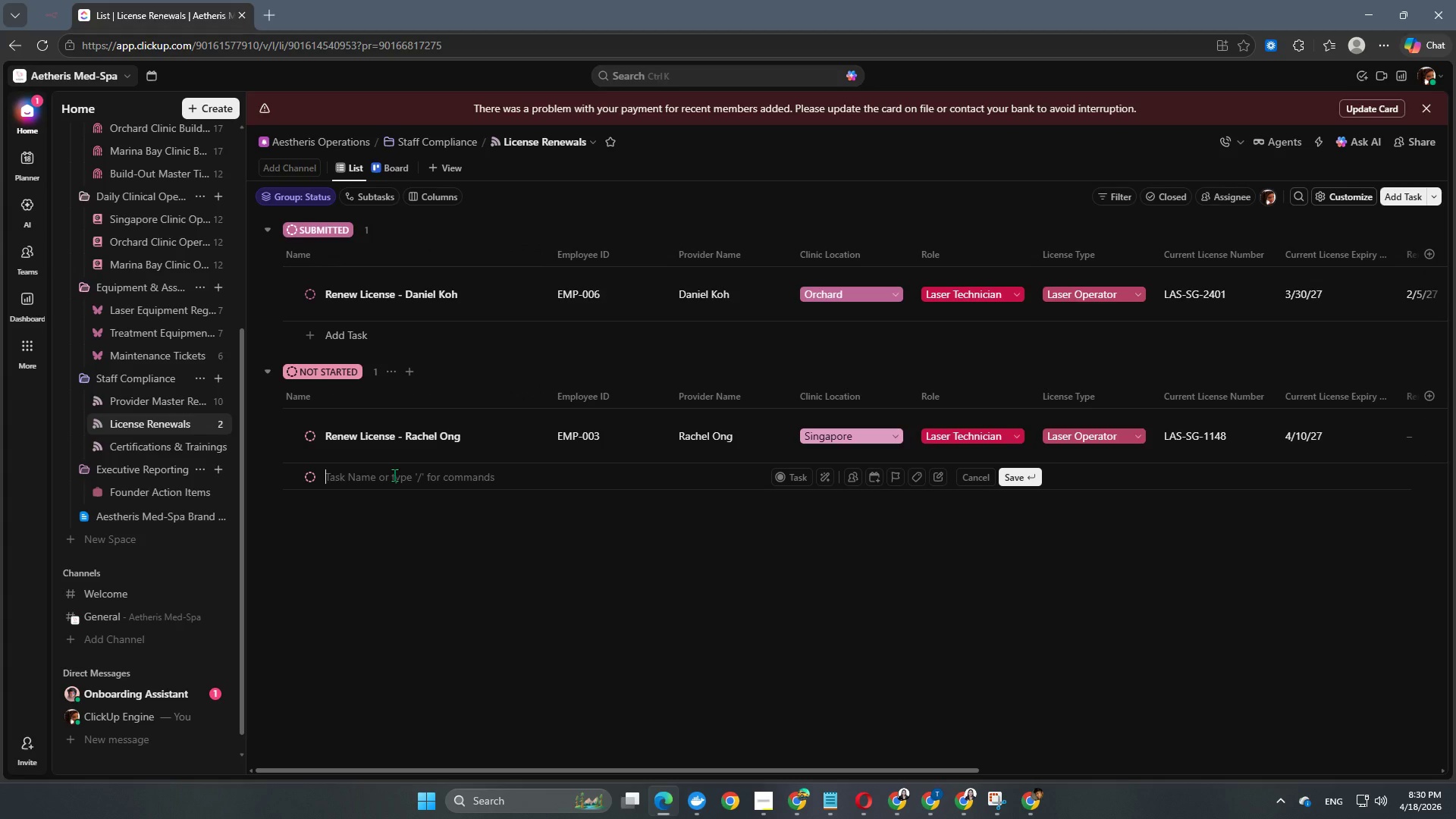 
type(Renew License - Kevin Lim)
 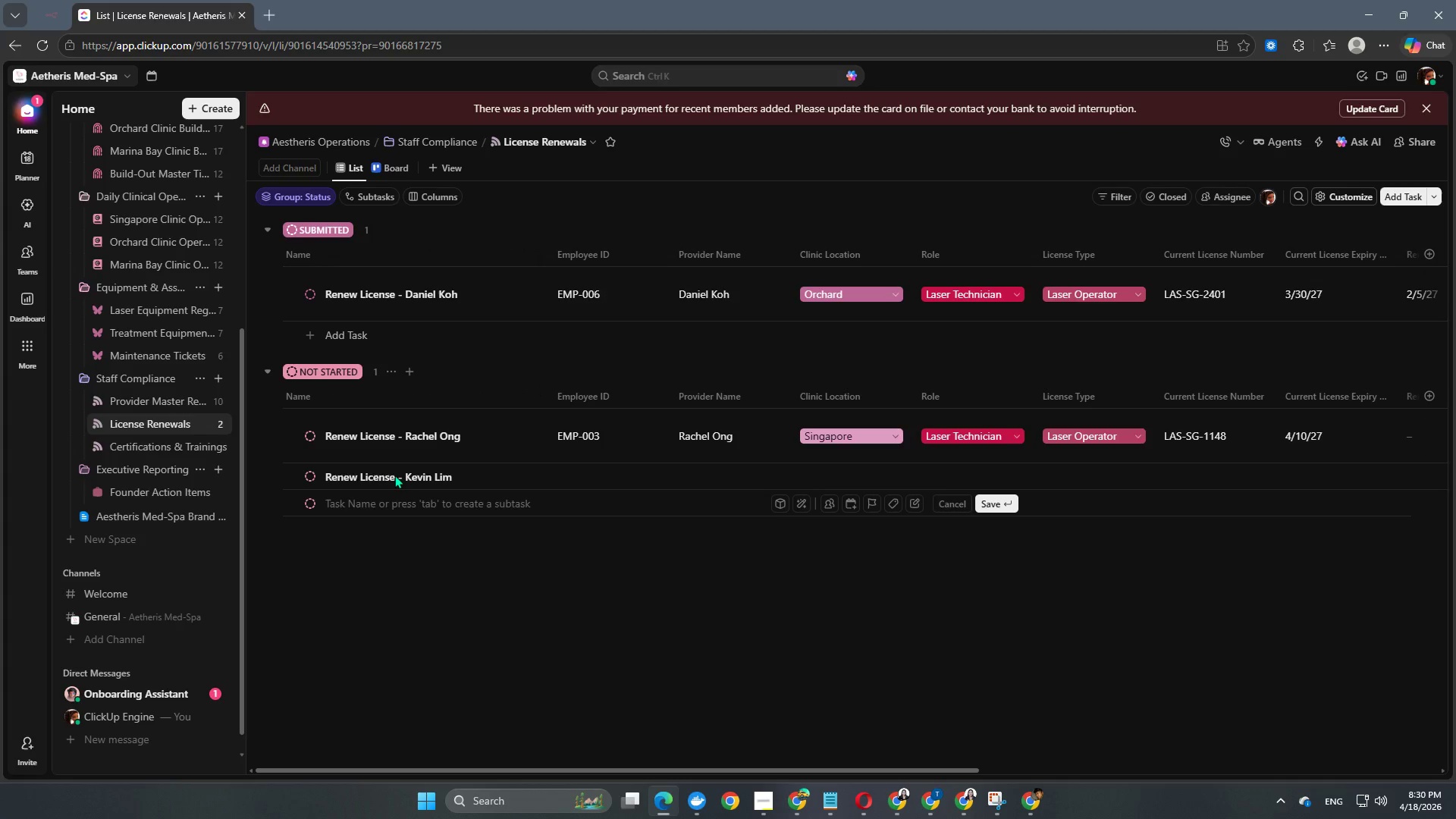 
 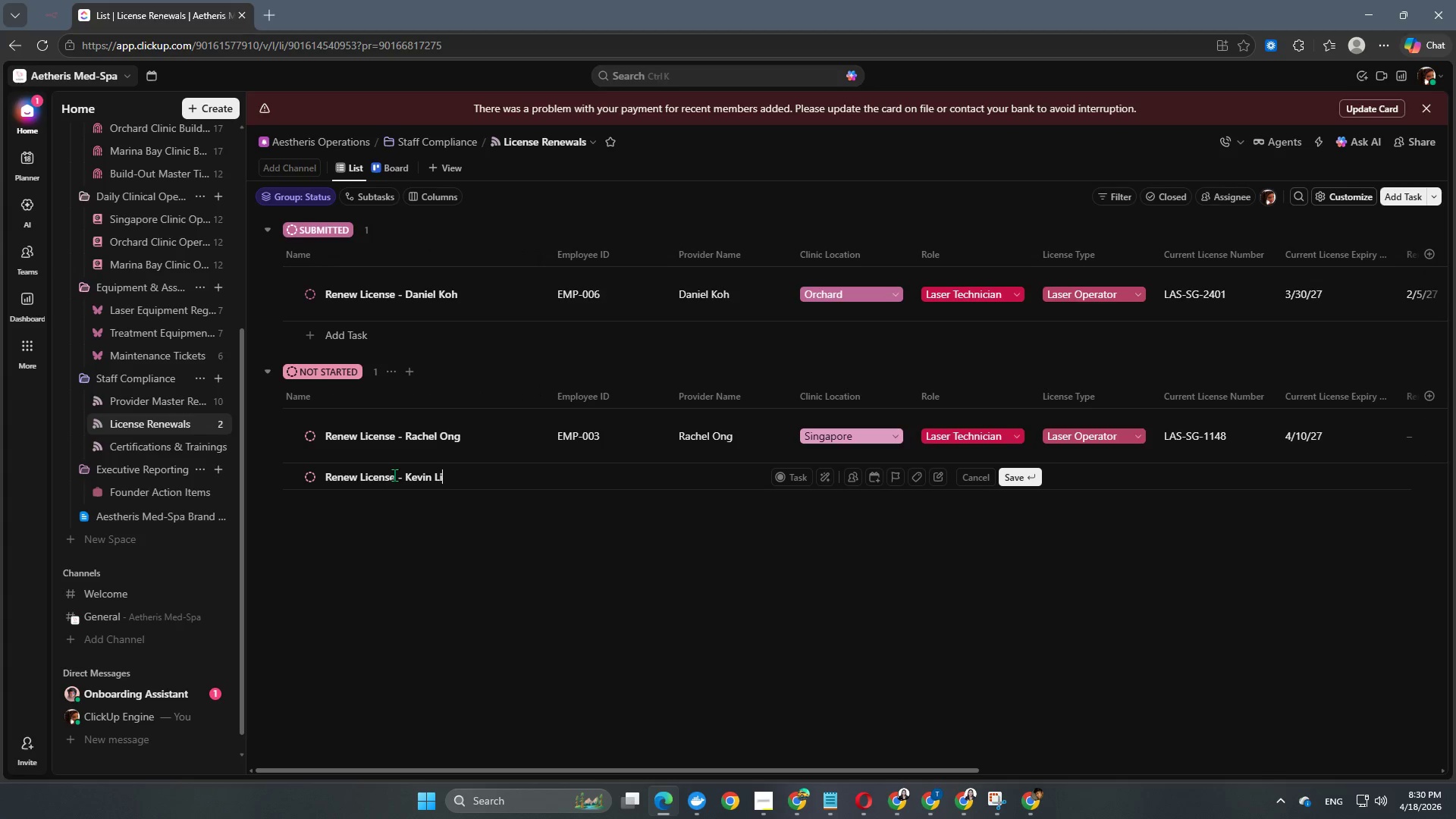 
key(Enter)
 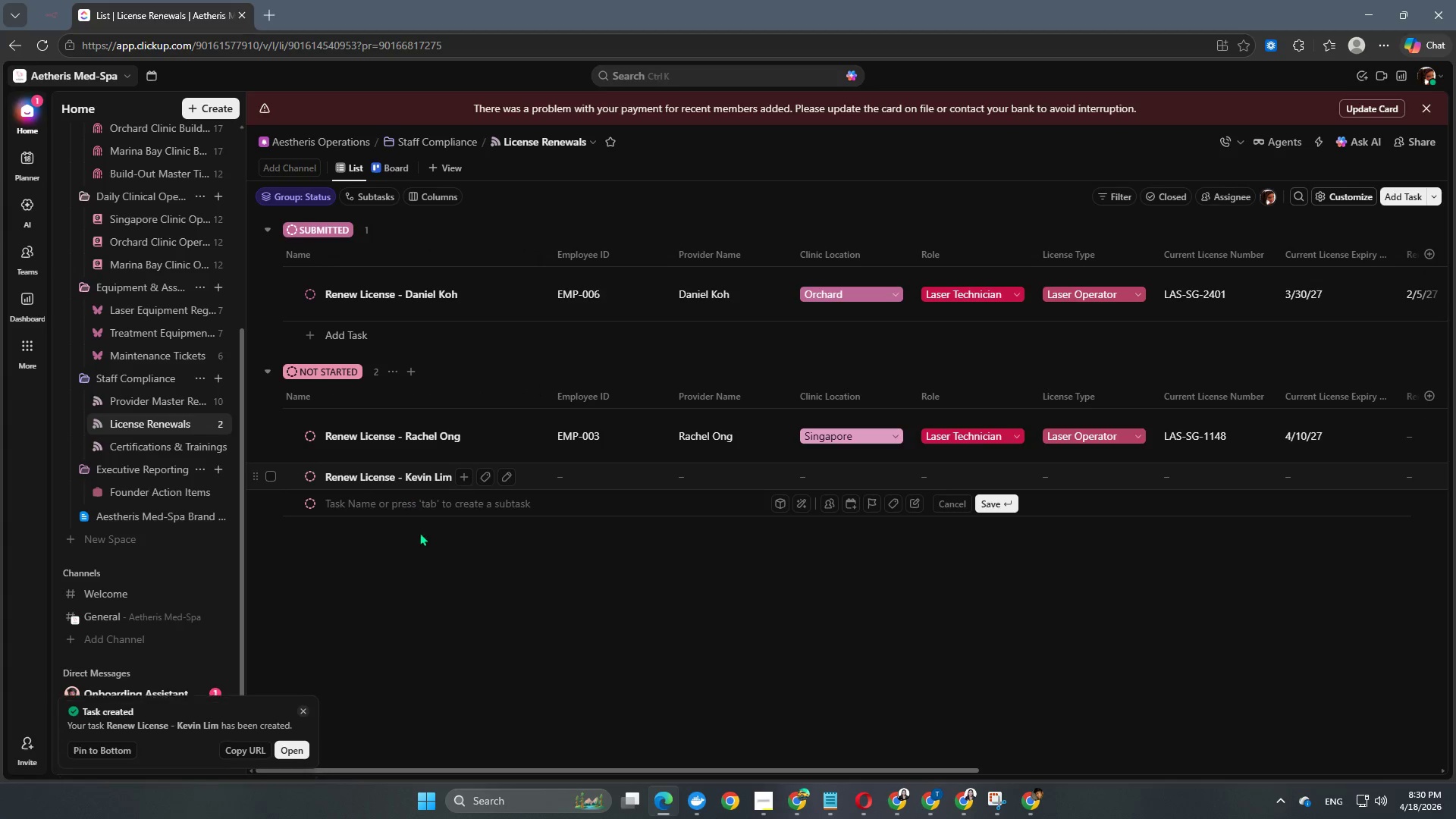 
left_click([465, 572])
 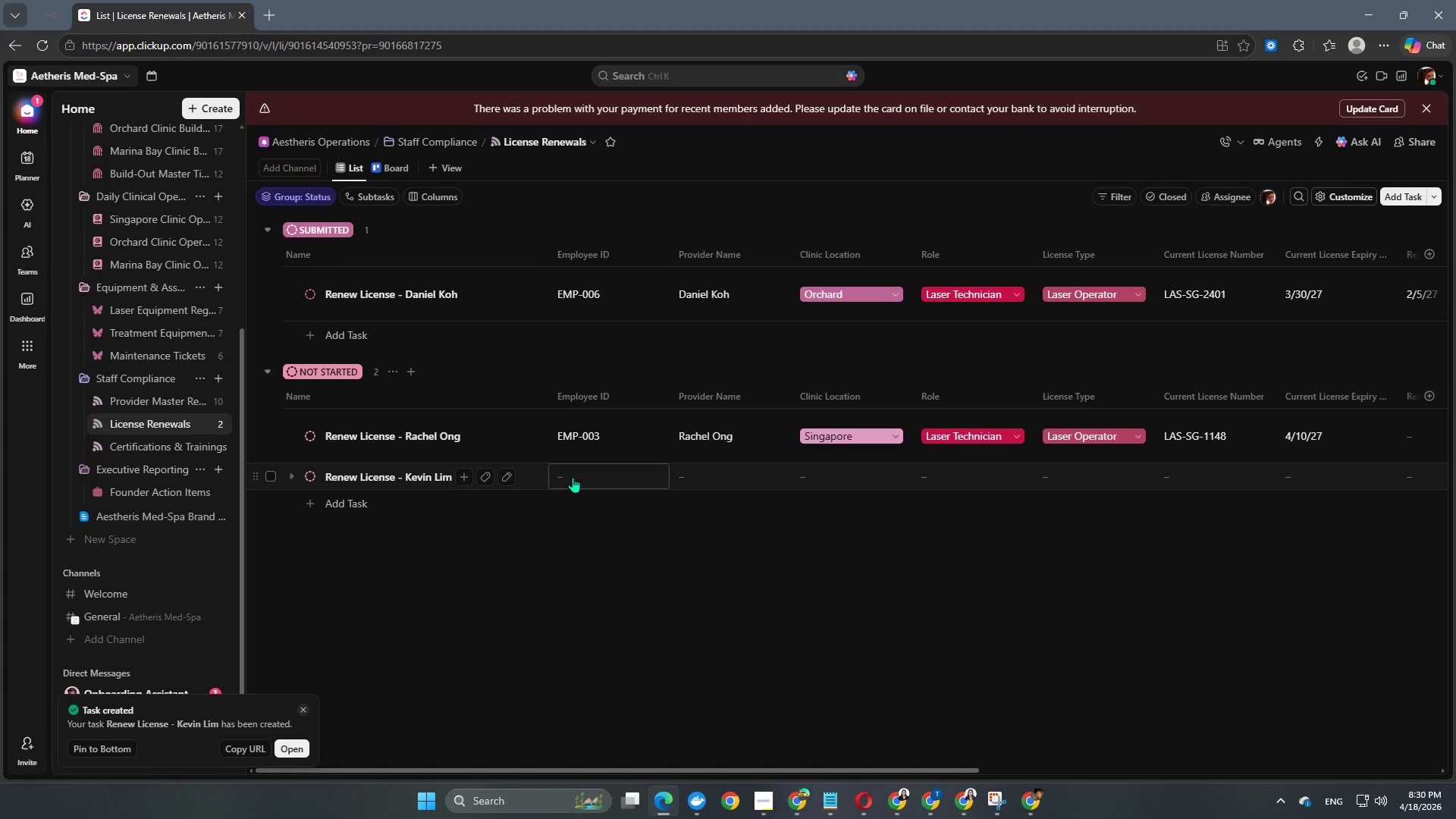 
left_click([582, 472])
 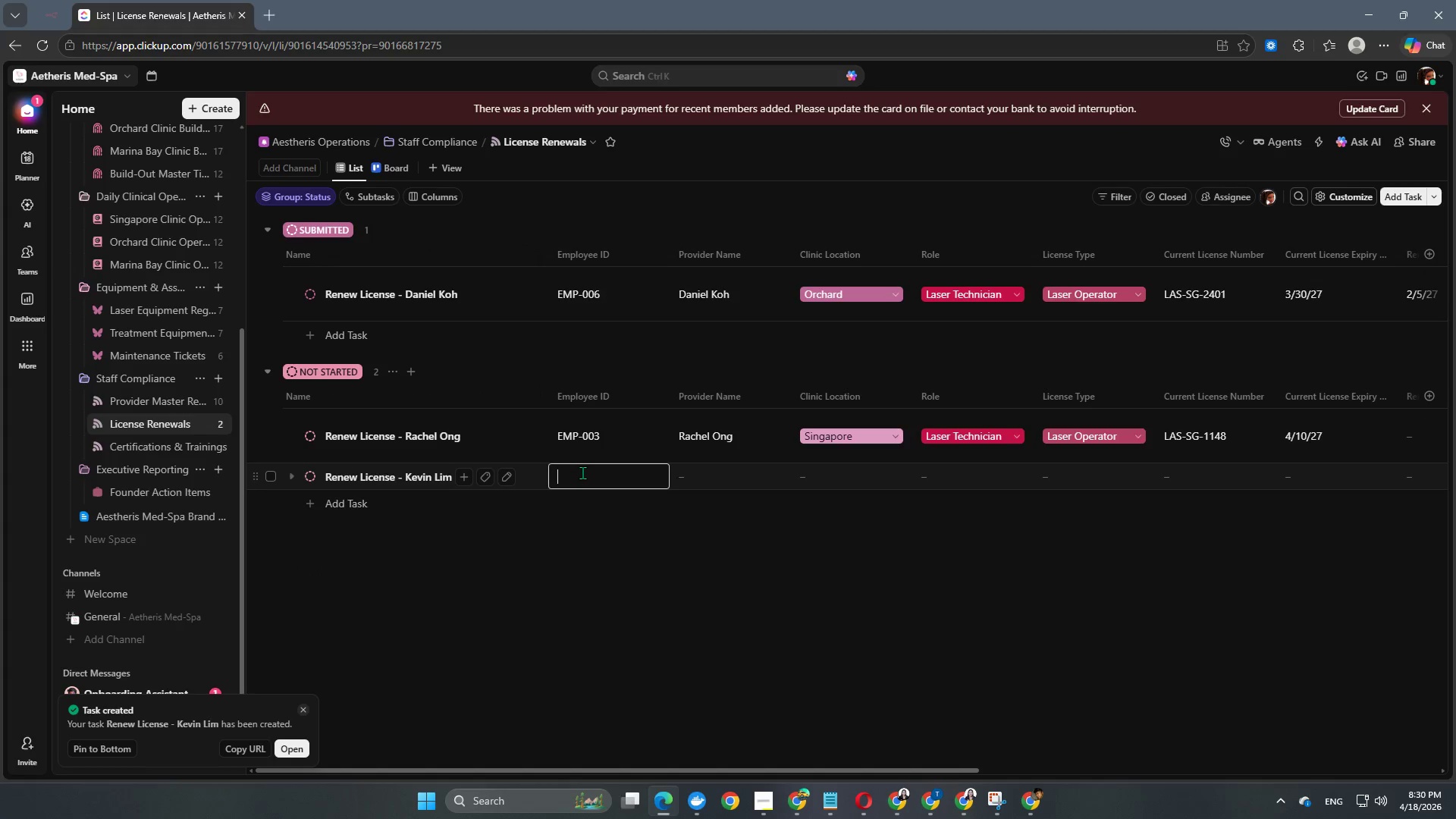 
type(EMP-010)
key(NumpadEnter)
 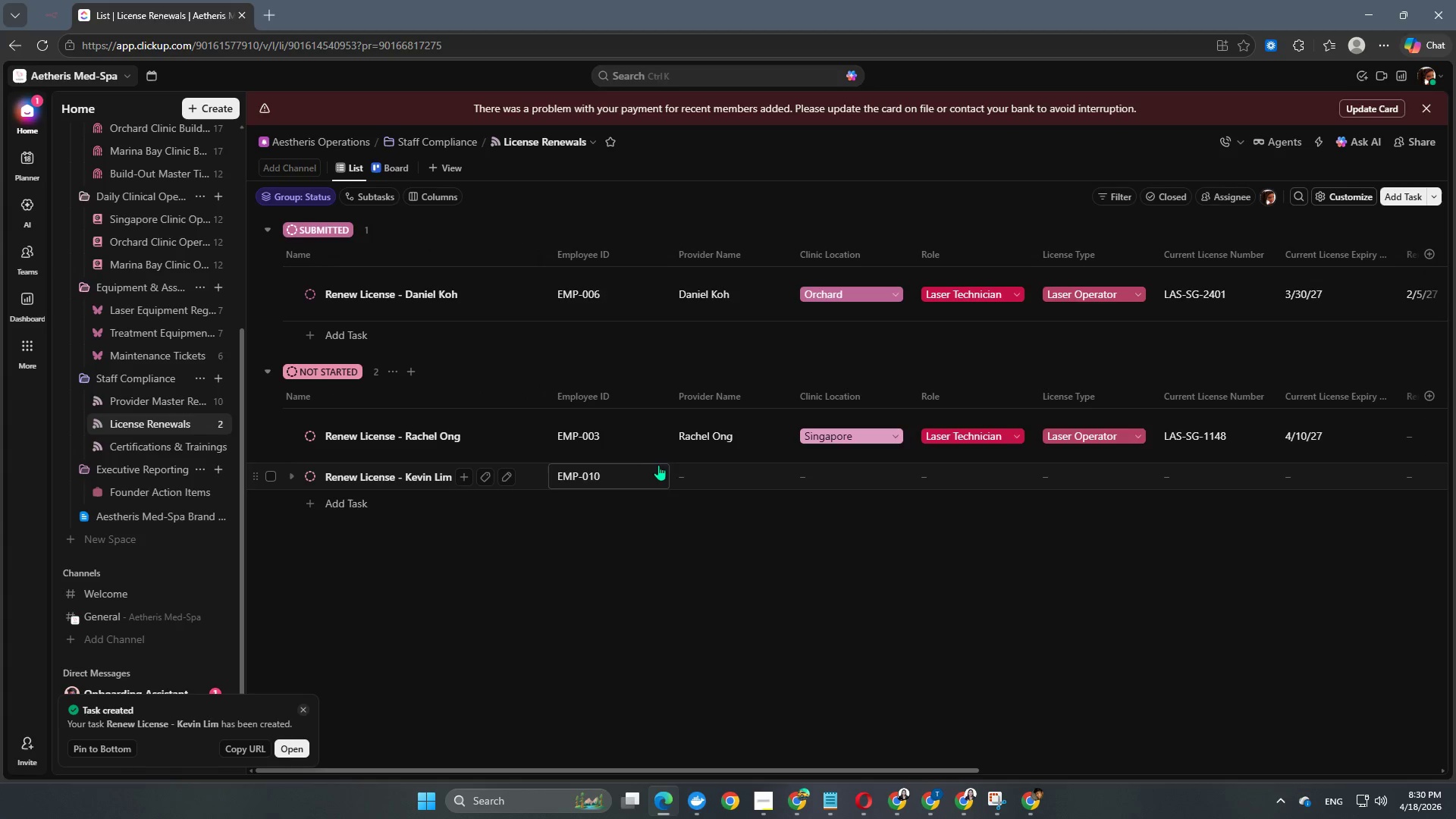 
left_click([728, 480])
 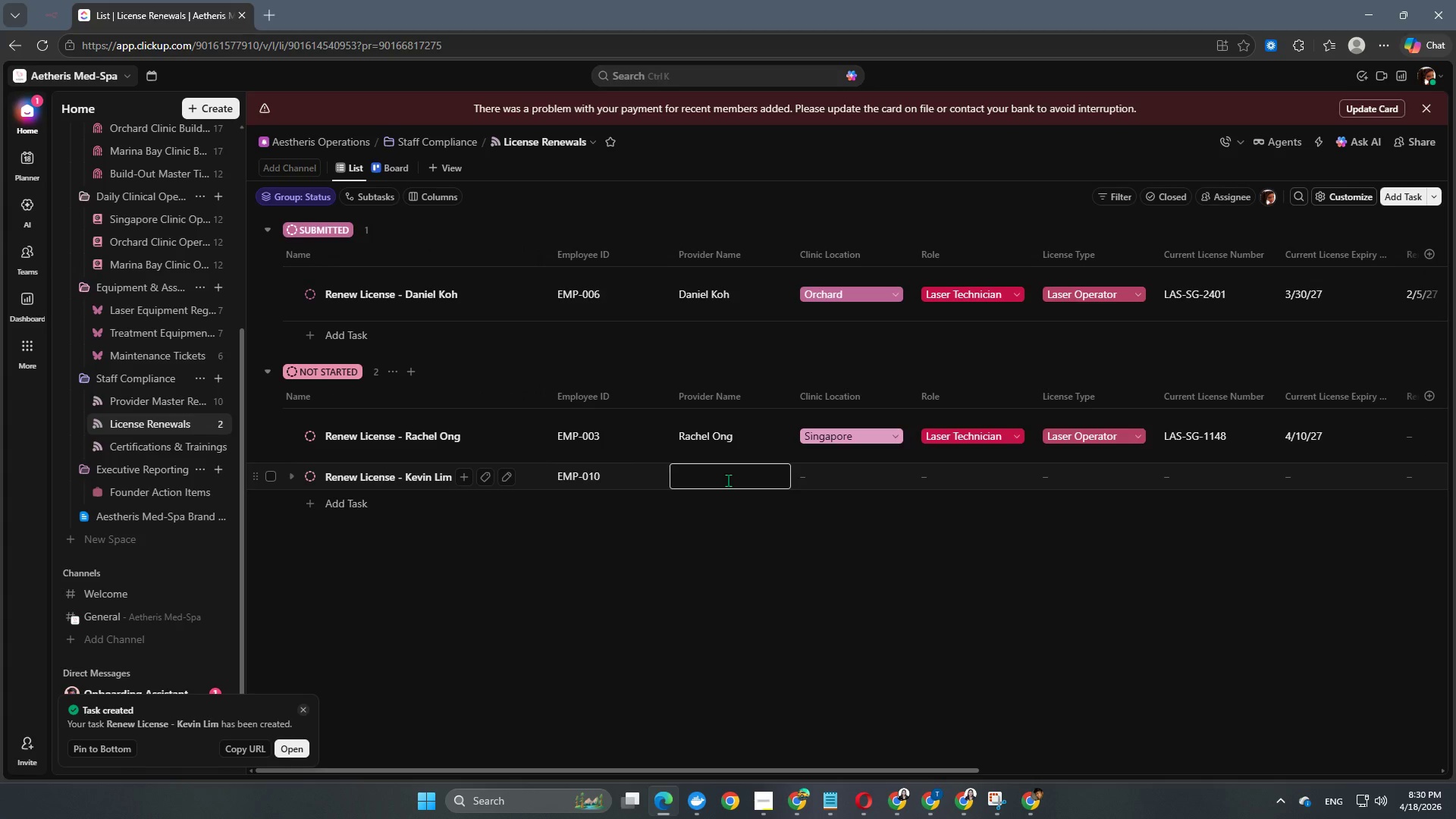 
hold_key(key=ShiftRight, duration=0.52)
 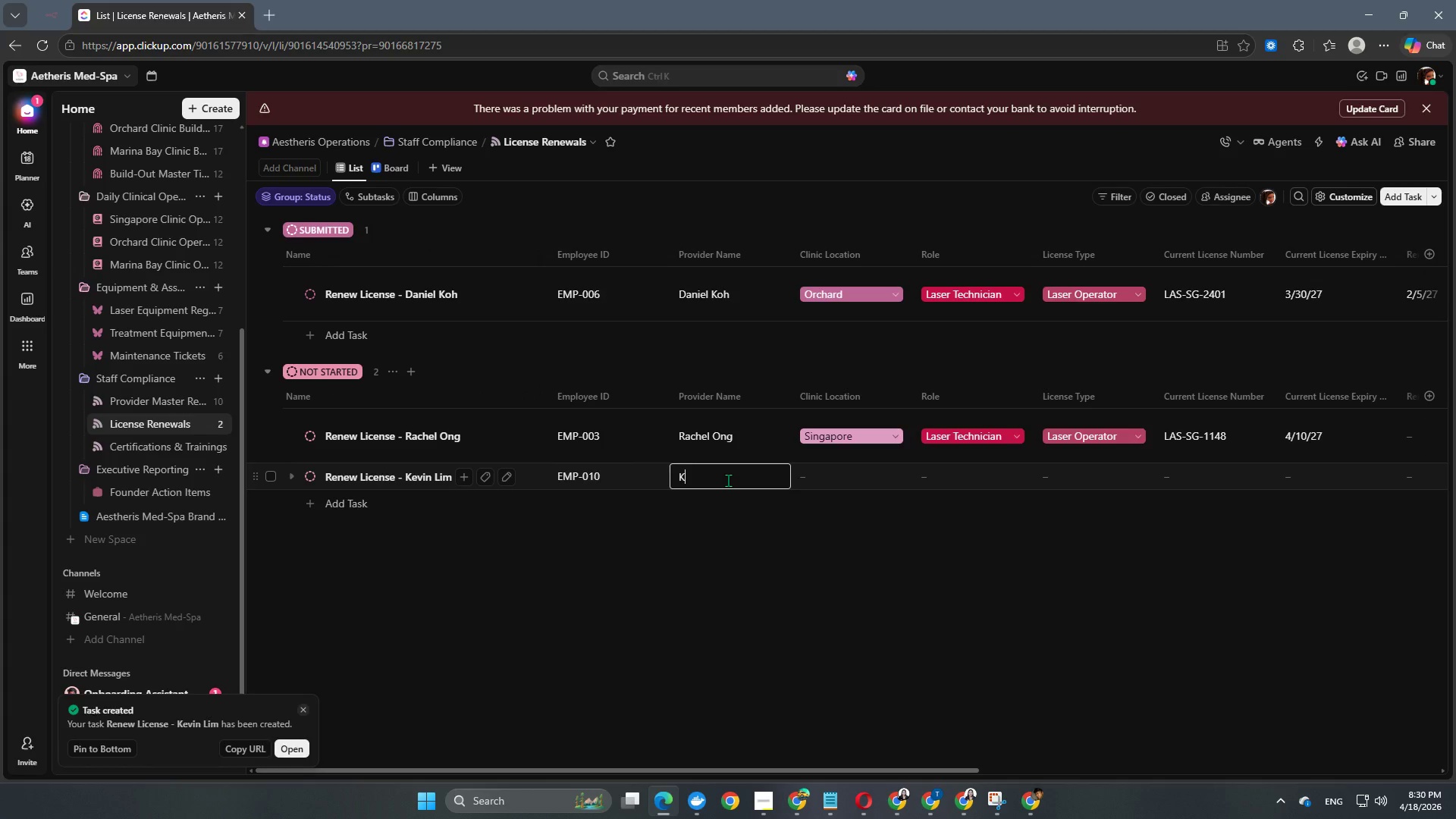 
type(Kevin Lim)
 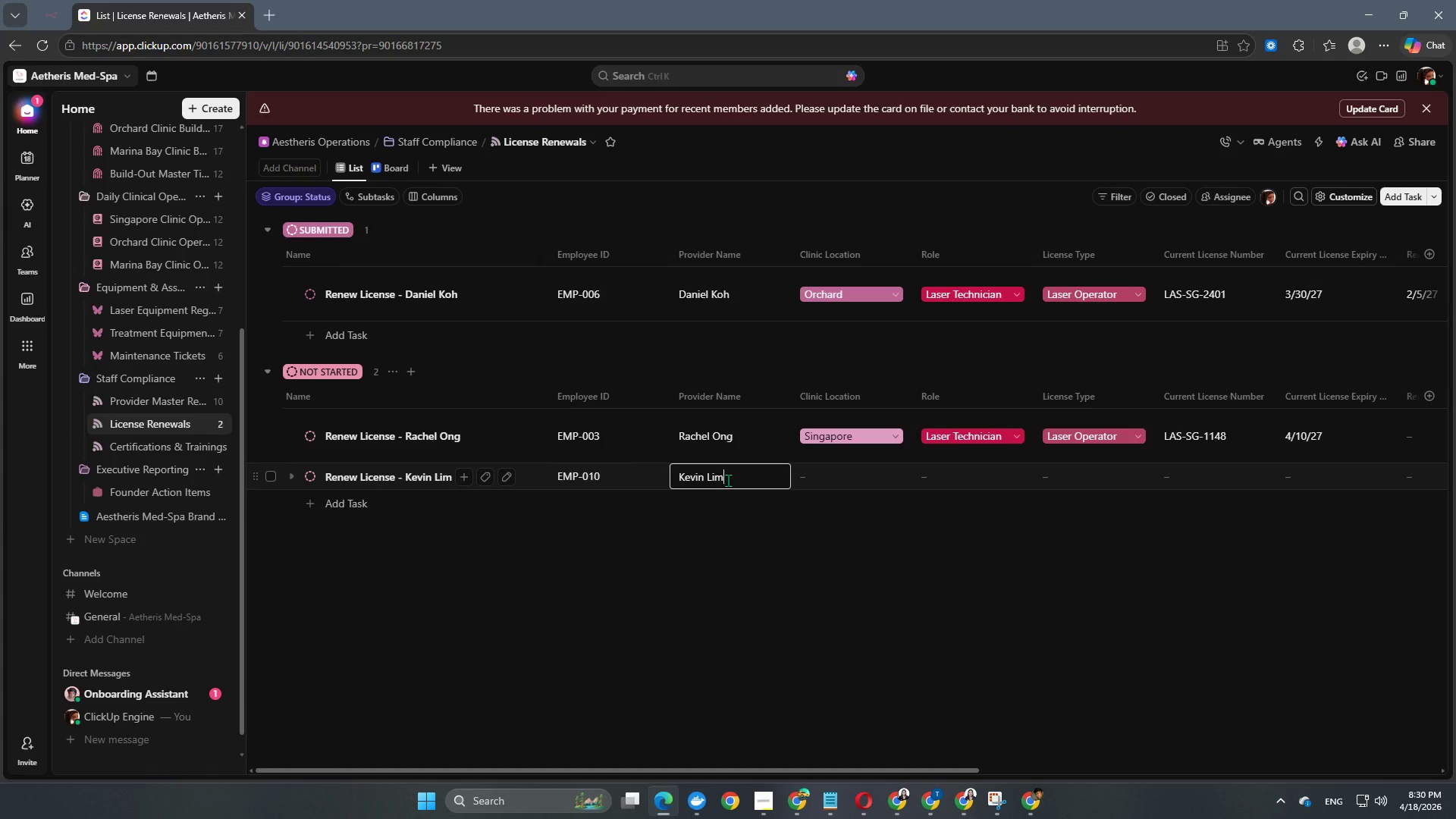 
key(Enter)
 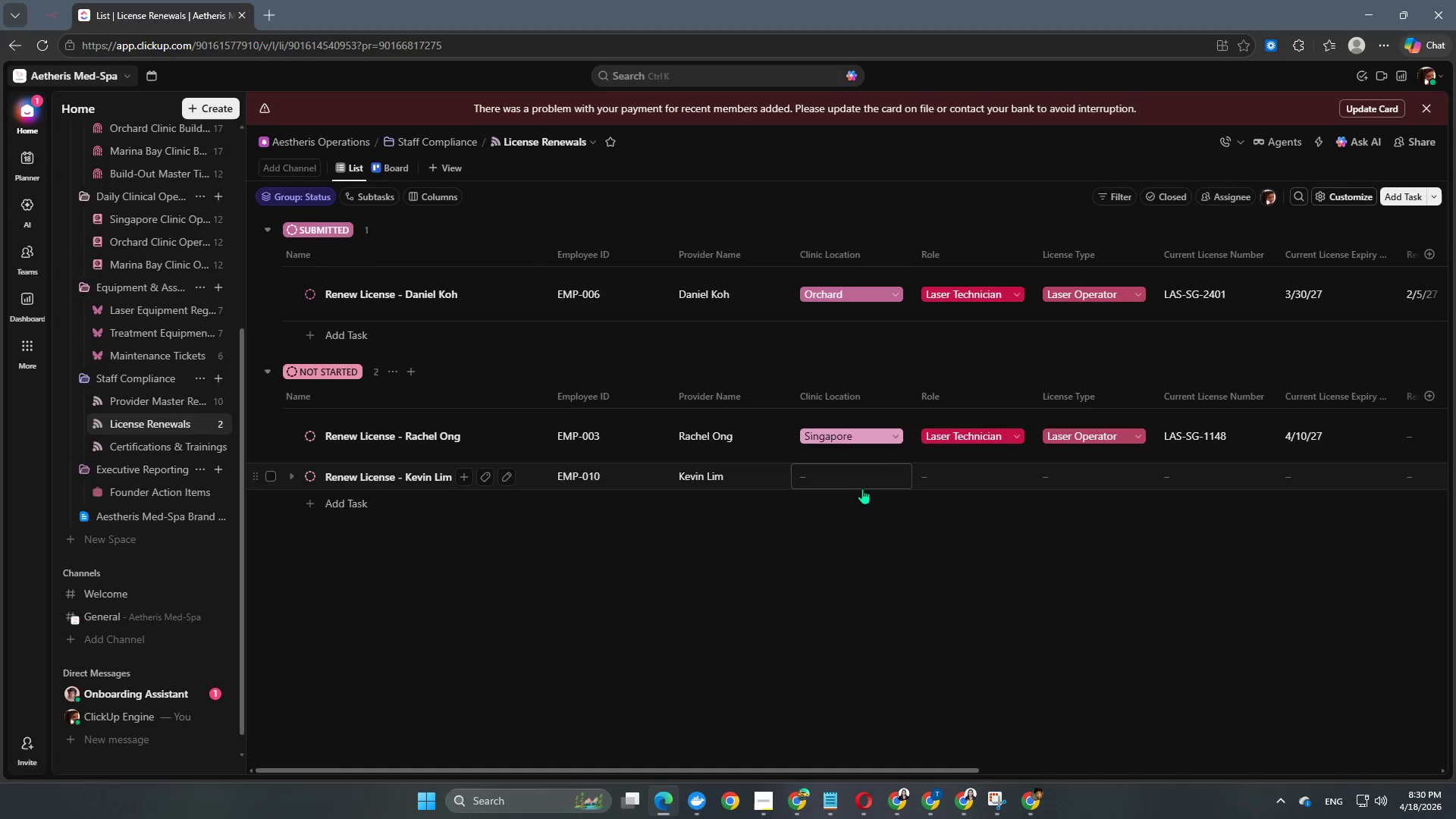 
left_click([863, 479])
 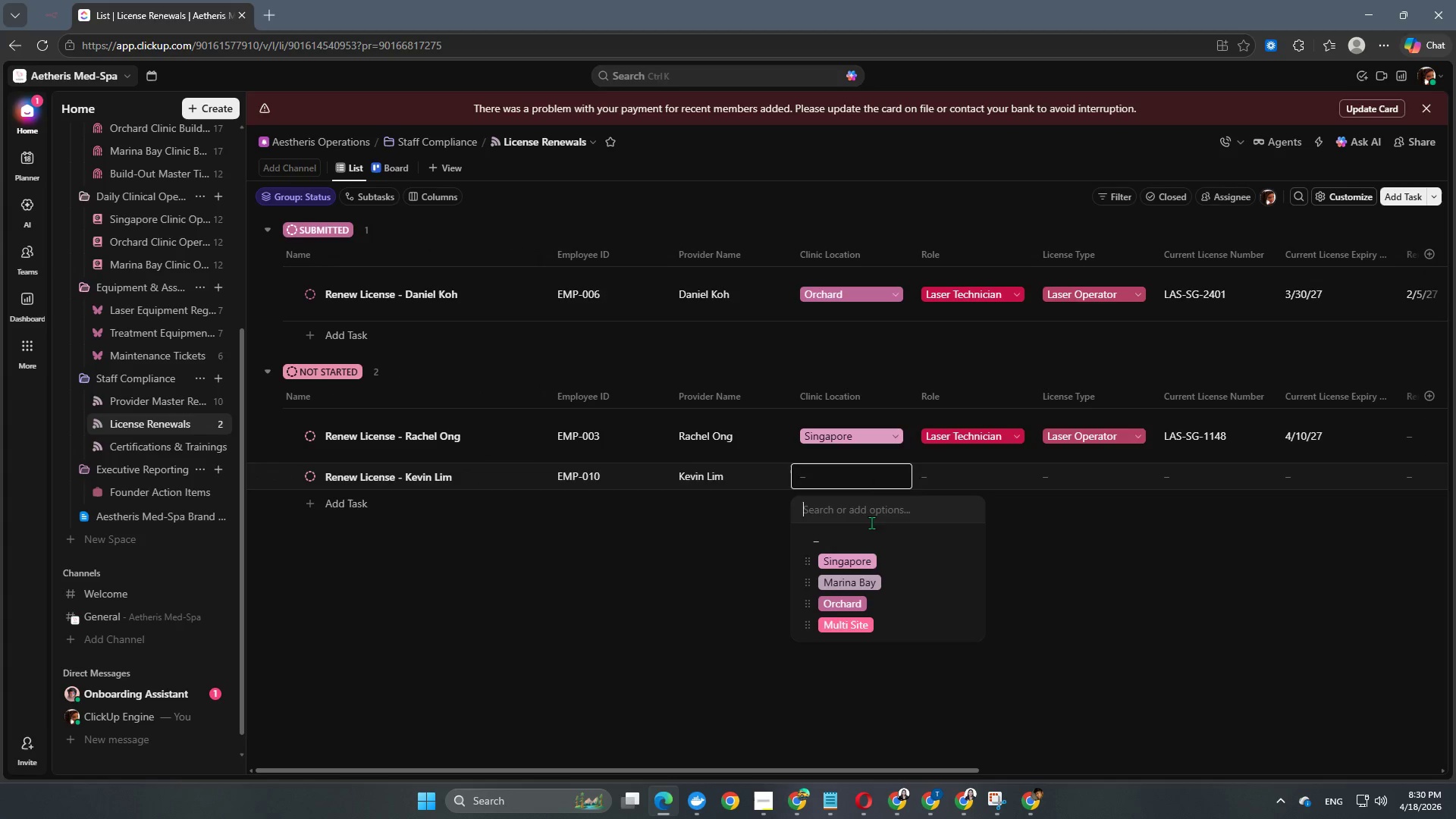 
left_click([858, 581])
 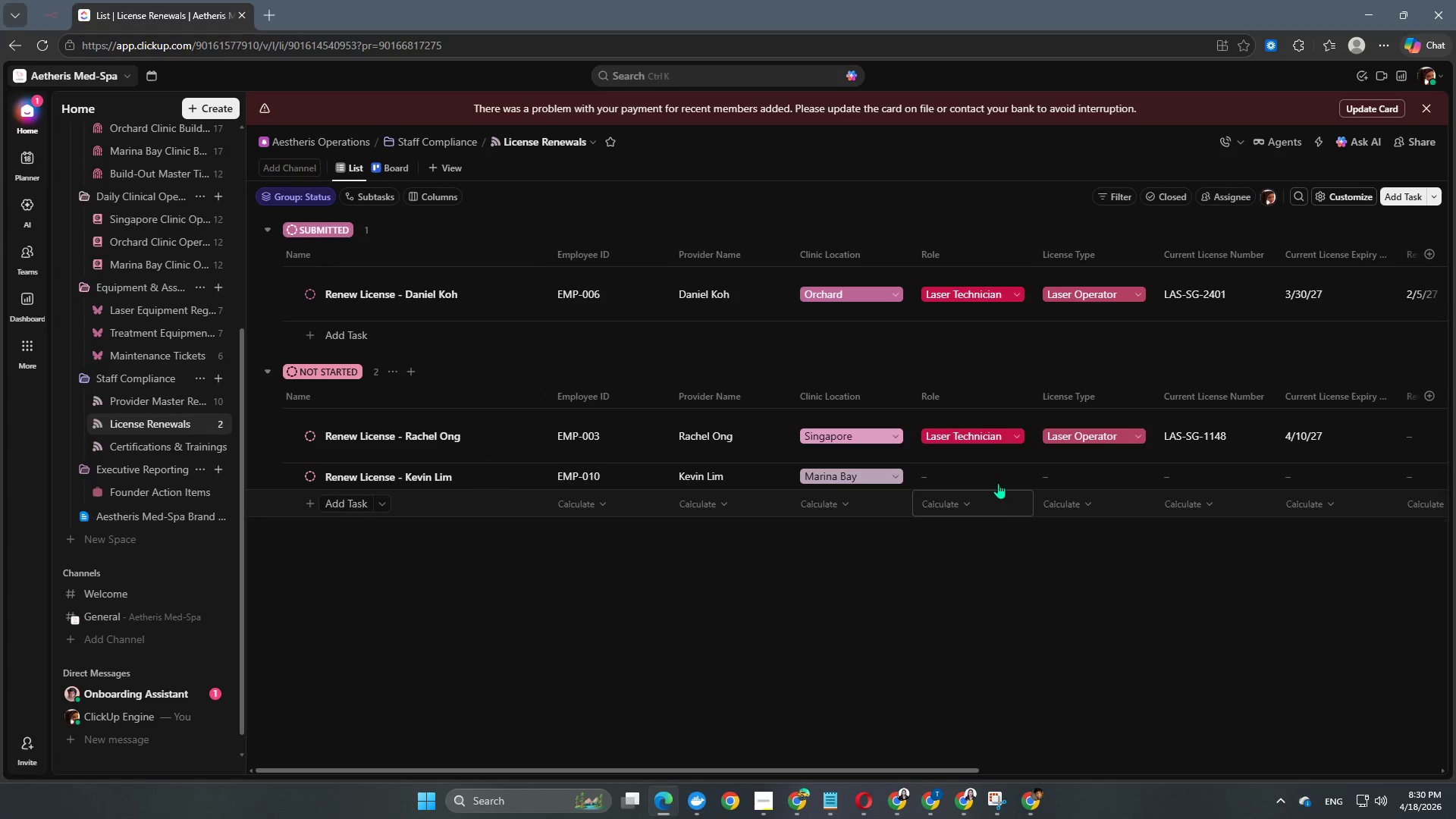 
left_click([998, 475])
 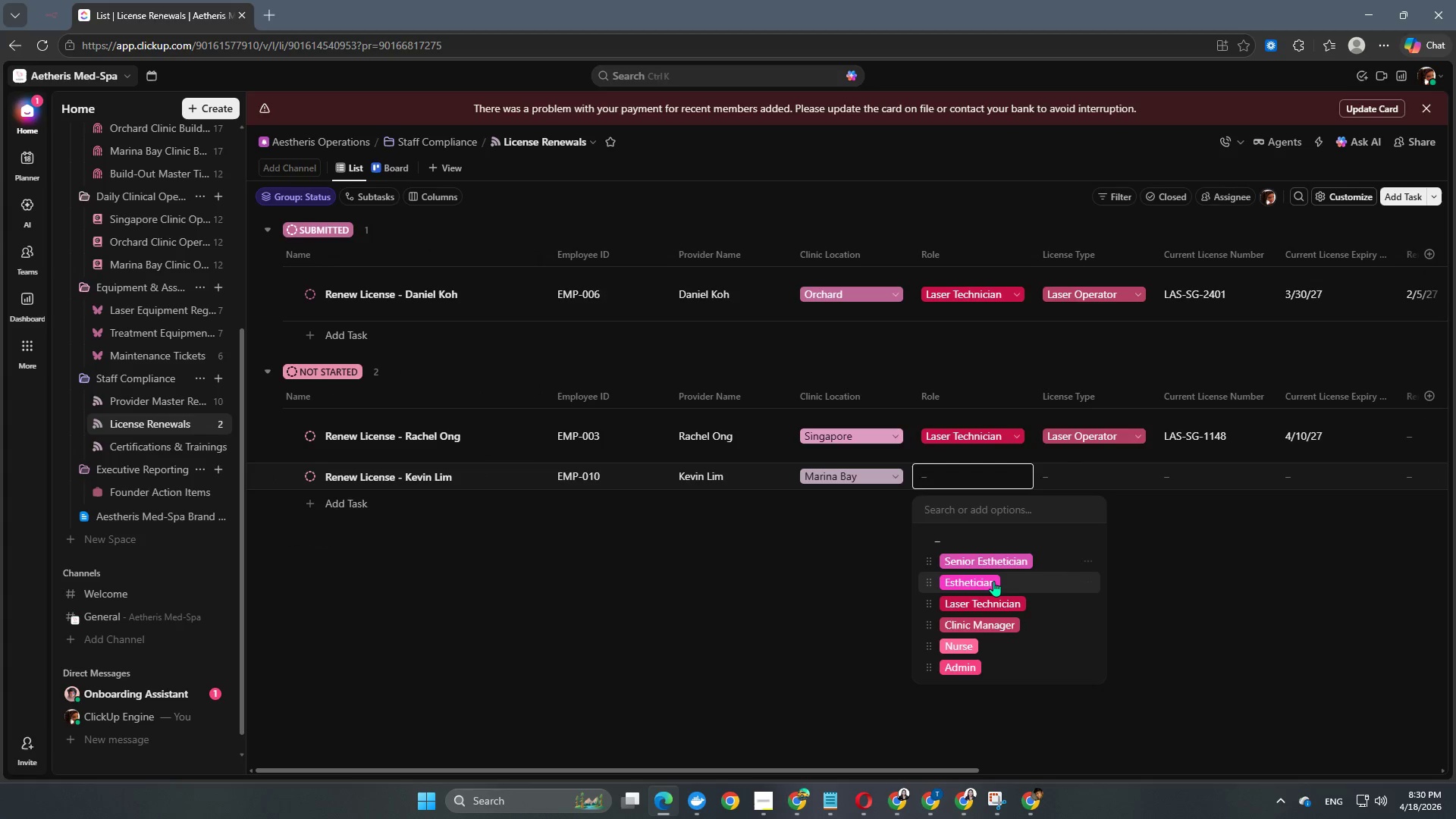 
left_click([993, 587])
 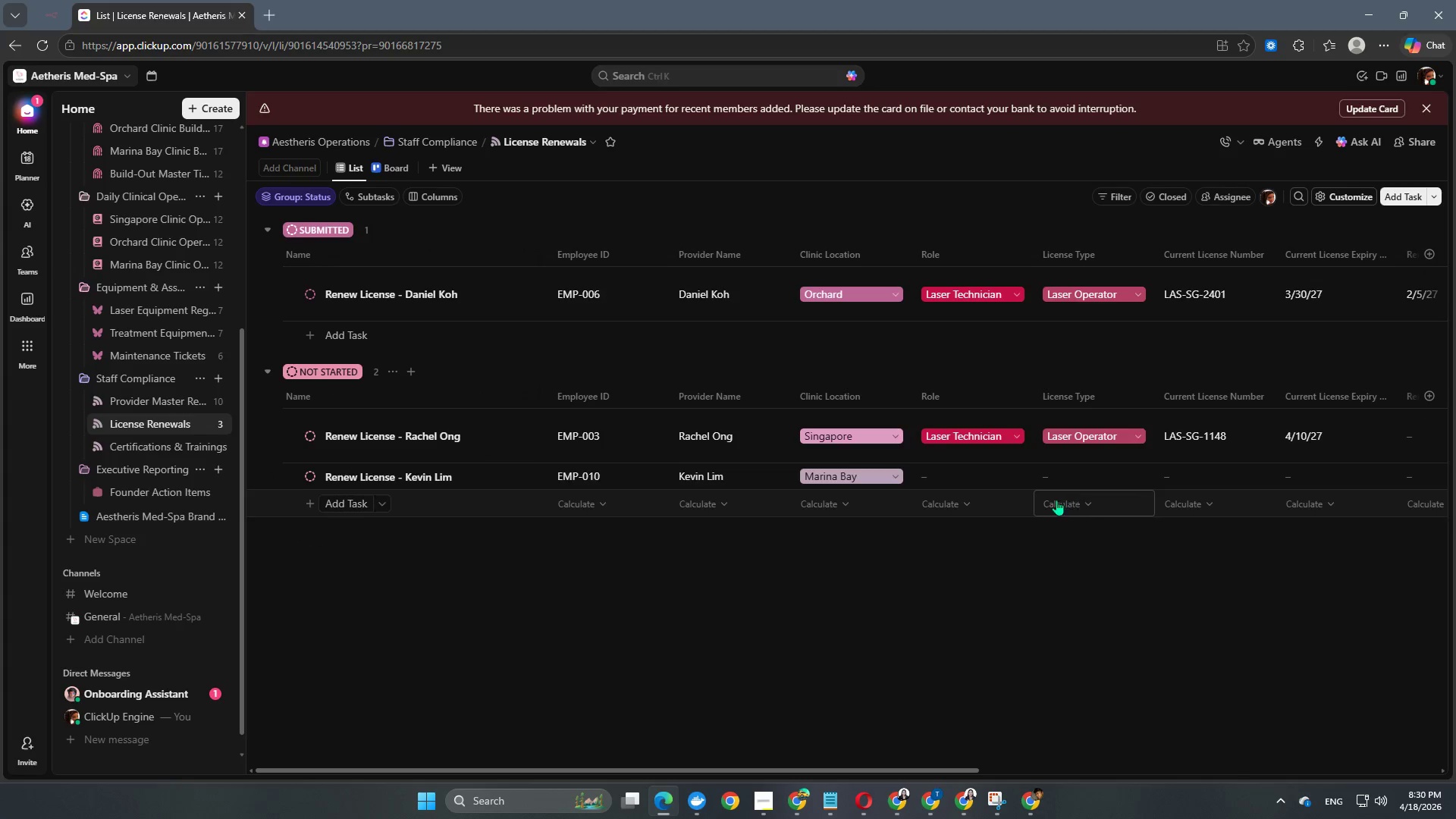 
left_click([969, 474])
 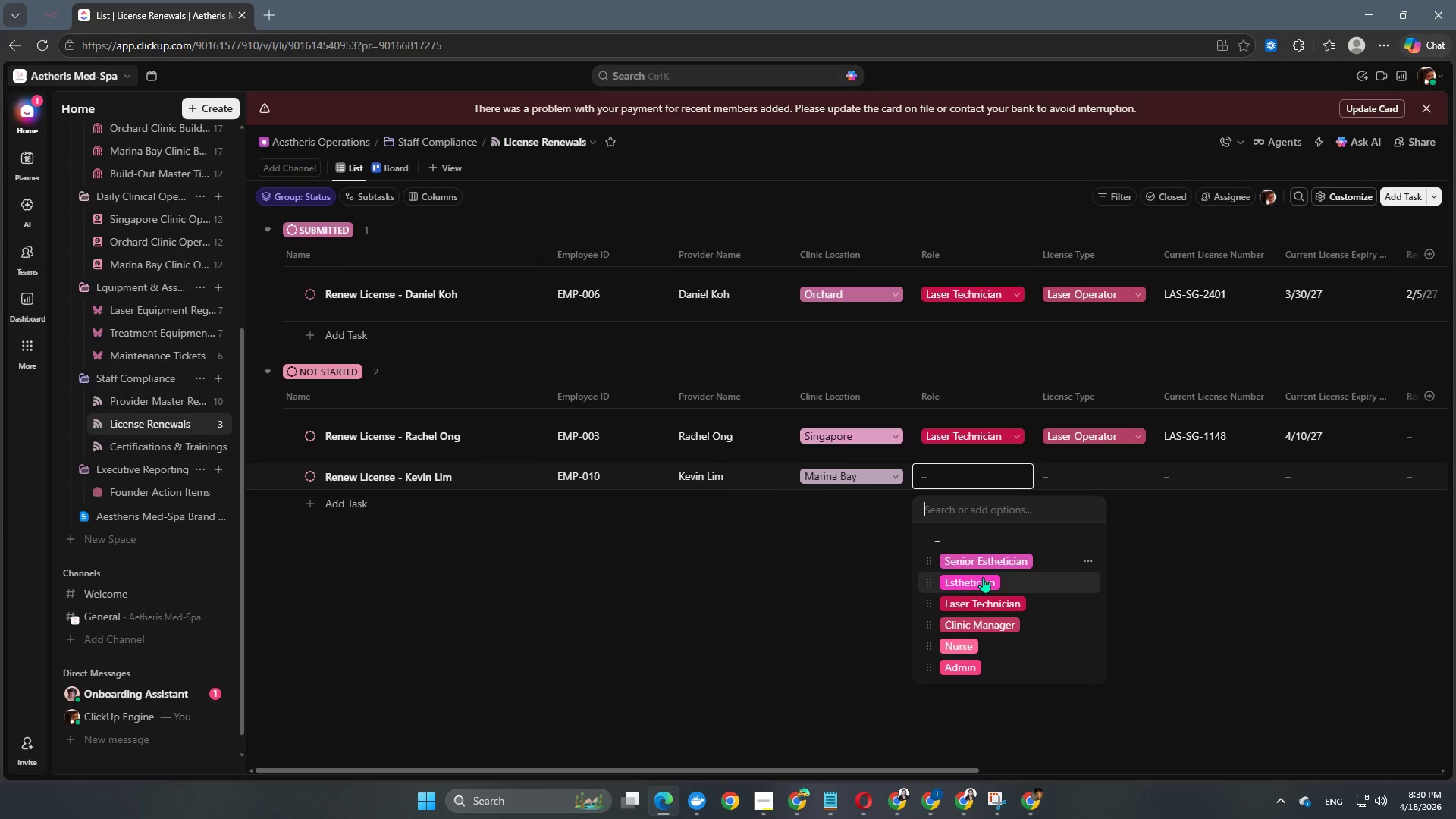 
left_click([981, 580])
 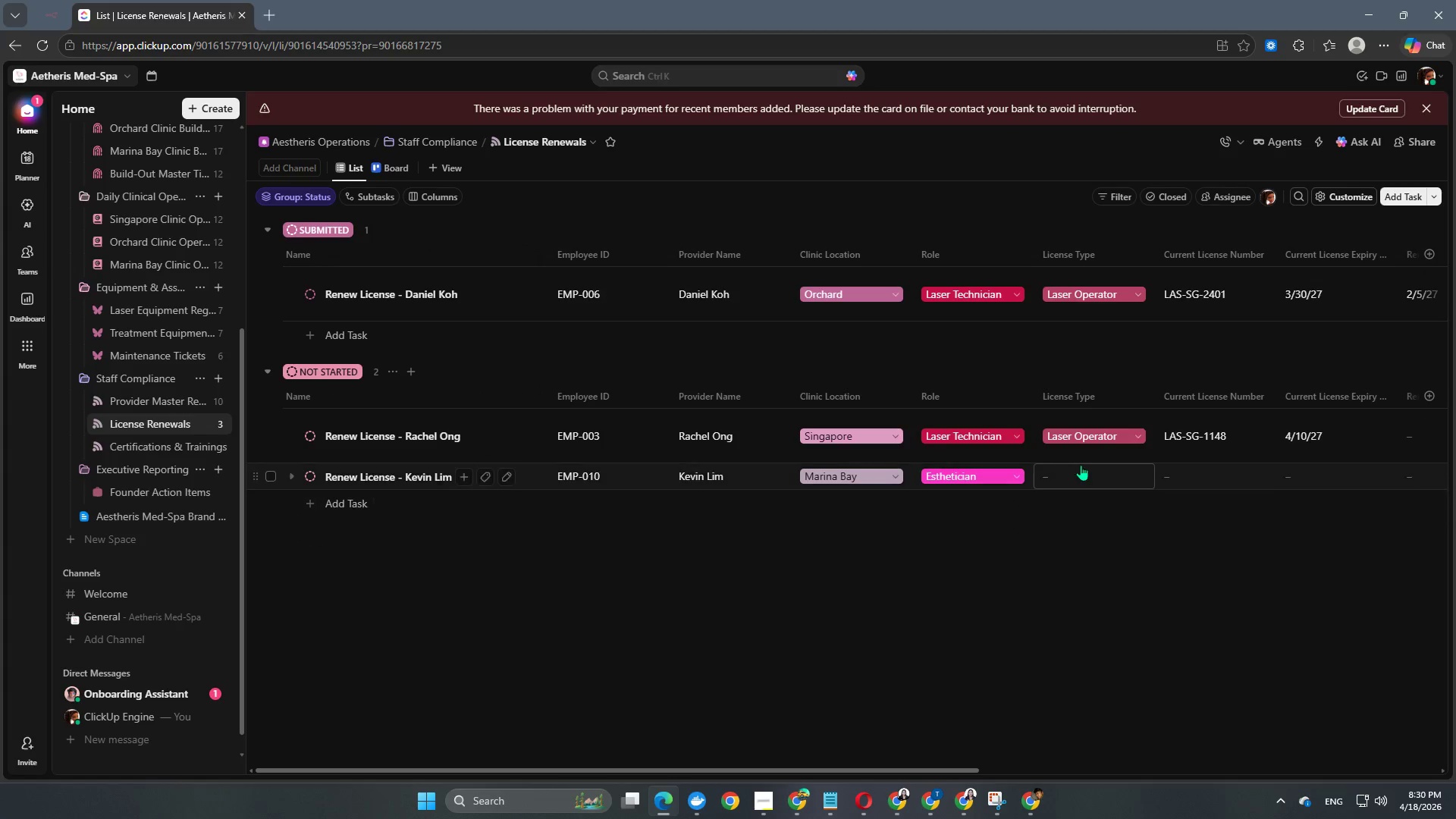 
left_click([1085, 463])
 